 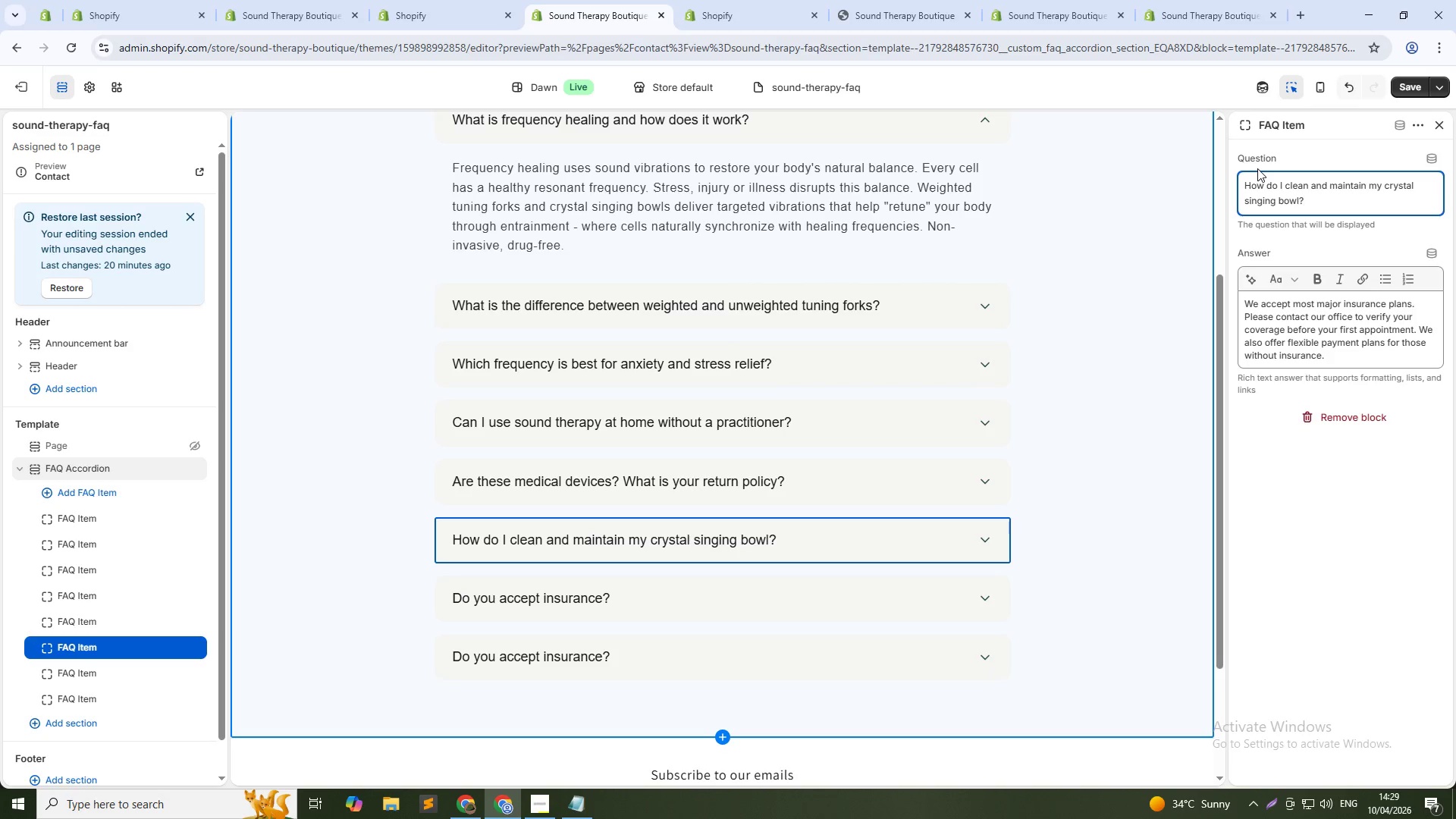 
left_click([1338, 318])
 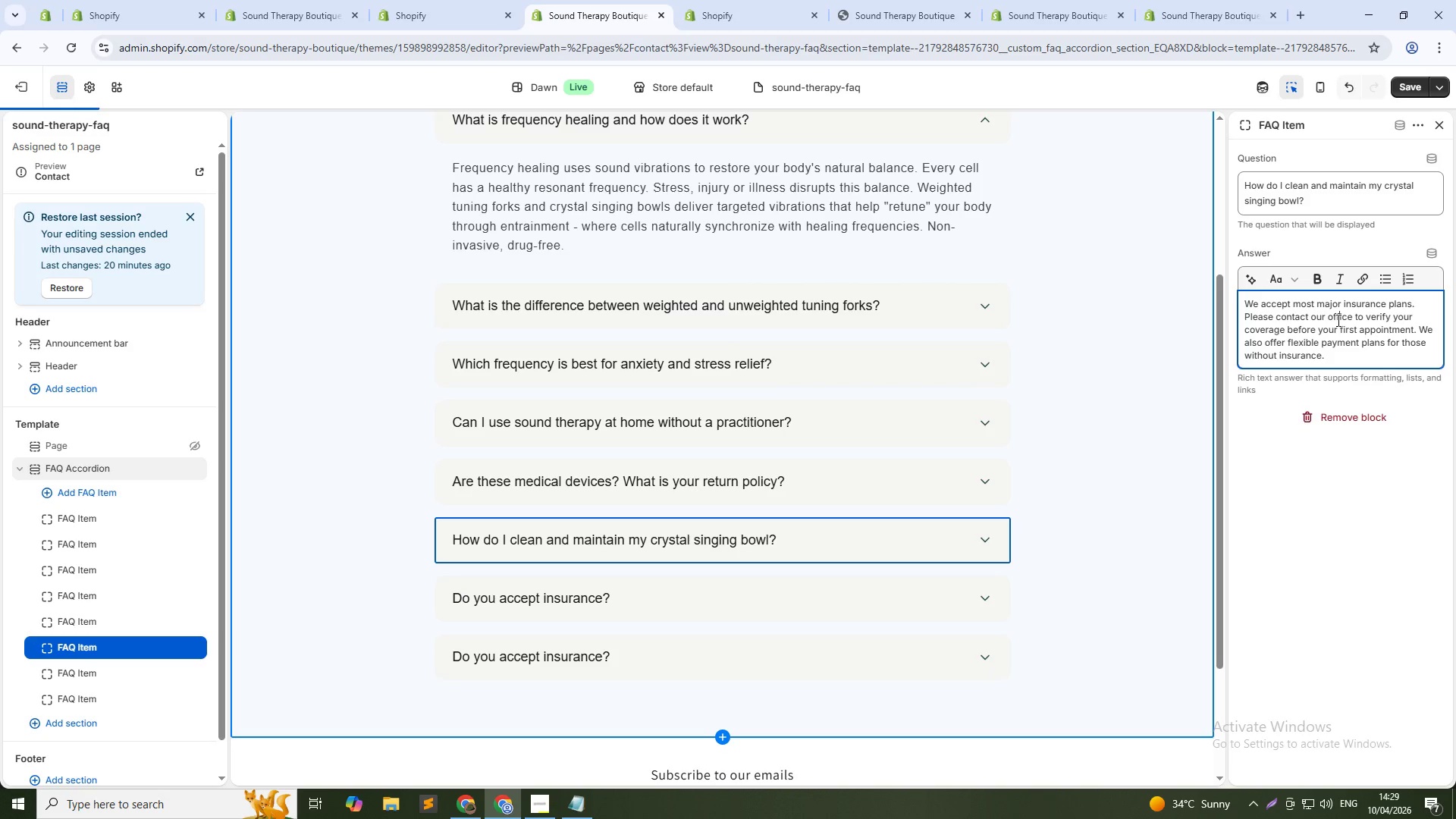 
key(Control+A)
 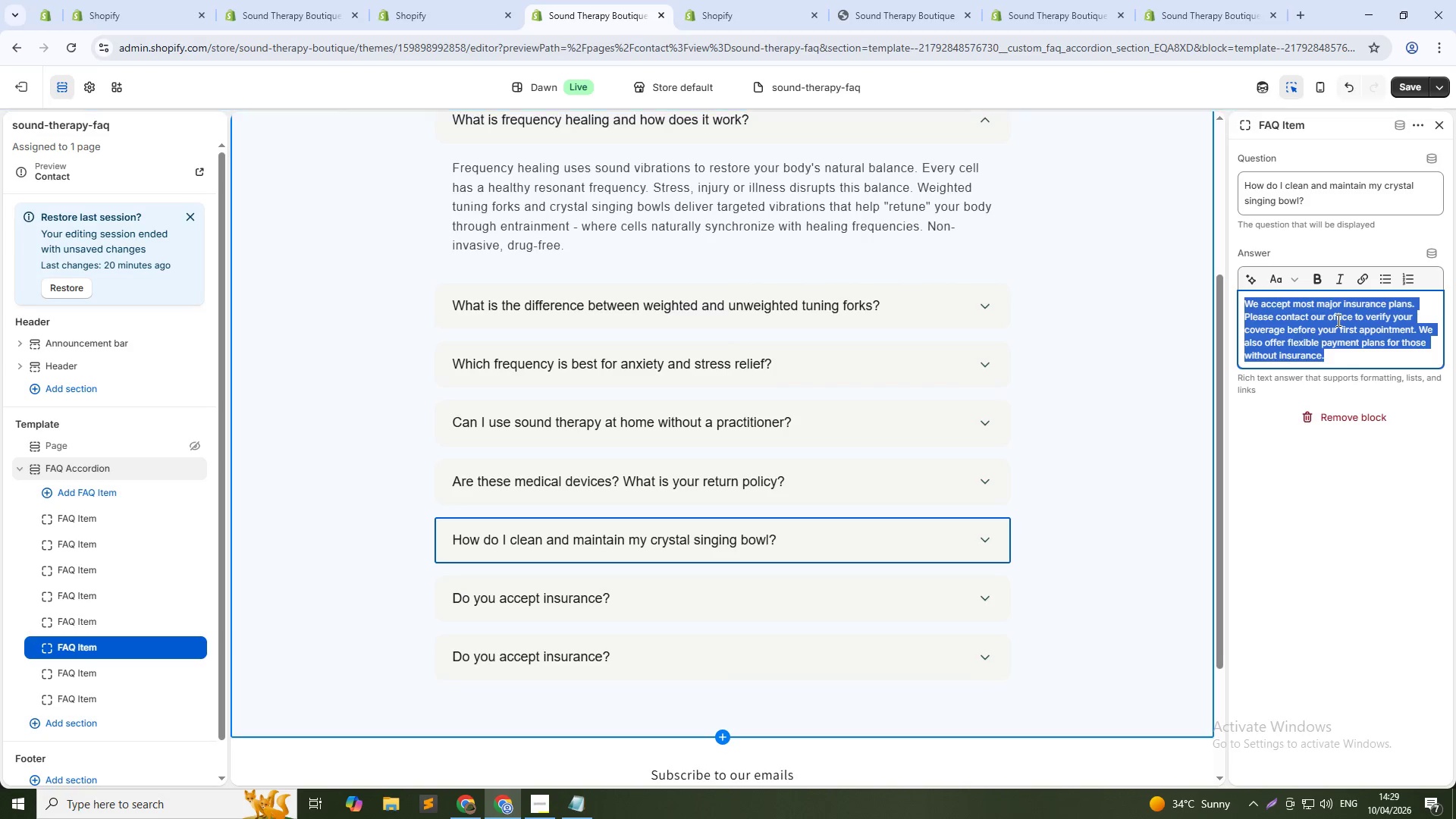 
type(Clean with a soft dry microfiber cloth only - never use water, soap or chemicals as liquid  damages frequnecy)
key(Backspace)
key(Backspace)
key(Backspace)
key(Backspace)
key(Backspace)
type(uency accuracy. Store on the included cushion ring to prevent cracks. Avoid extreme temperatures and direct sunlight. To refresh enrgy, smudge with sage or place in moonlight overnight.)
 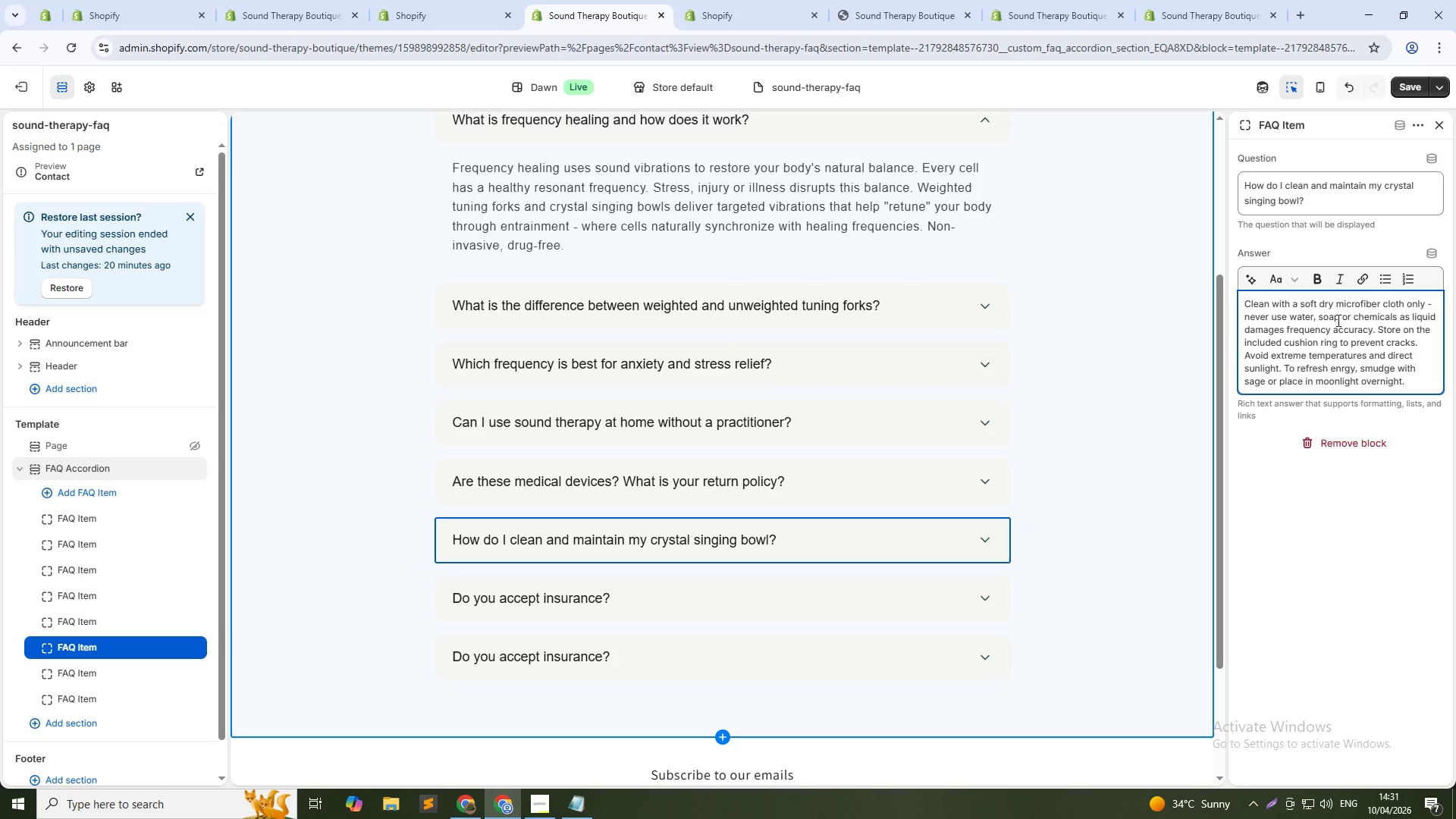 
wait(8.02)
 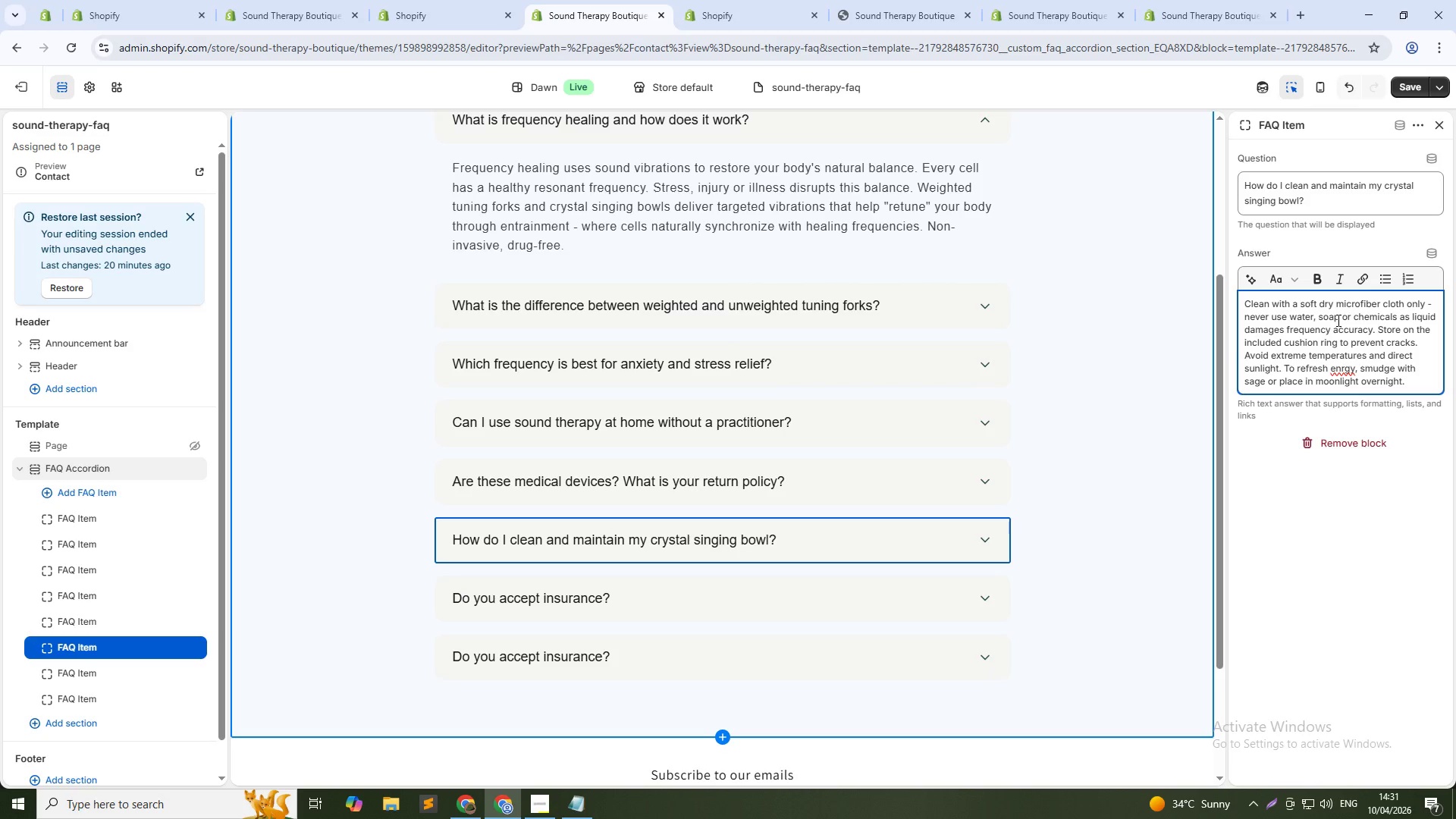 
left_click([76, 676])
 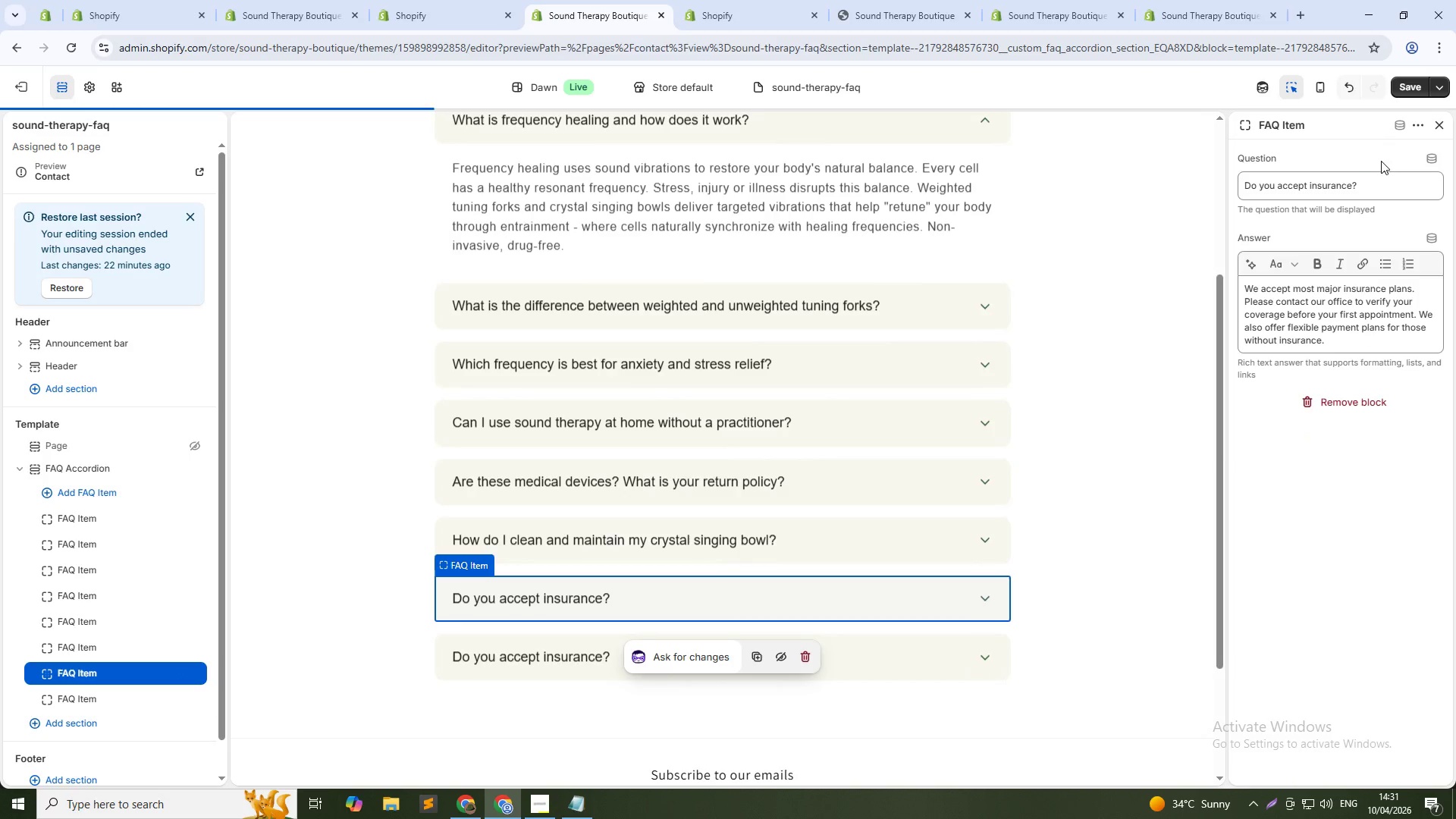 
left_click([1366, 186])
 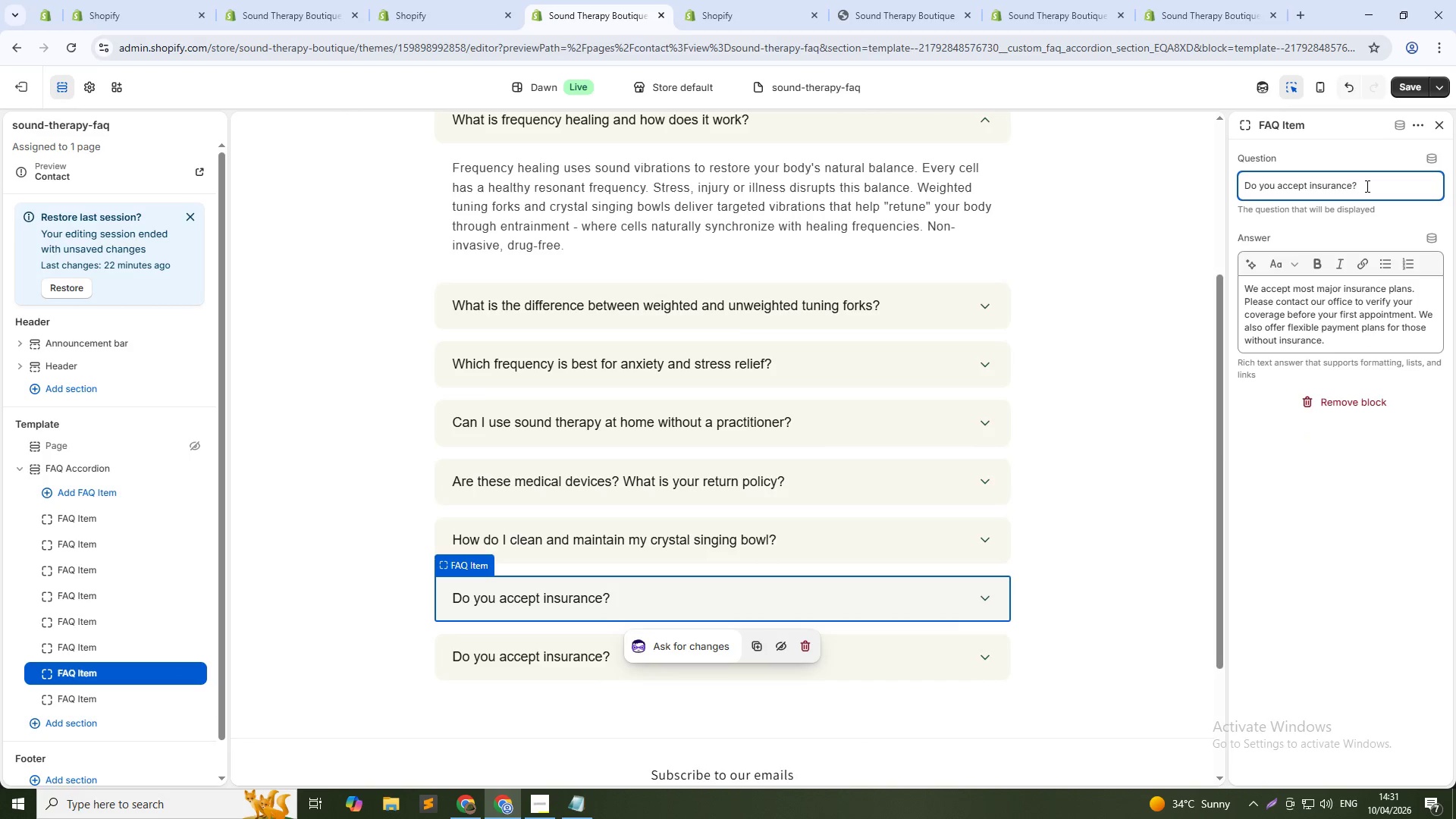 
key(Control+A)
 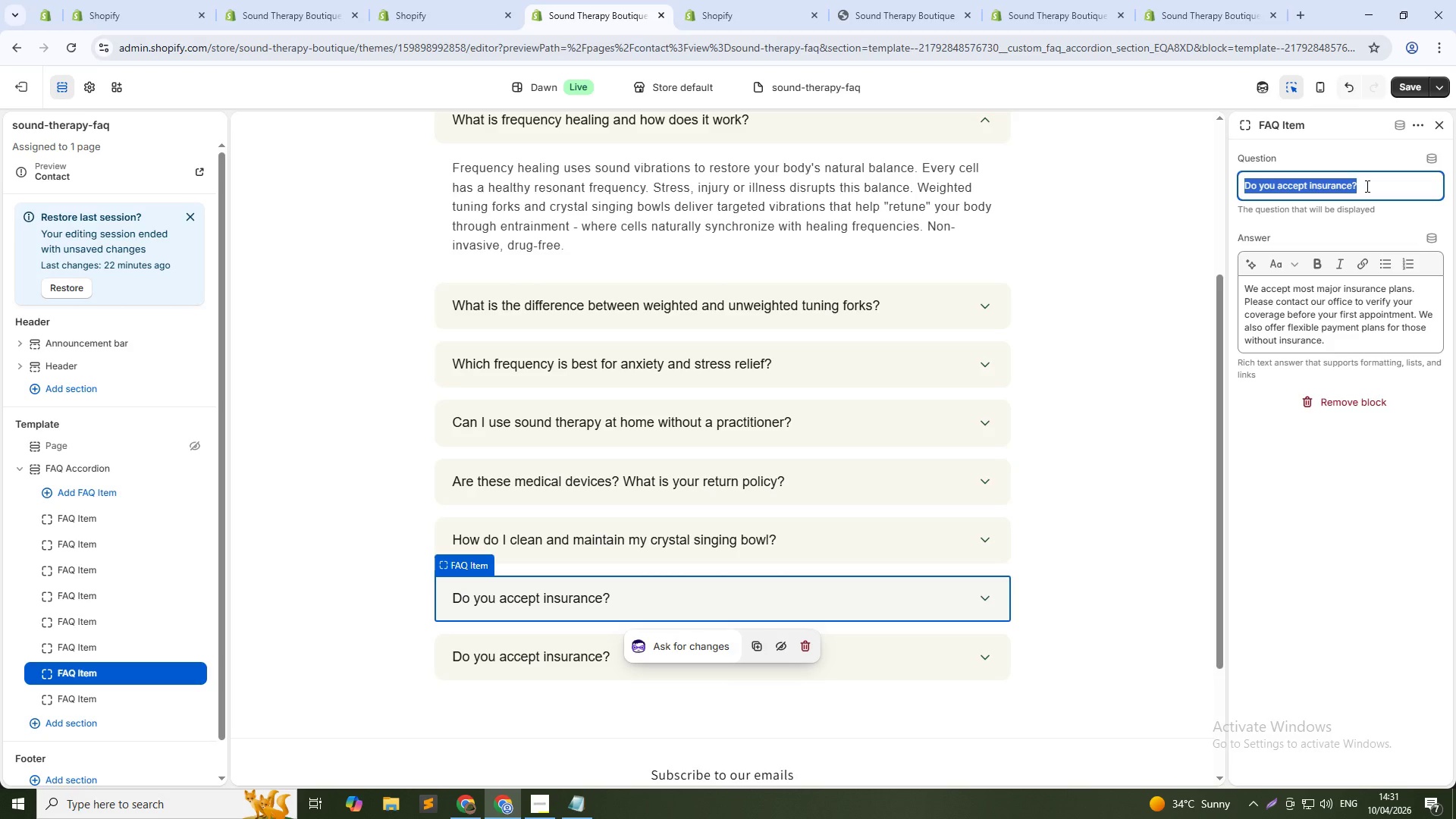 
type(What frequency should I buy as a beginner?)
 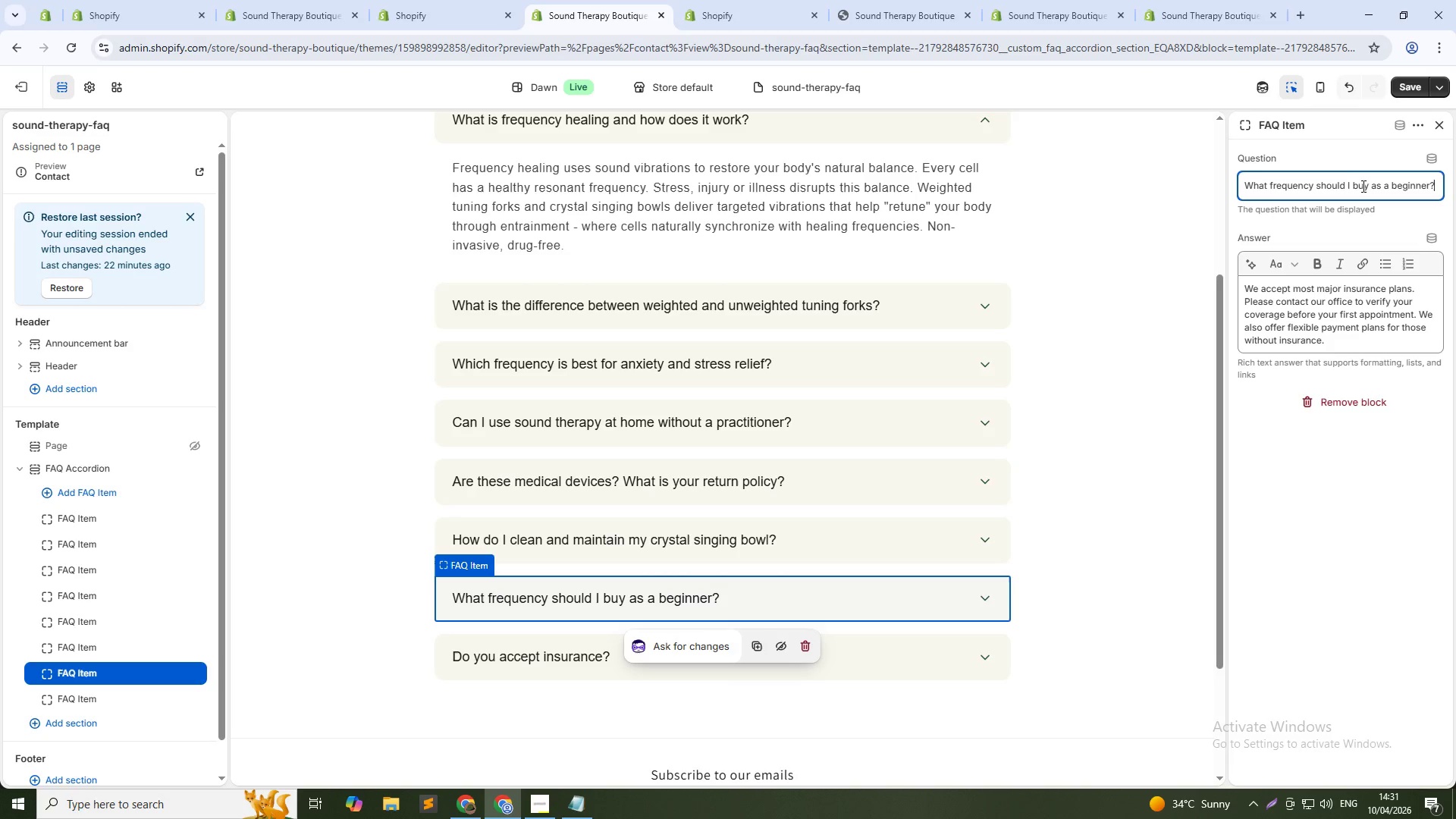 
left_click([1332, 297])
 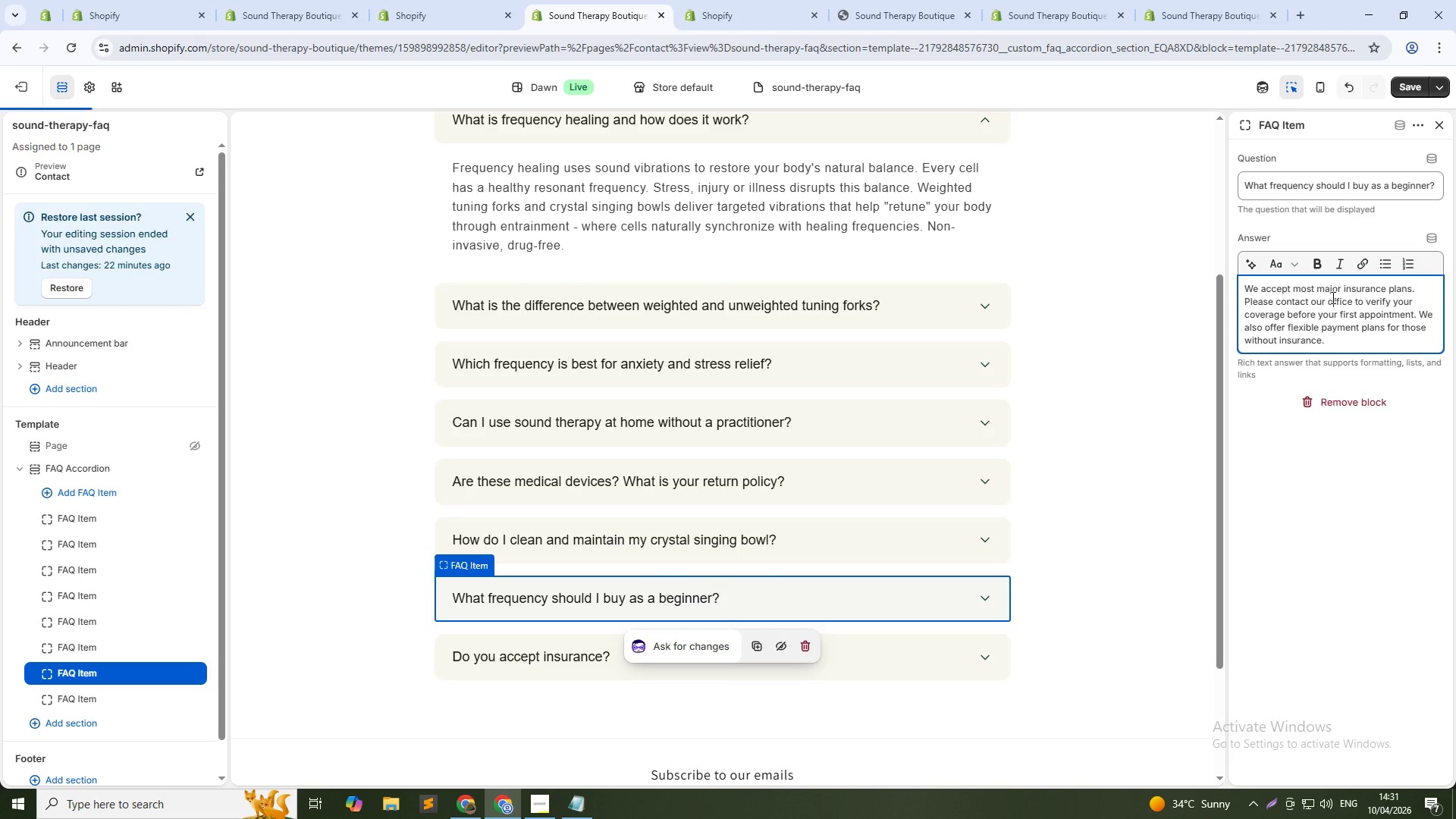 
key(Control+A)
 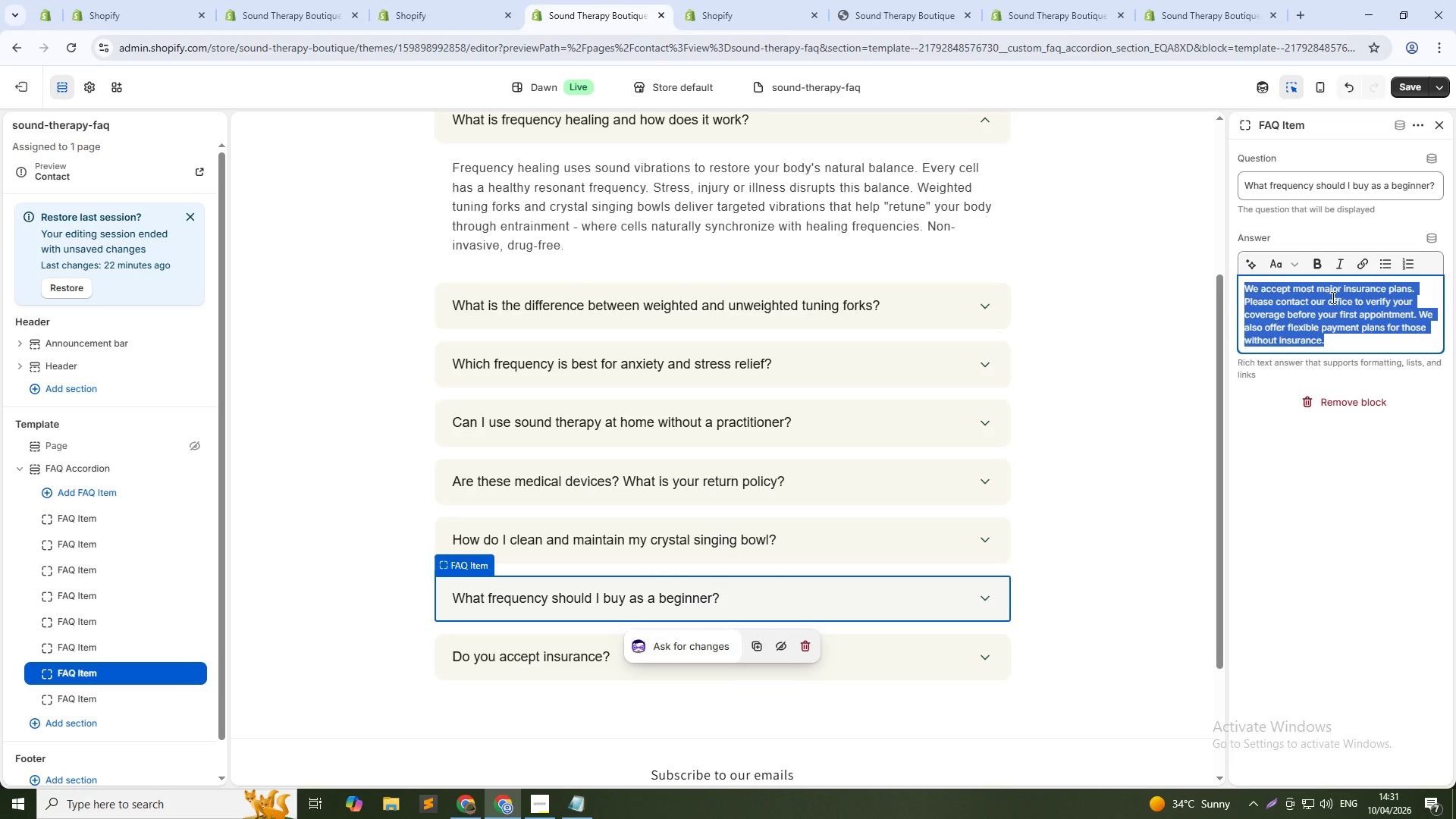 
type(Start with 128Hz for stress relief ad)
key(Backspace)
type(nd nervous stystem regulation, or 528Hz for cellular healing and transformation. Our foundational Wellness Kit uncludes both 128Hz and 396Hz forks plus  guidebk)
 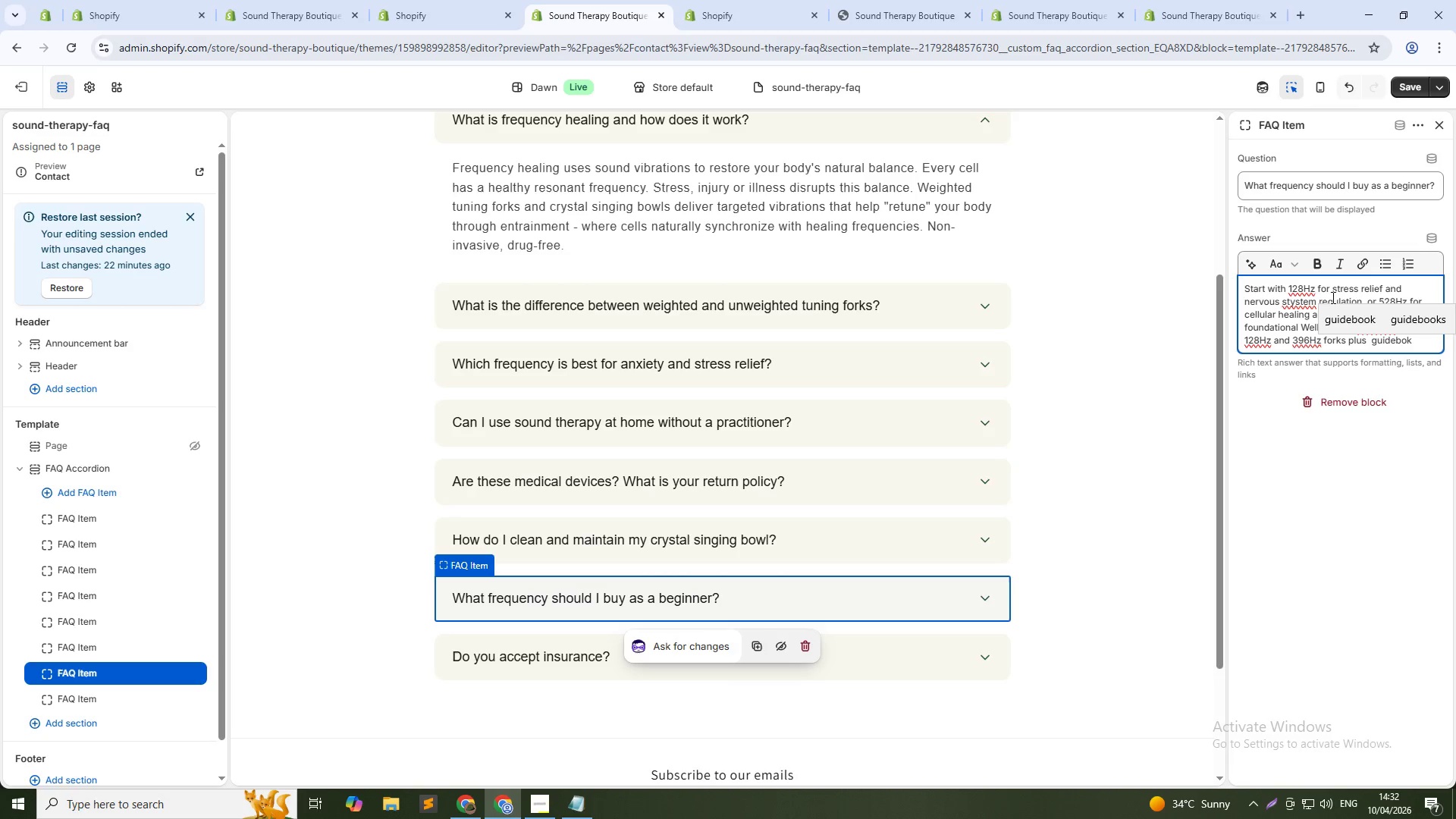 
key(Backspace)
type(ok - perfect for beginners exploring multiple frequencies. Most customers eventually collect multiple frequencies.)
 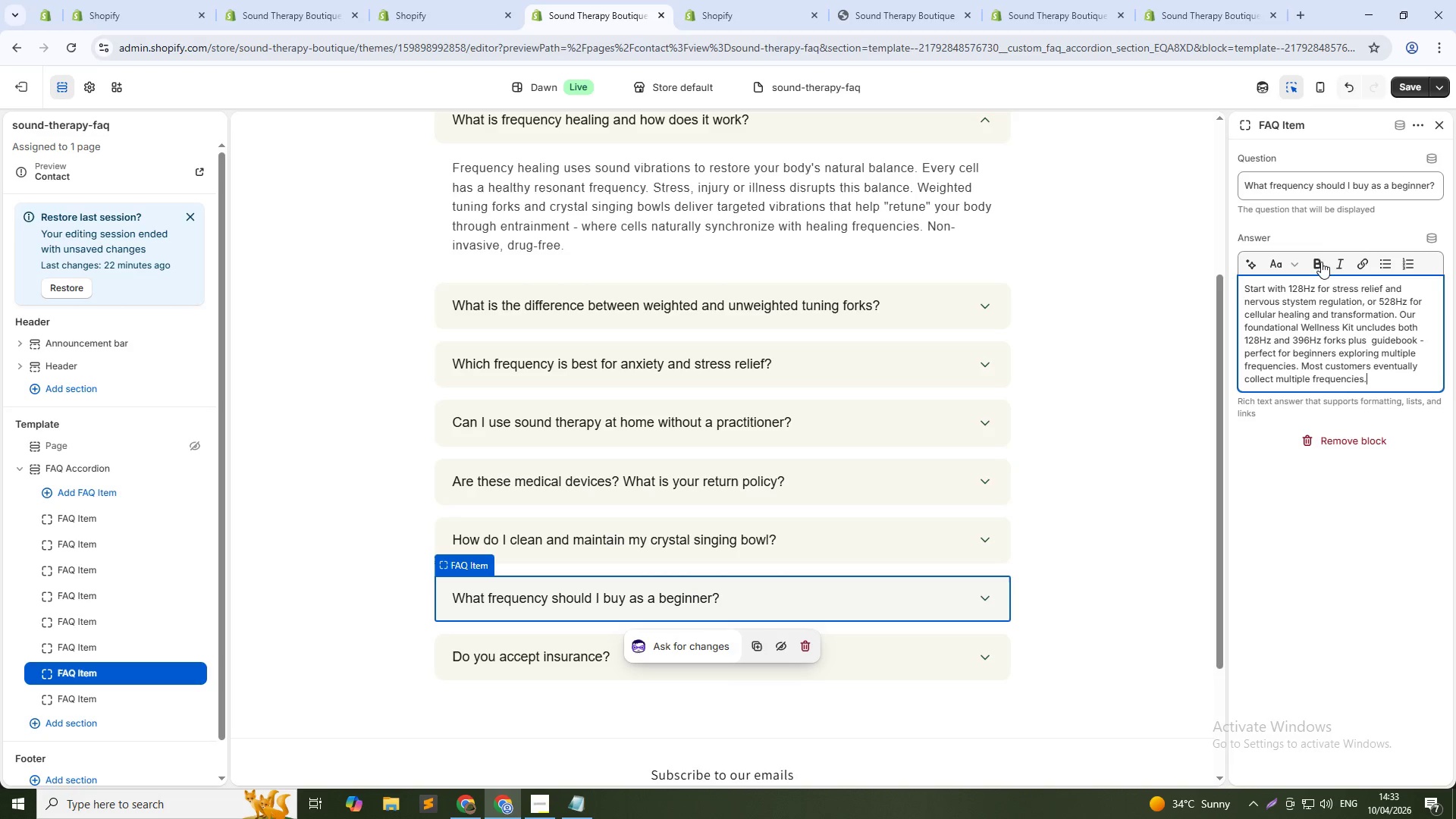 
left_click([1363, 330])
 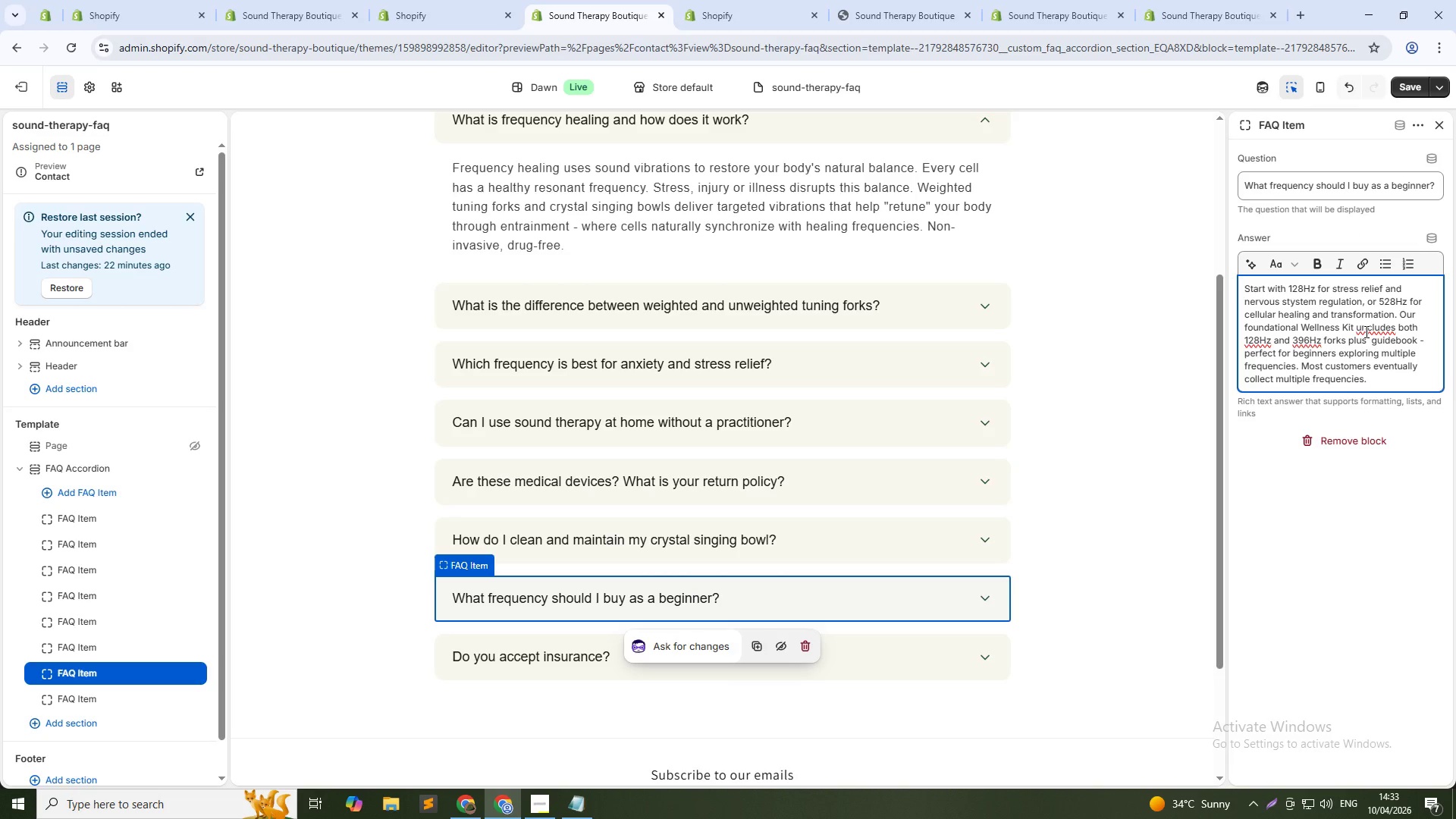 
key(Backspace)
 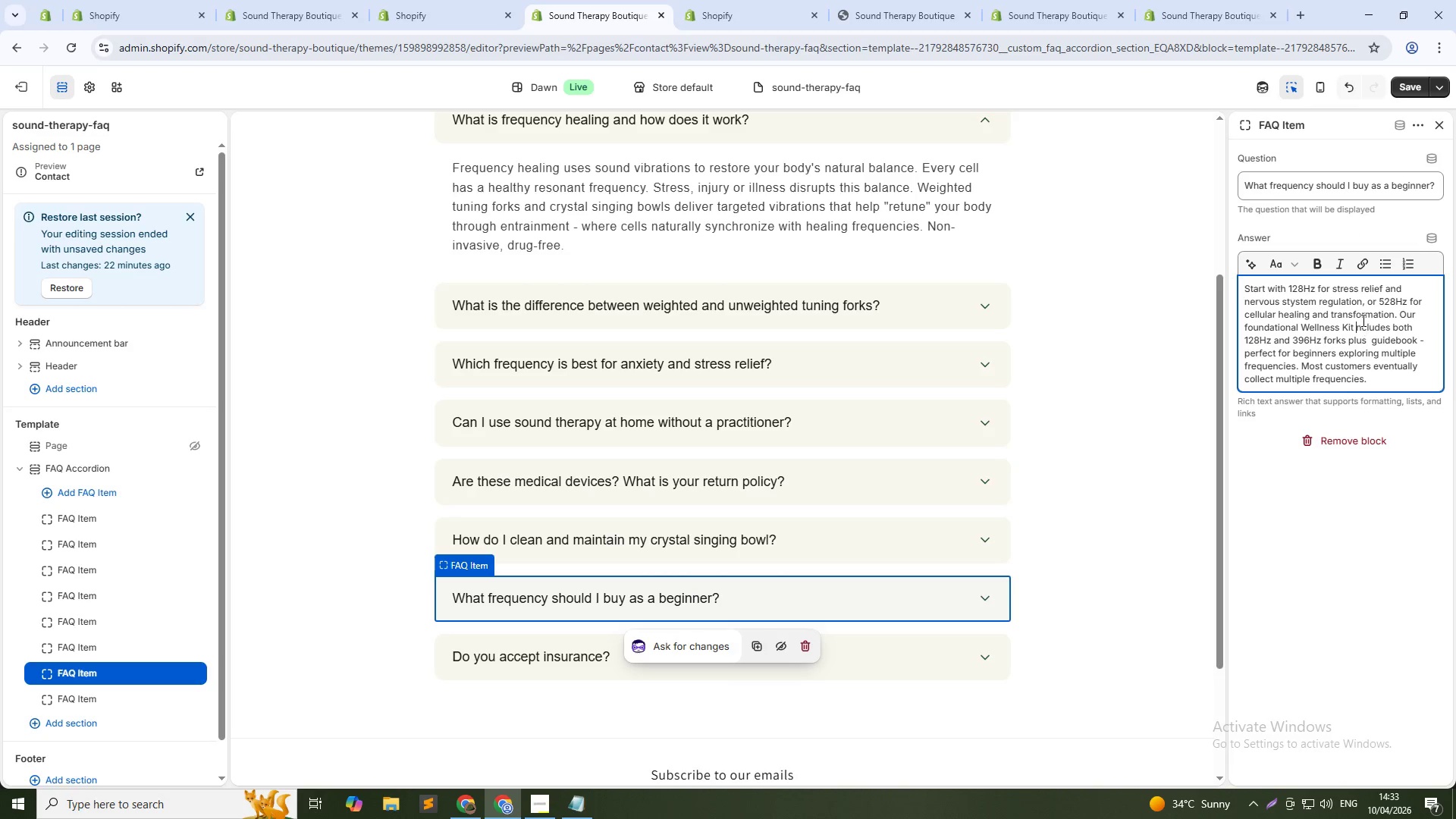 
key(I)
 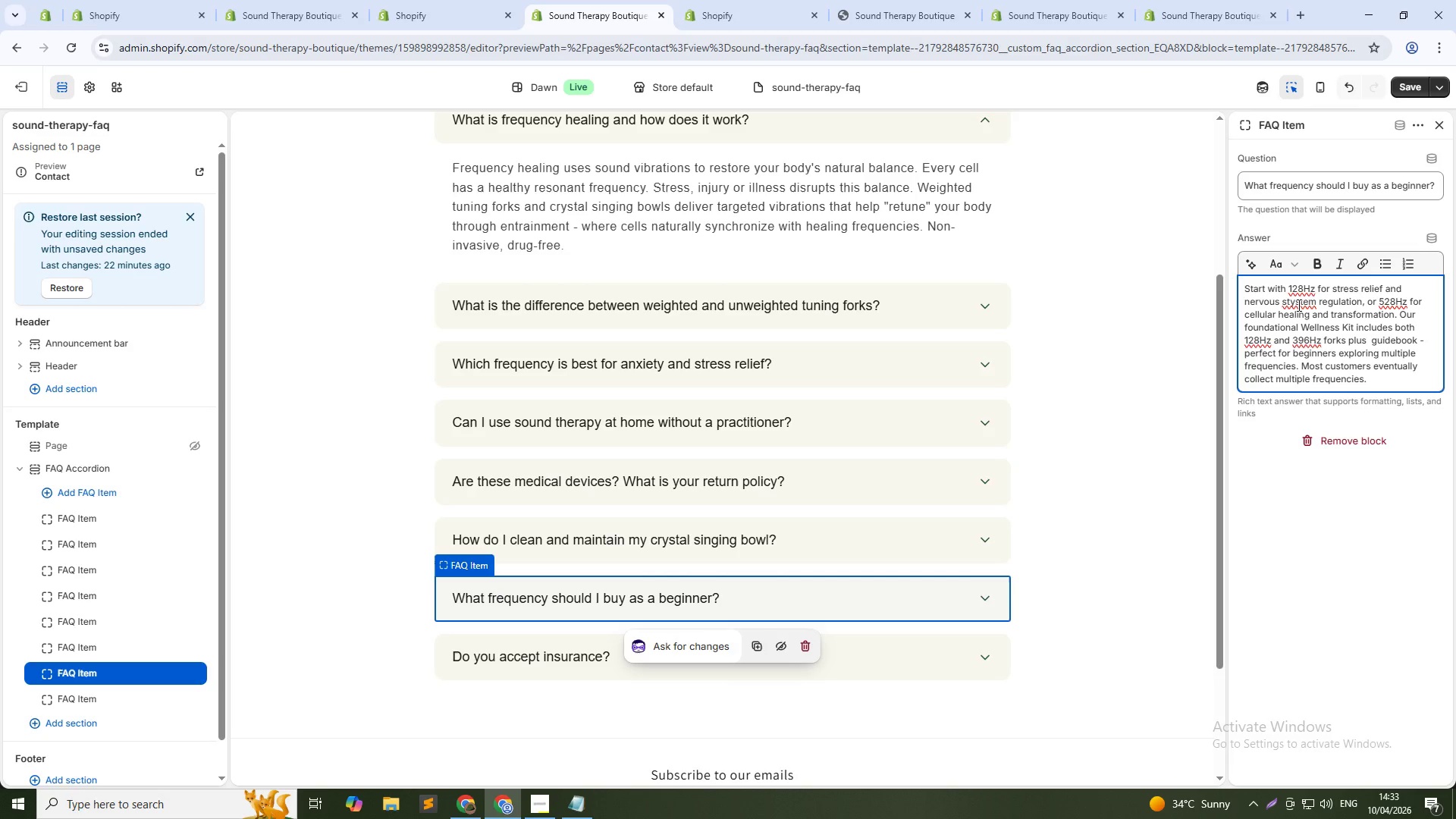 
left_click([1291, 298])
 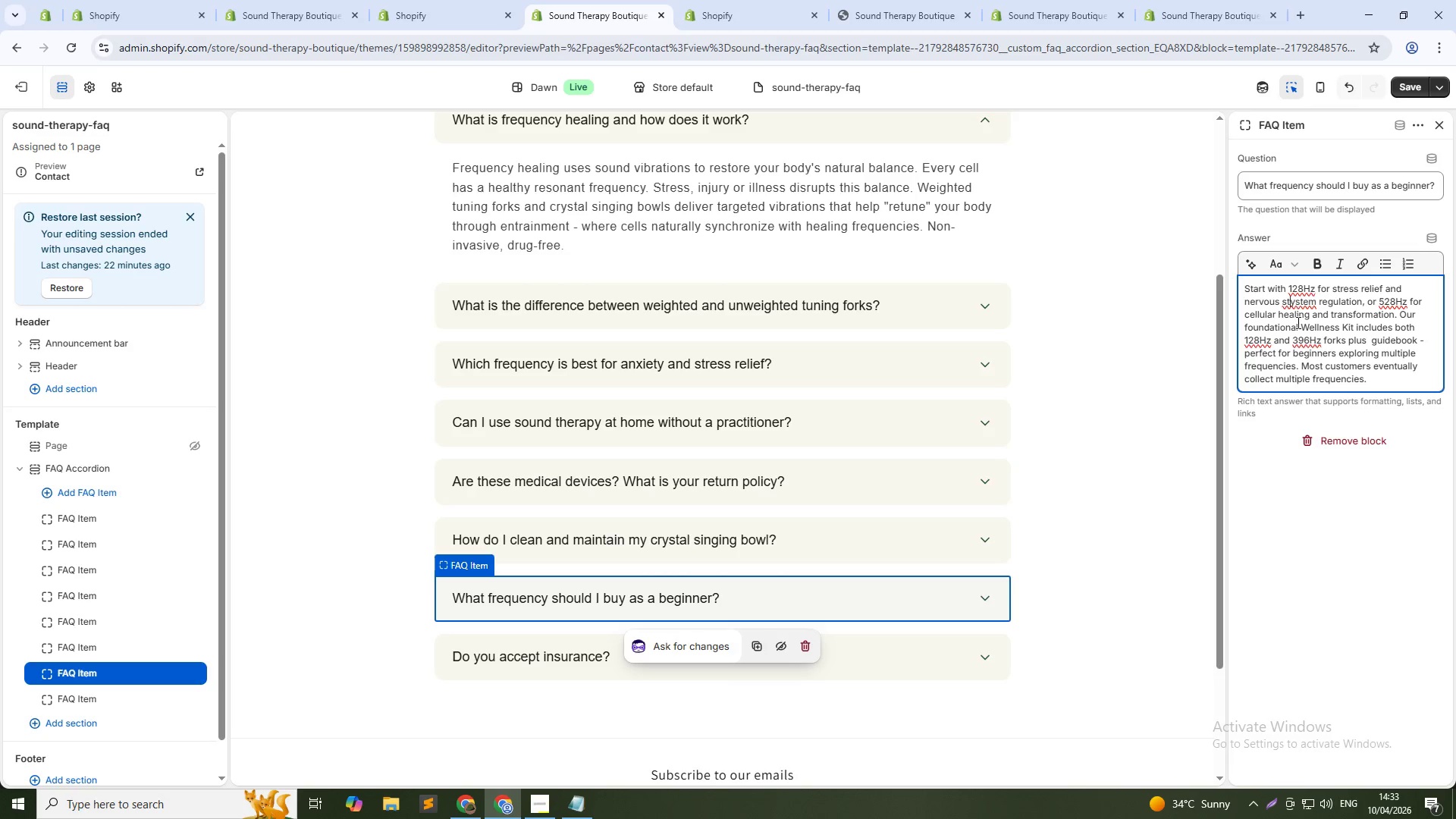 
key(Backspace)
 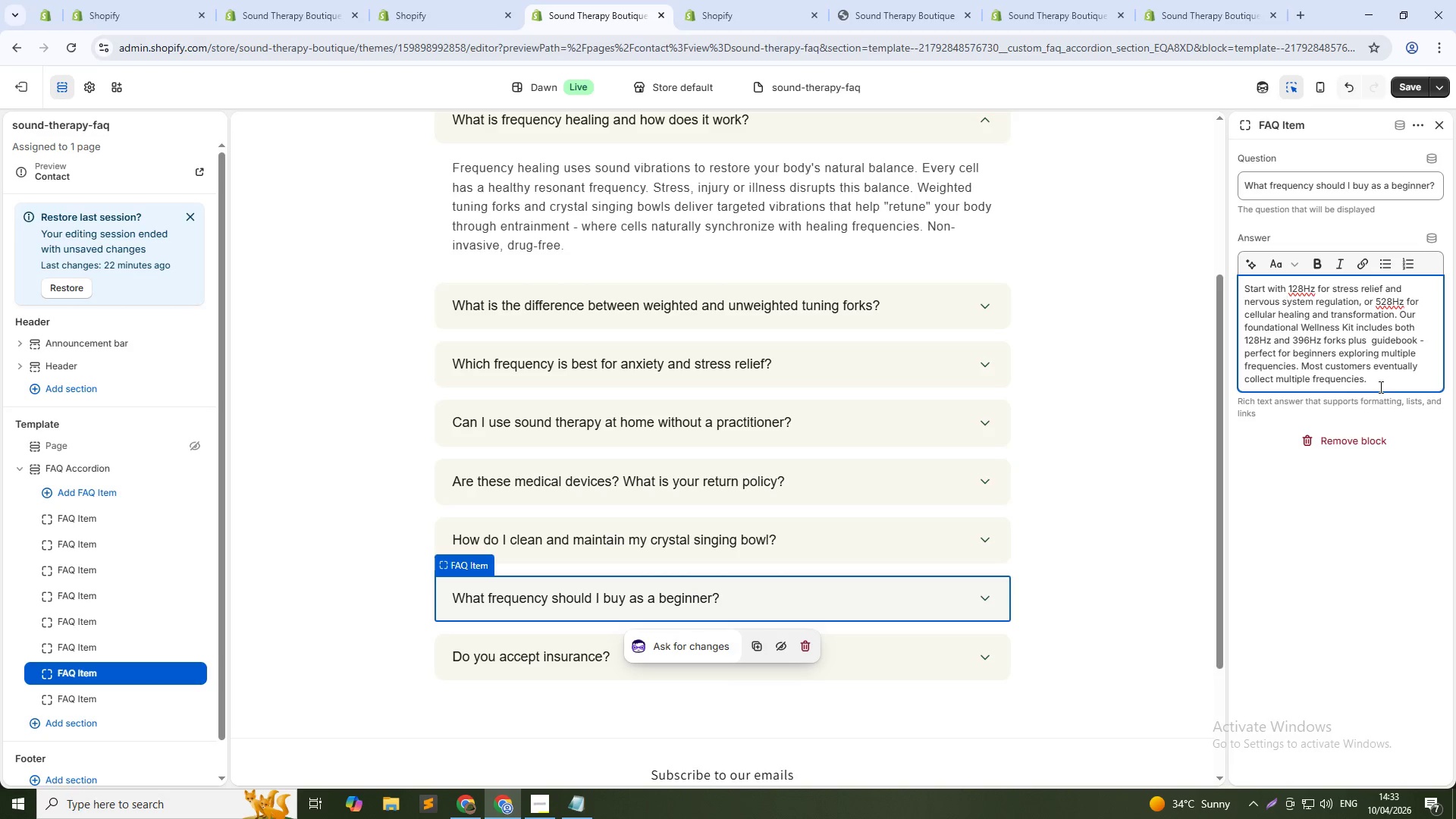 
left_click([1379, 387])
 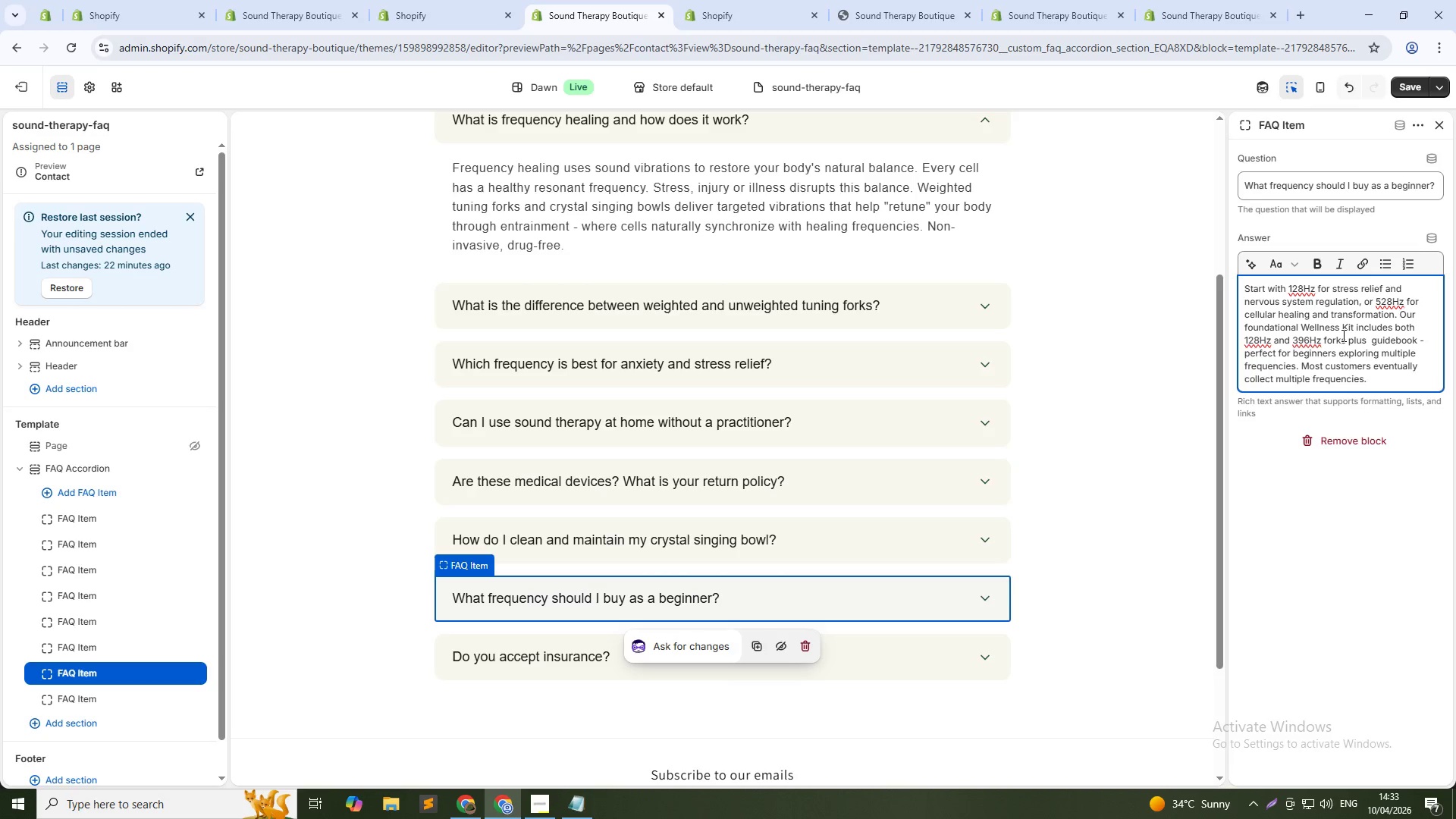 
wait(7.59)
 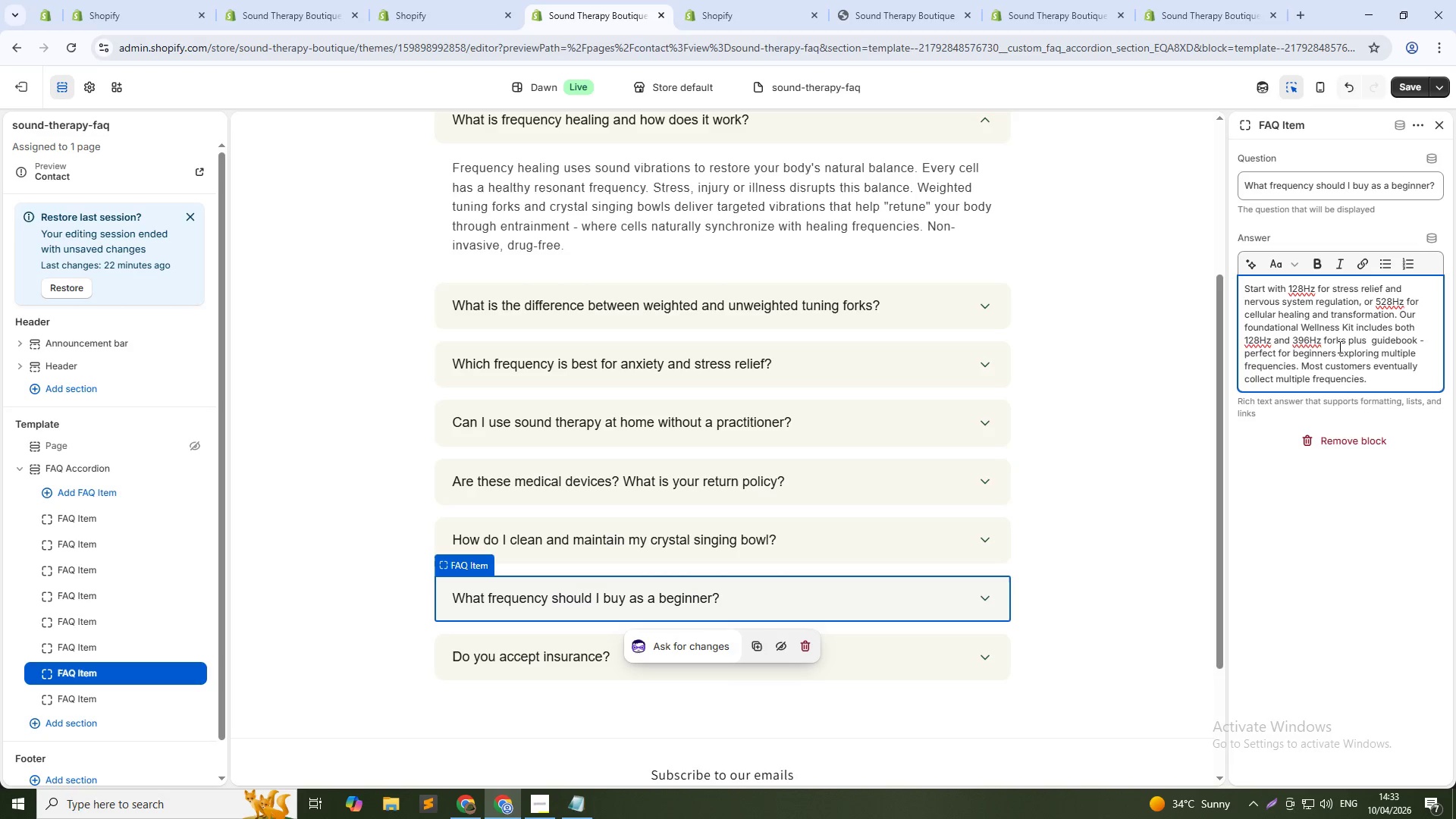 
left_click([101, 699])
 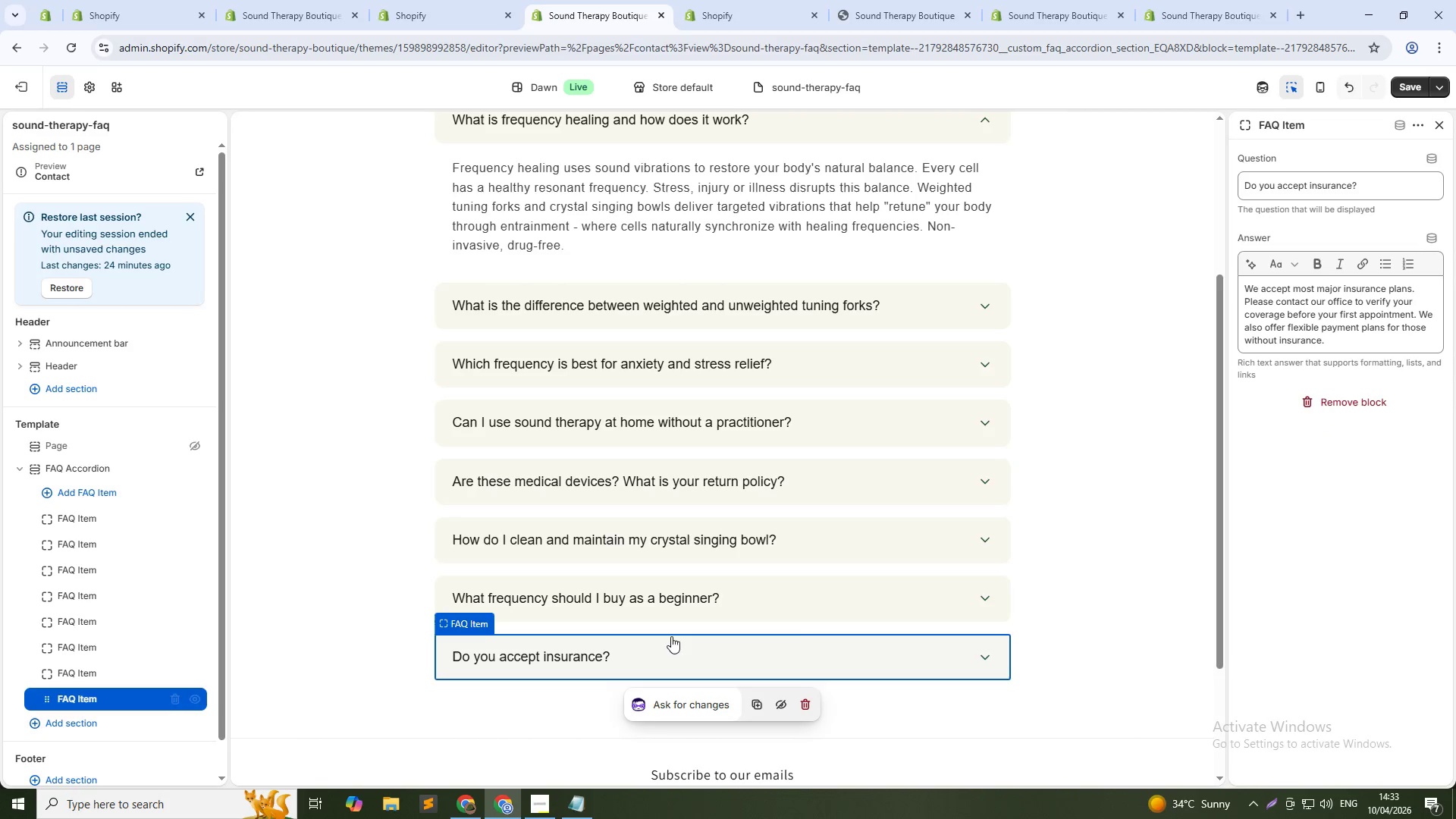 
left_click([1373, 188])
 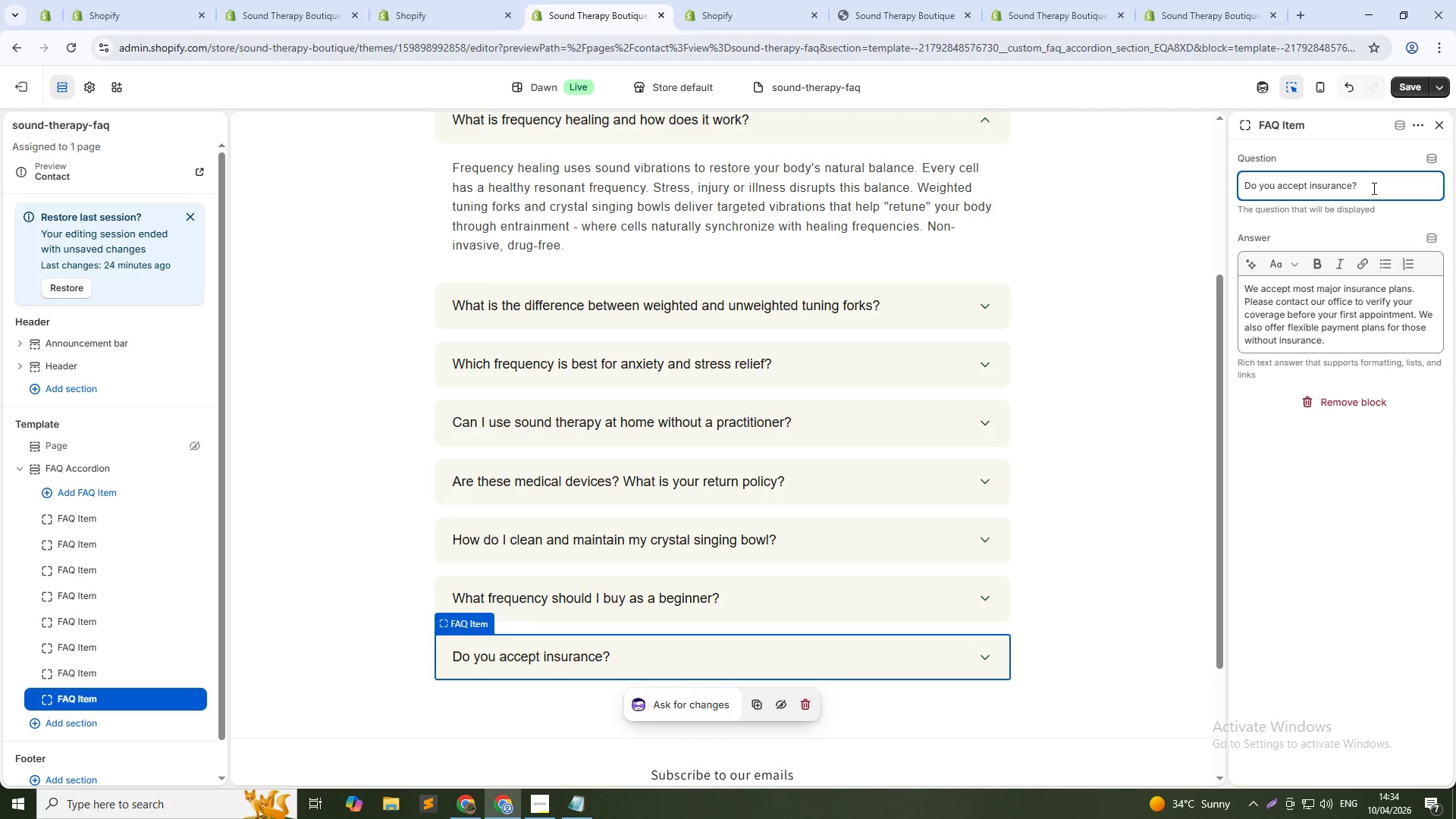 
key(Control+A)
 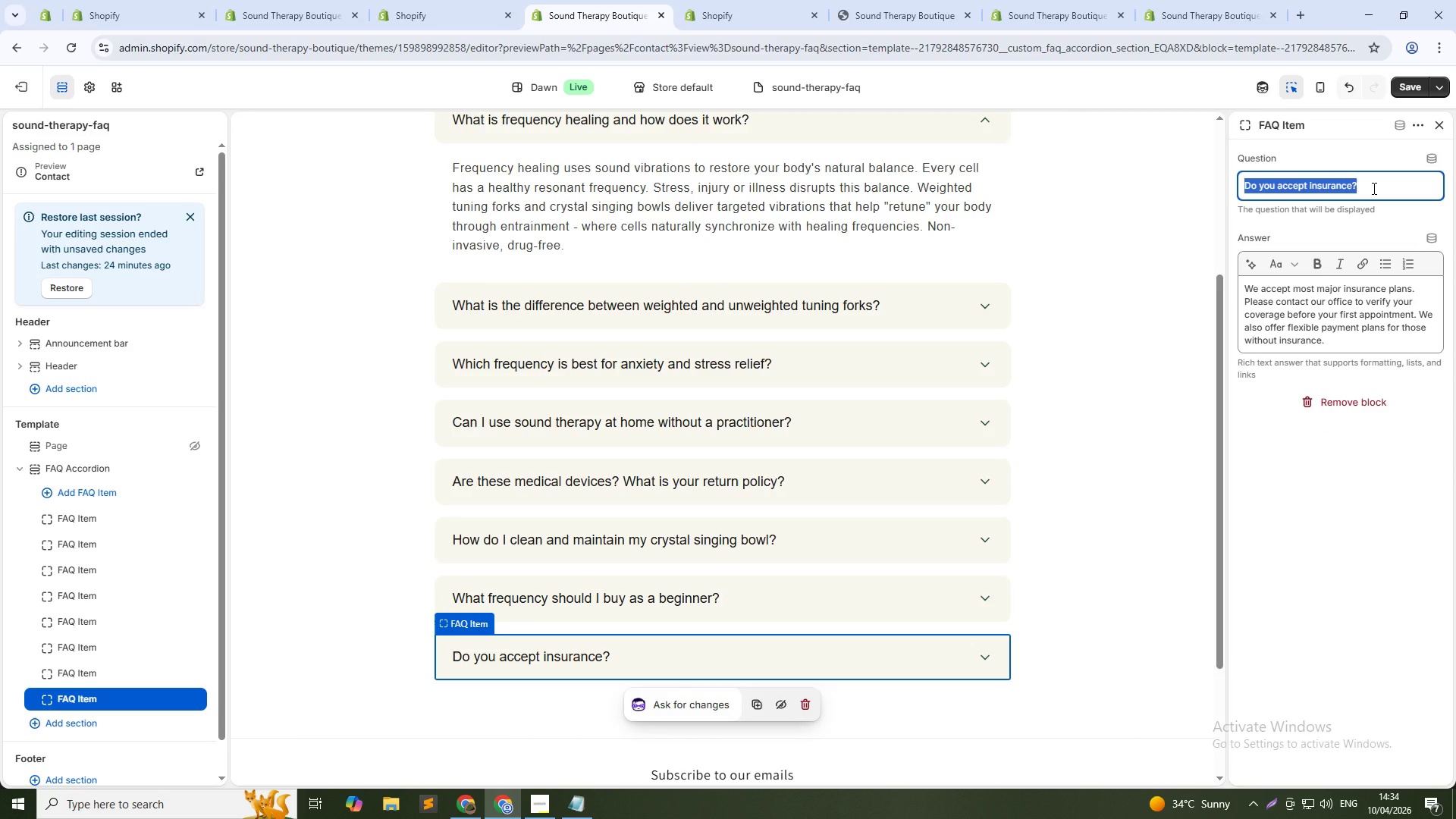 
type(How long does shipping take and where do you ship?)
 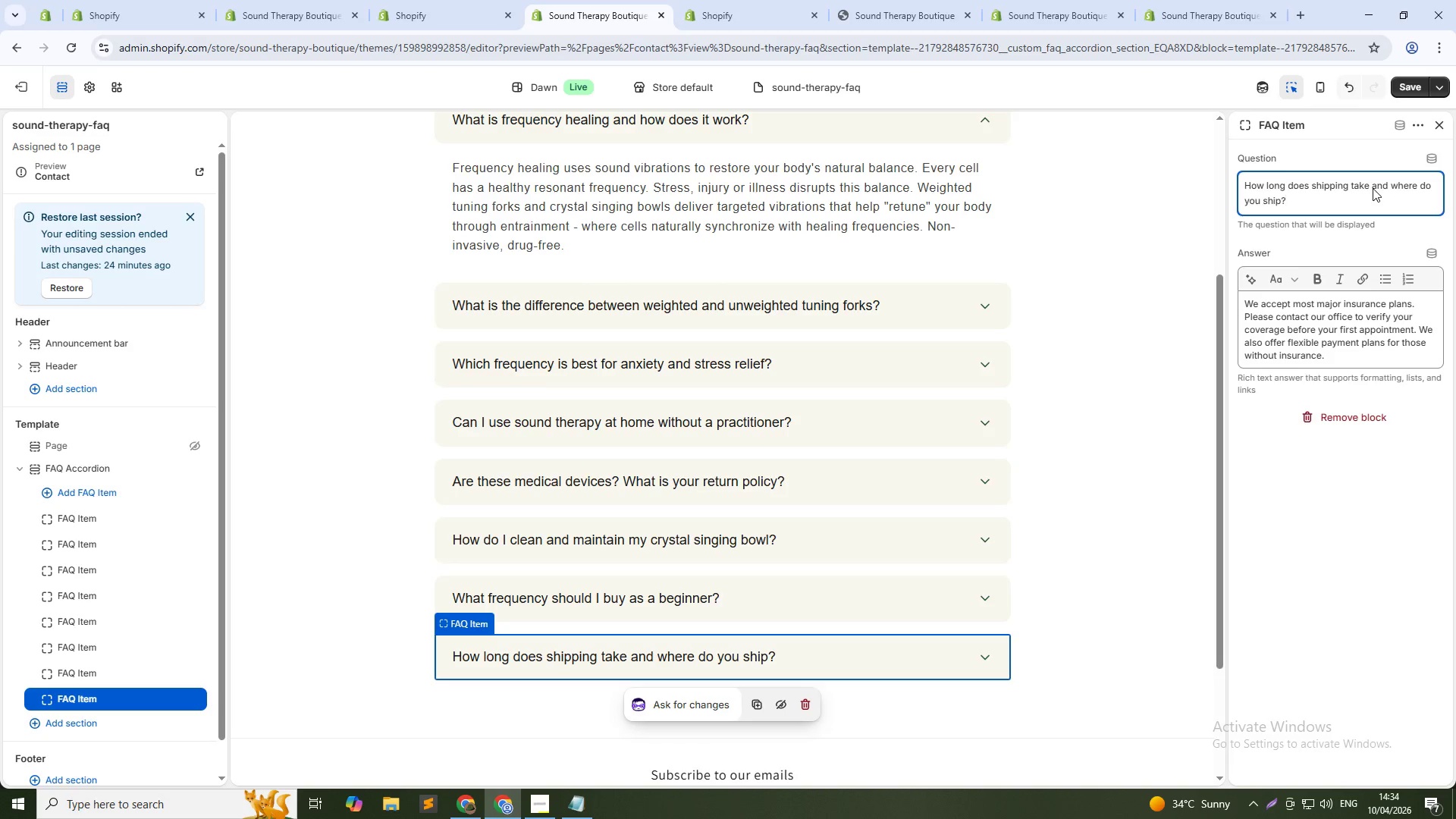 
left_click([1344, 322])
 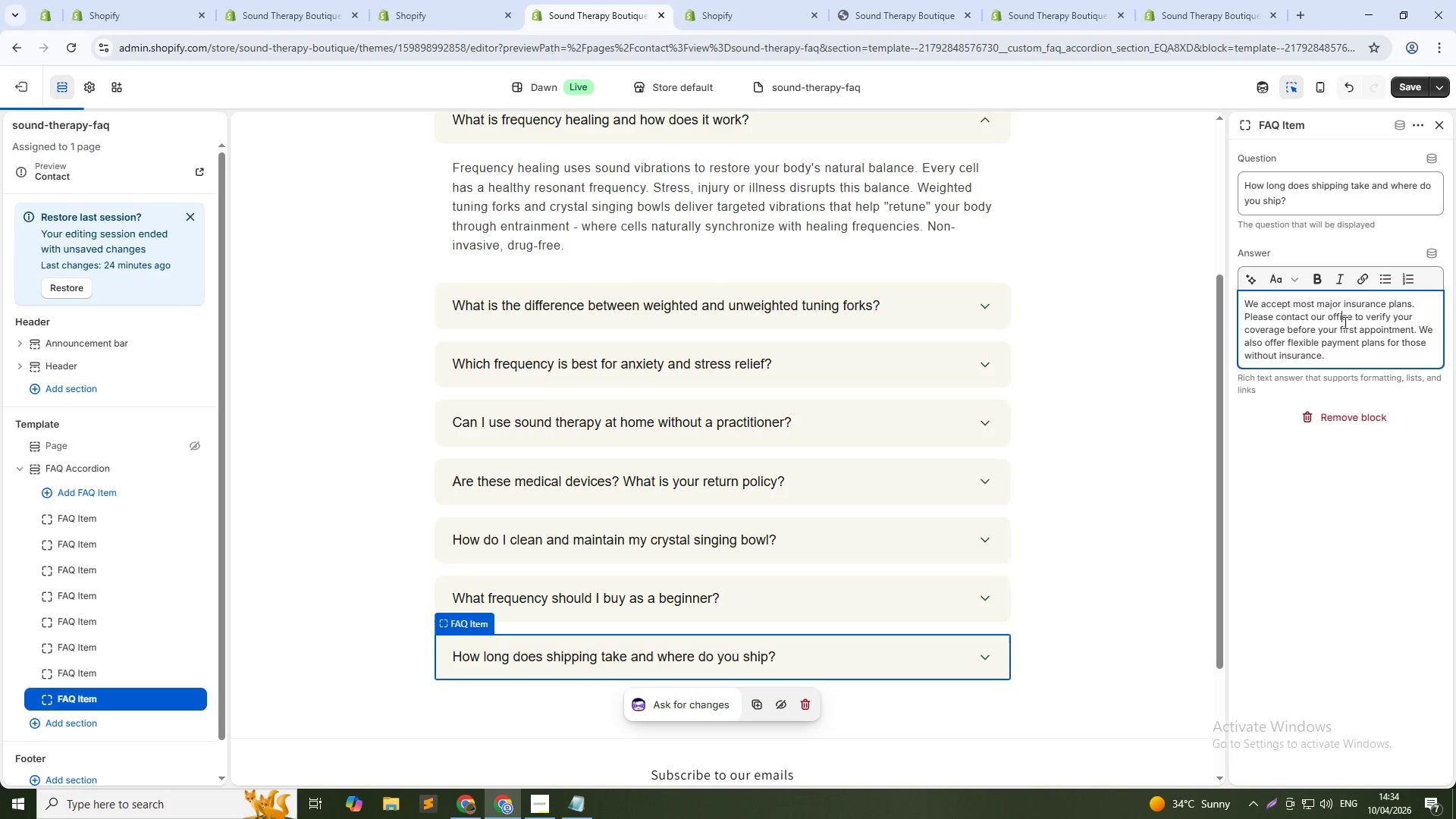 
key(Control+A)
 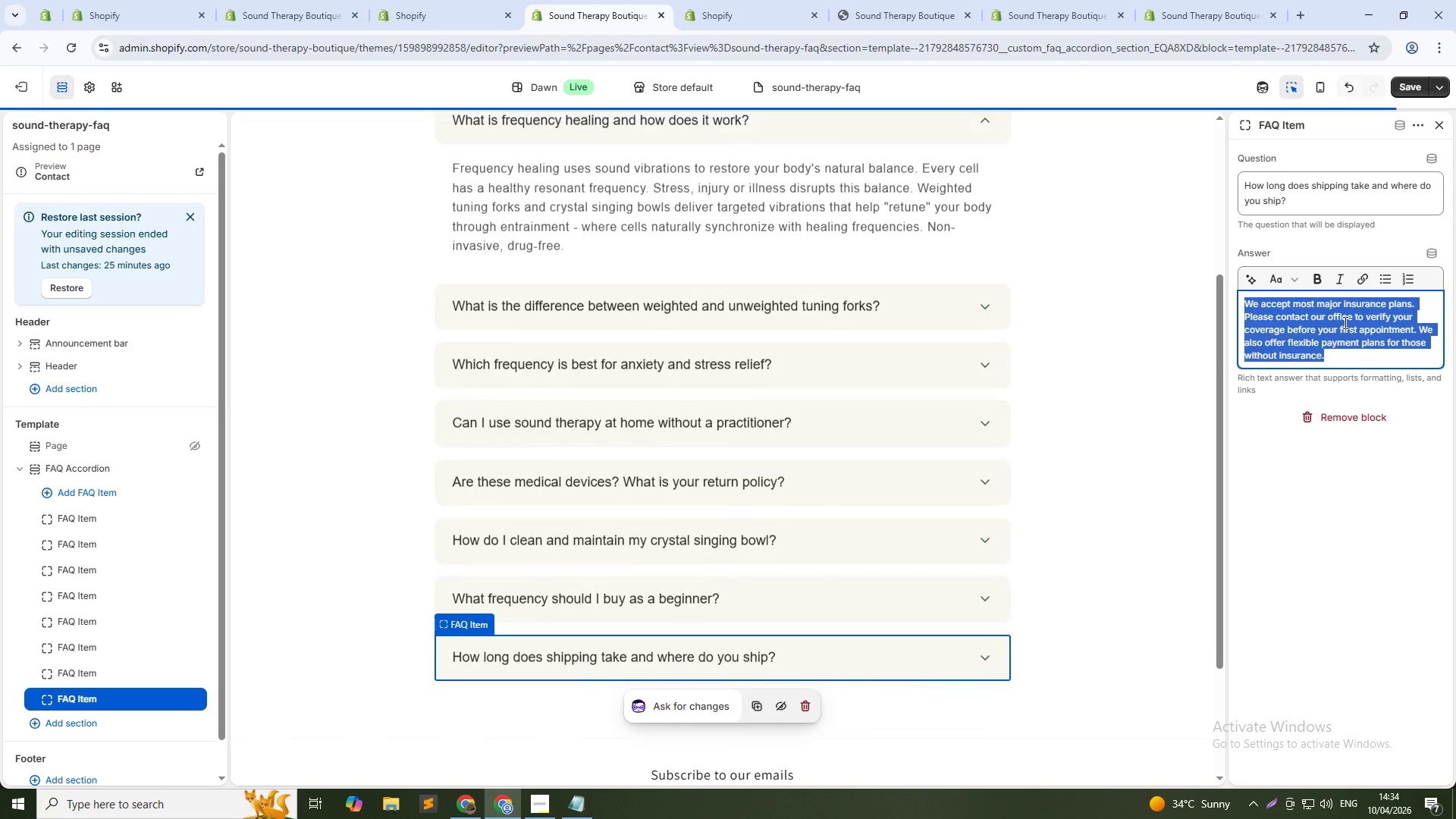 
type(We ship within the US via UP)
key(Backspace)
type(SPS or UPS. Standard shipping takes 3-7 business days. Free shipping on orders over $150. Expedited shipping ())
 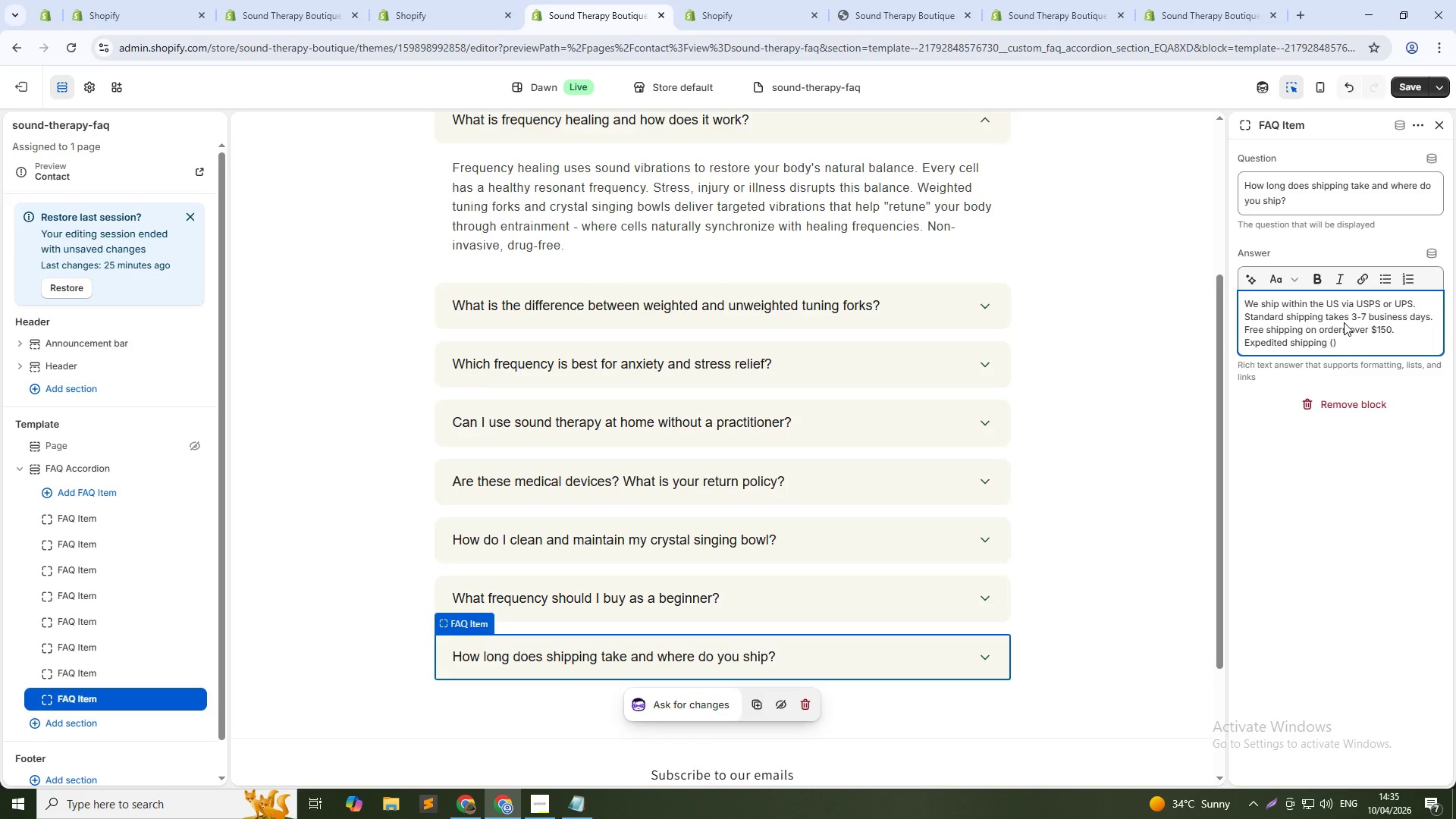 
key(ArrowLeft)
 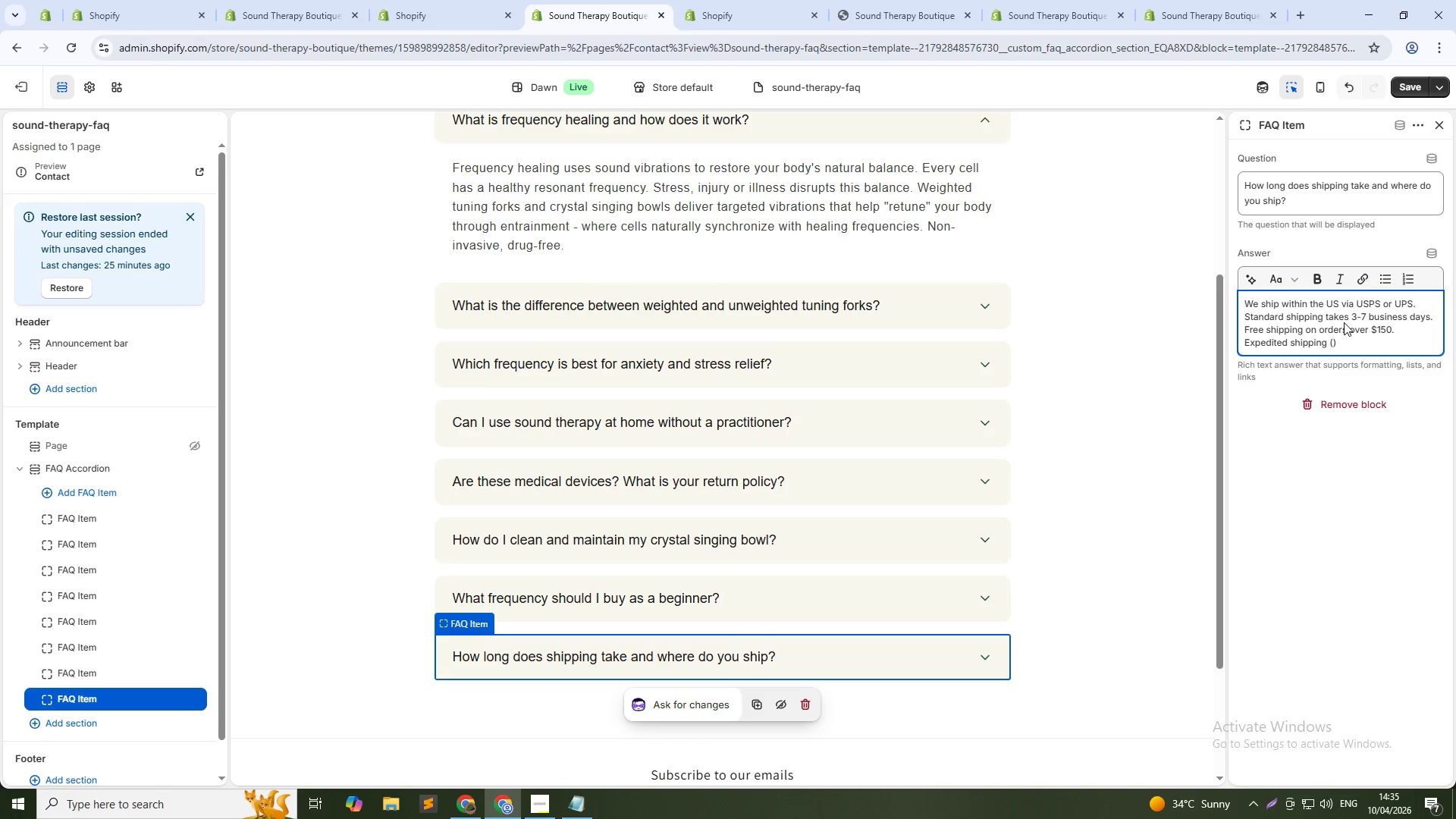 
type(2-3 days)
 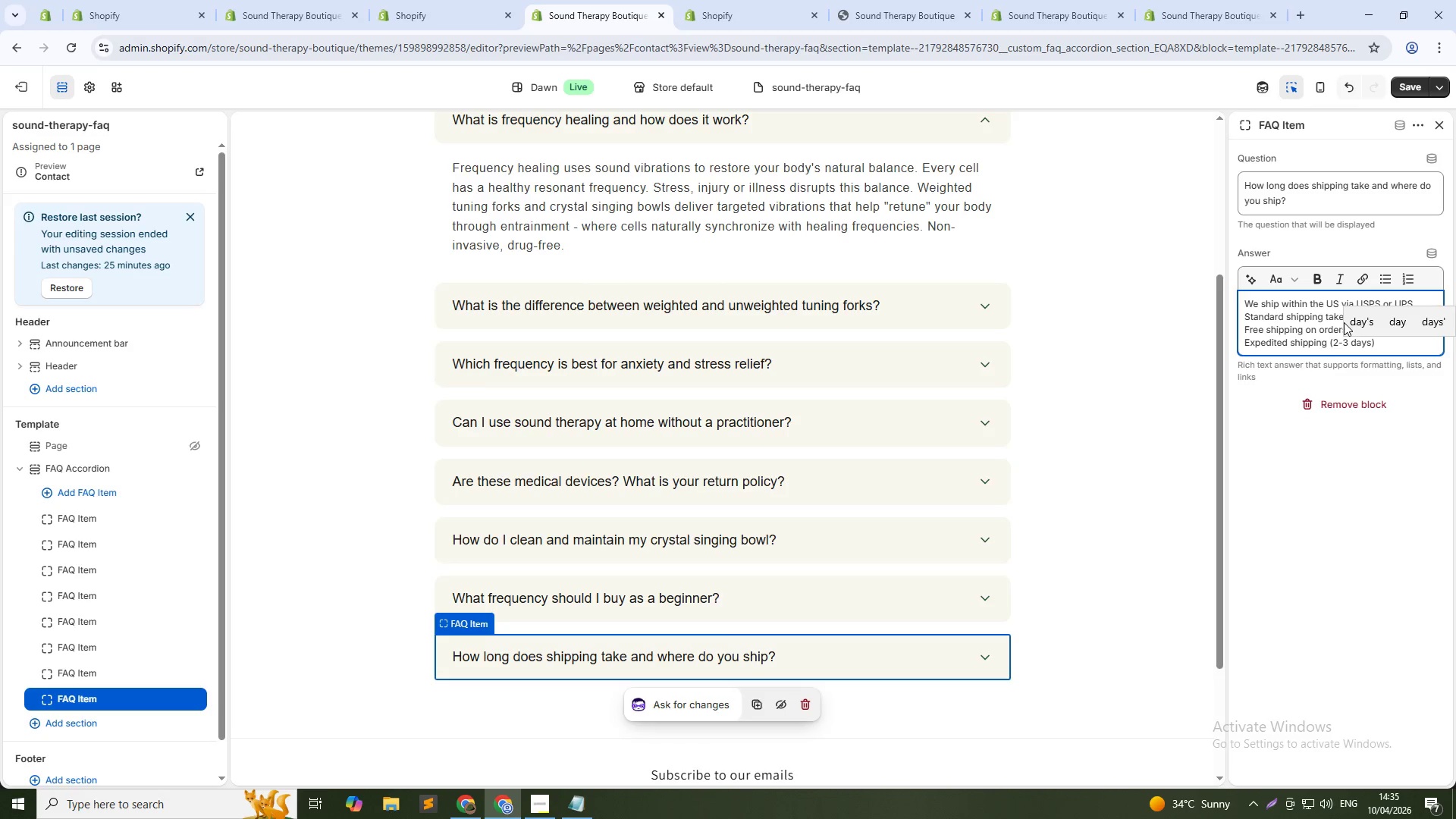 
key(ArrowRight)
 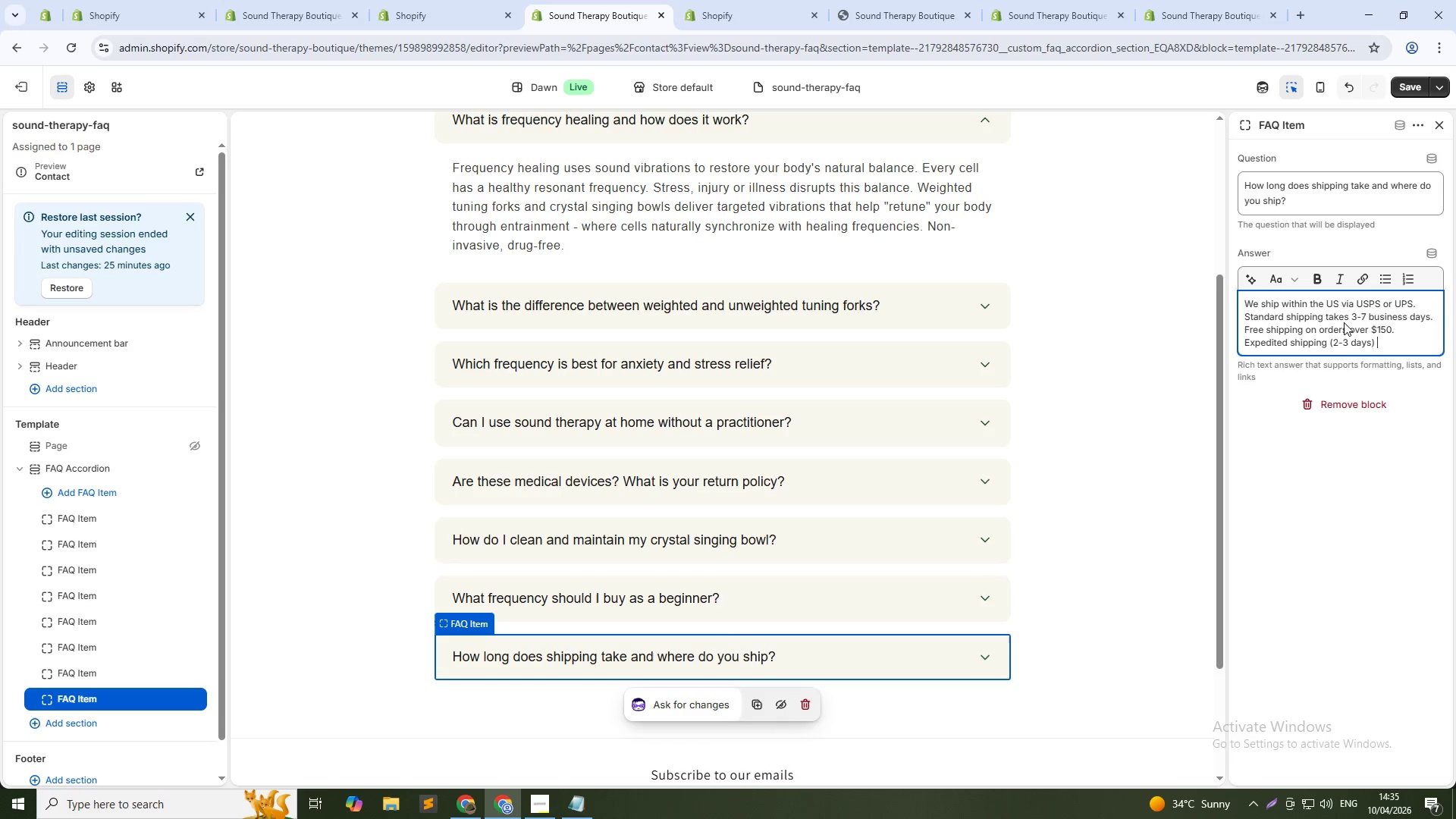 
type( is $15. Processing takes 24-)
 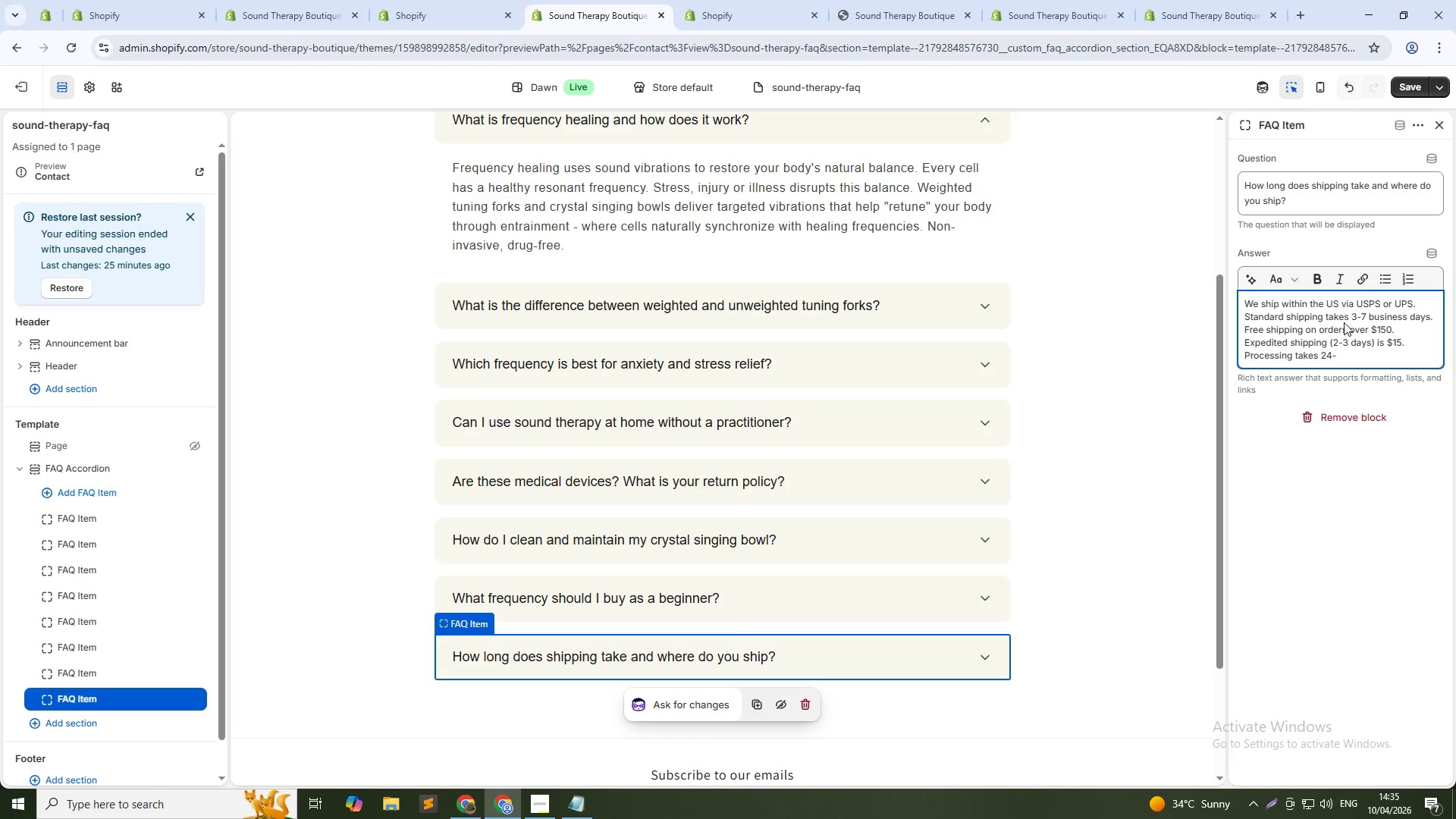 
wait(9.48)
 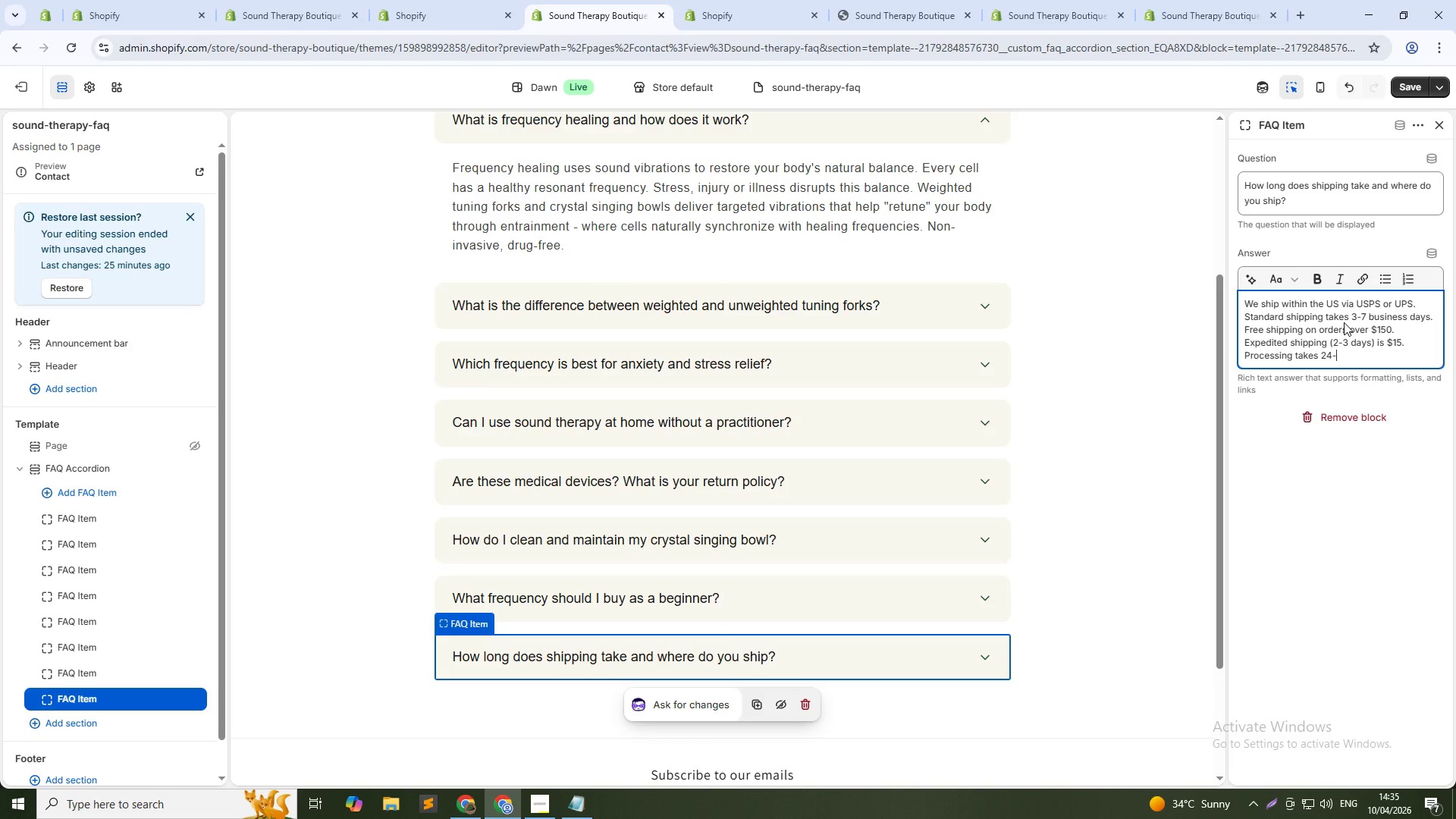 
type(48 hours with tracking number emailed. International shipping coming in 2026)
 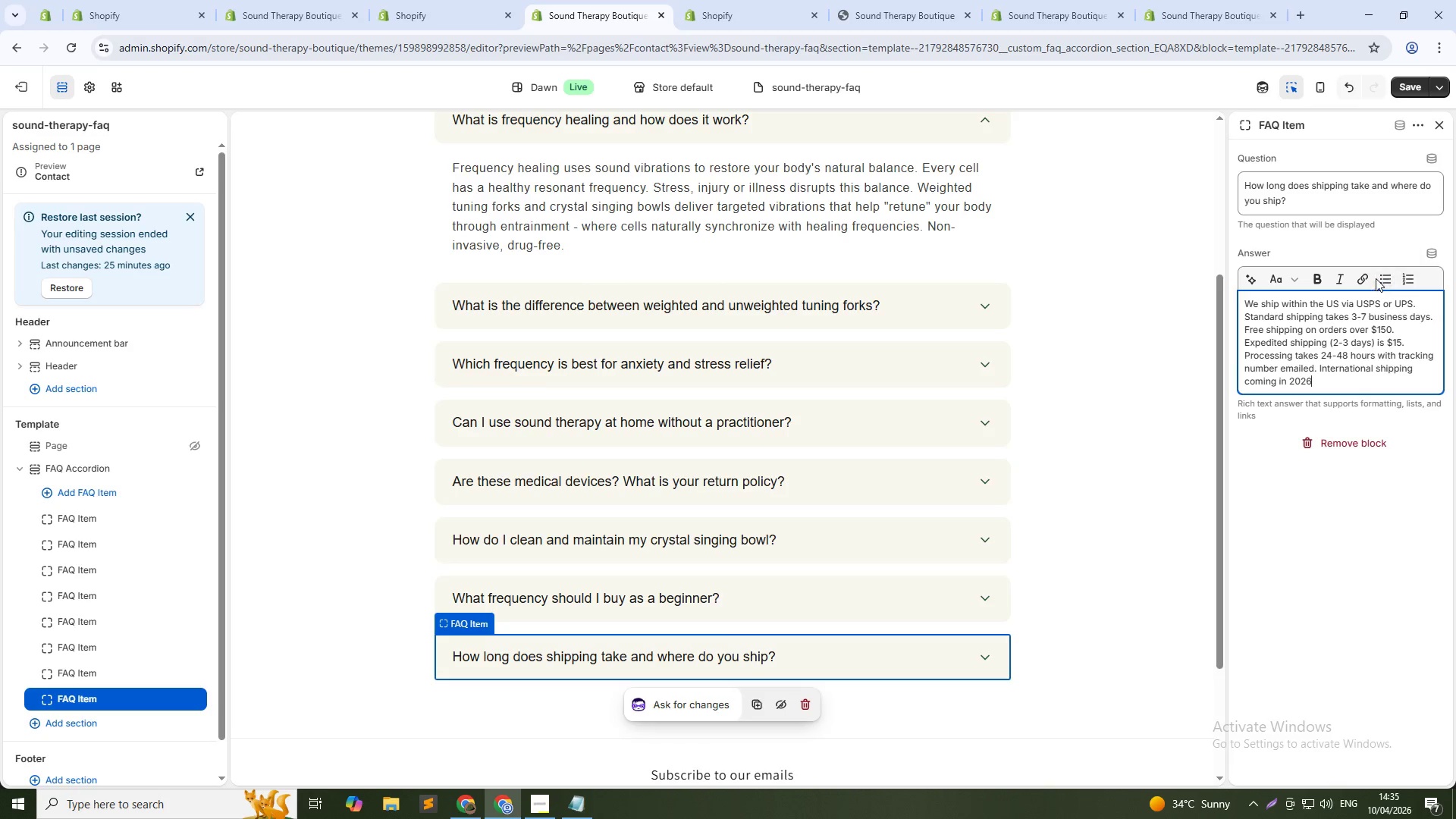 
key(Period)
 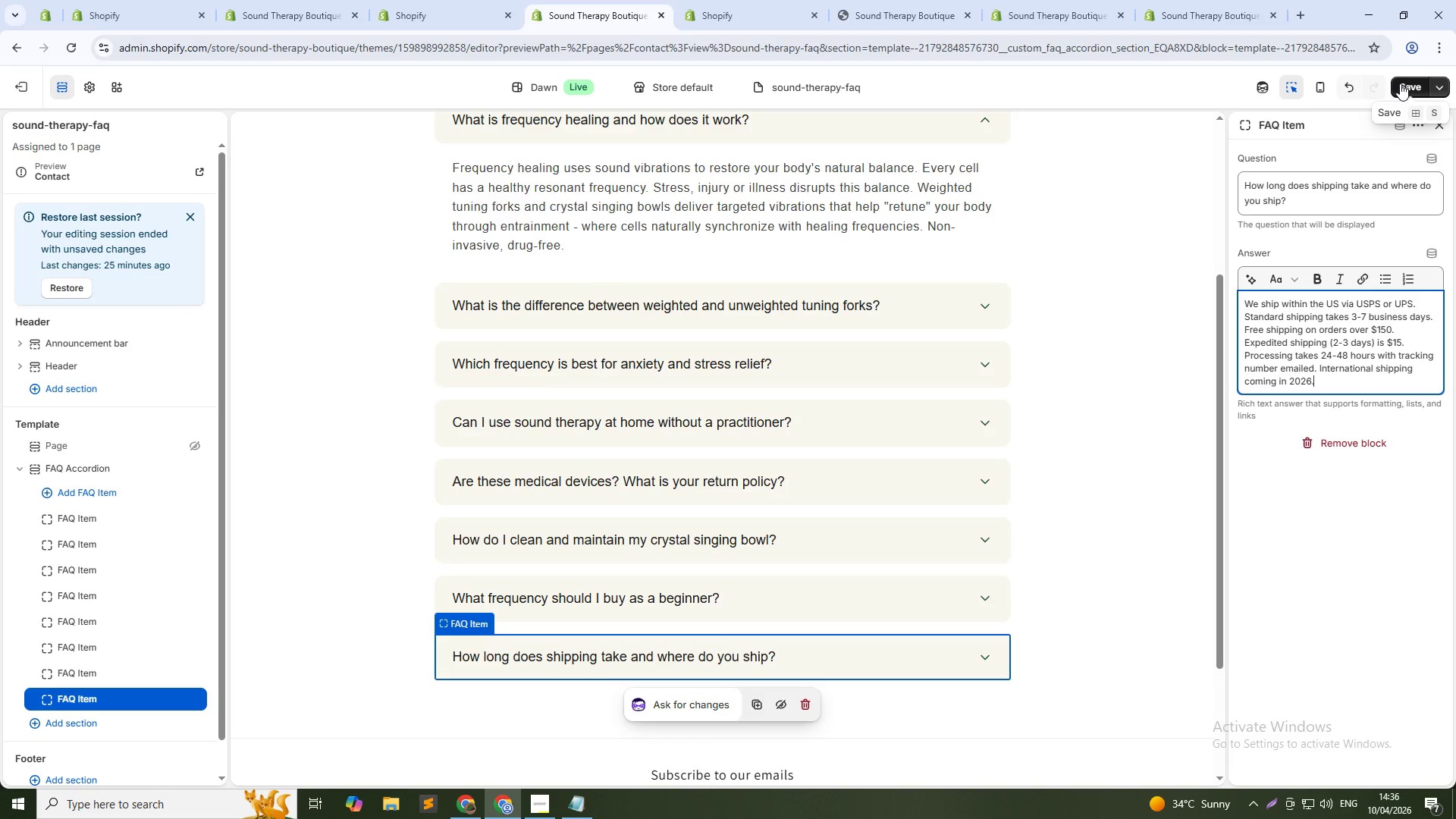 
left_click([1400, 83])
 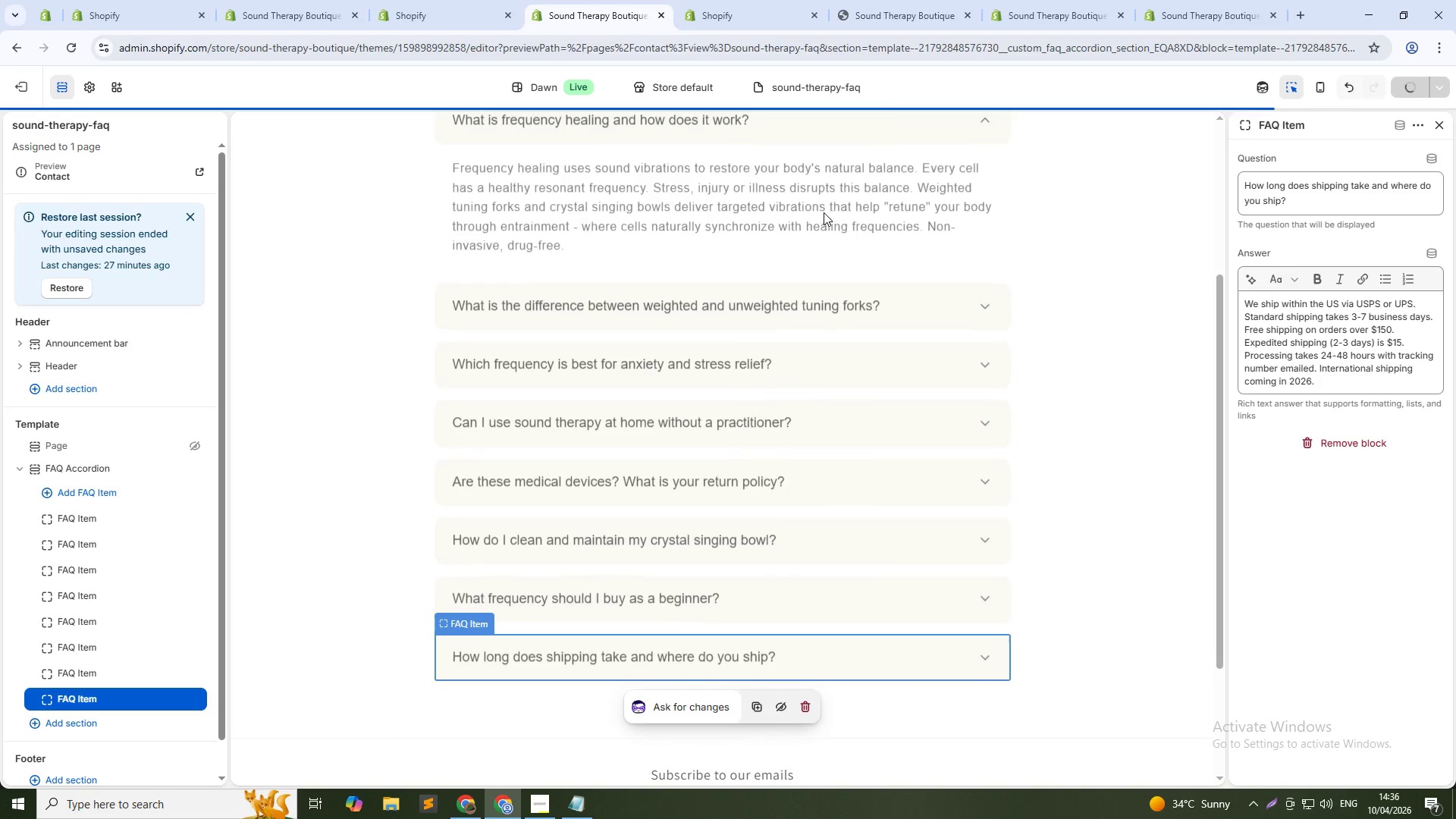 
mouse_move([722, 245])
 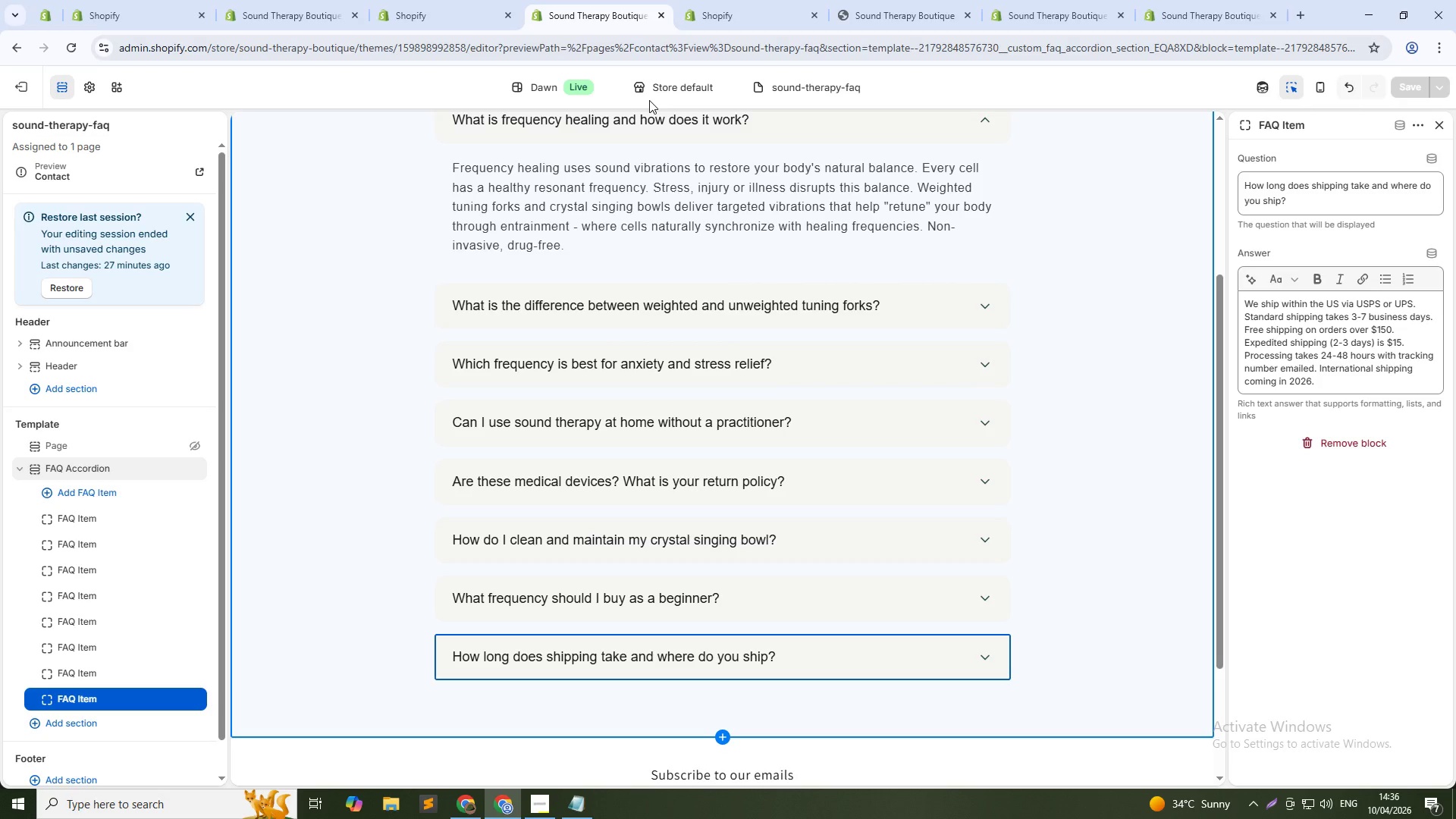 
wait(23.82)
 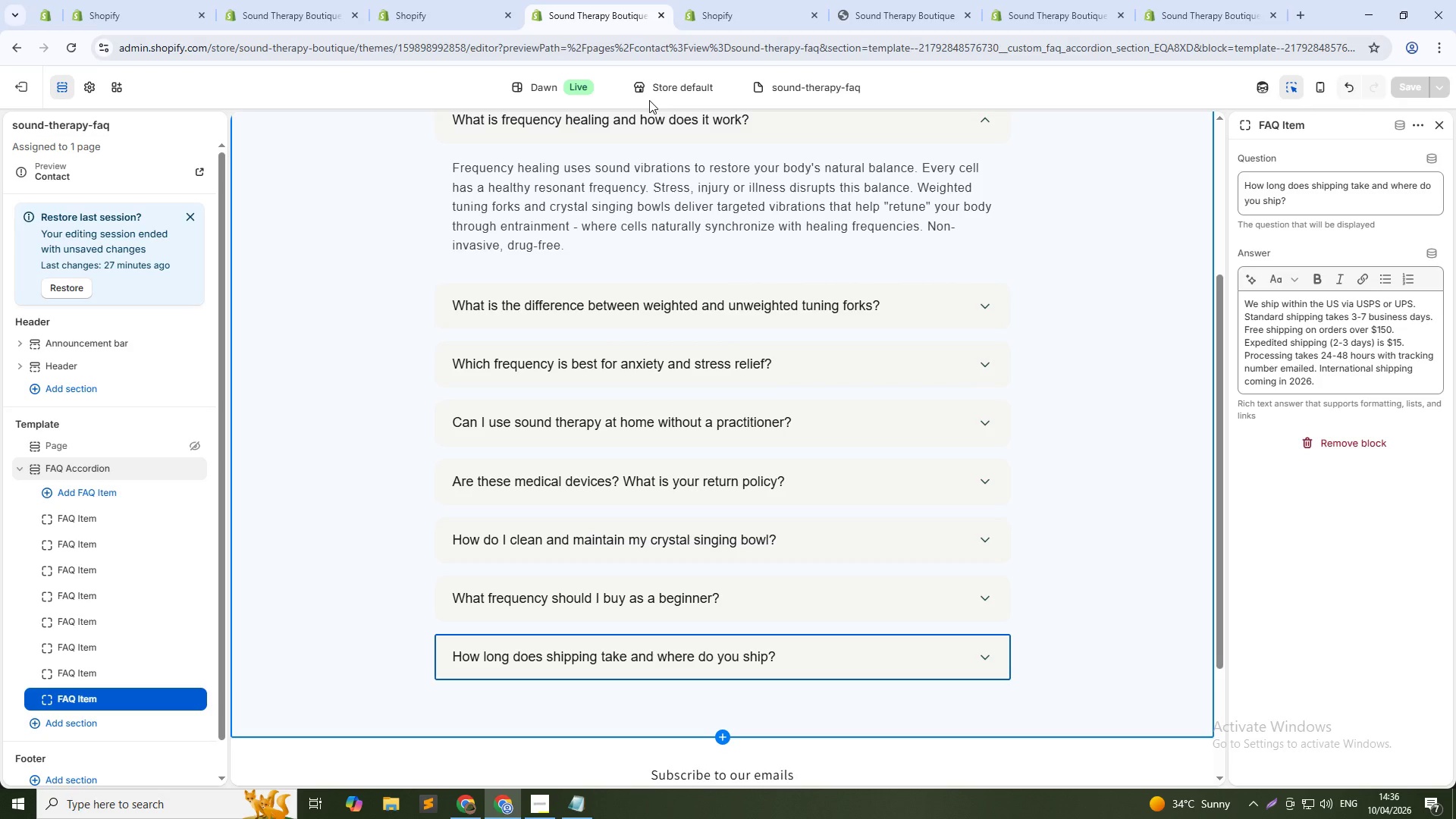 
left_click([744, 0])
 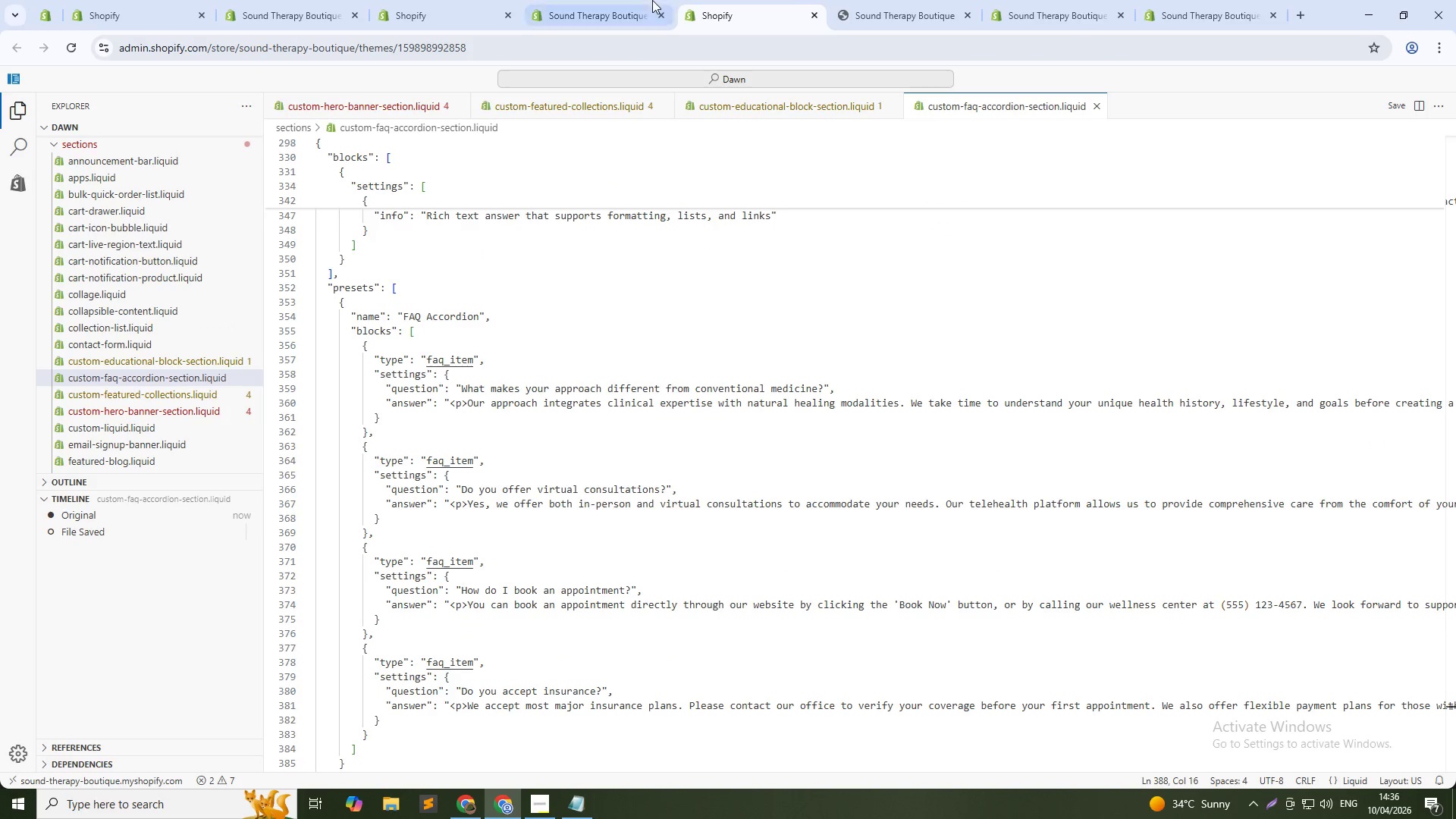 
left_click([637, 0])
 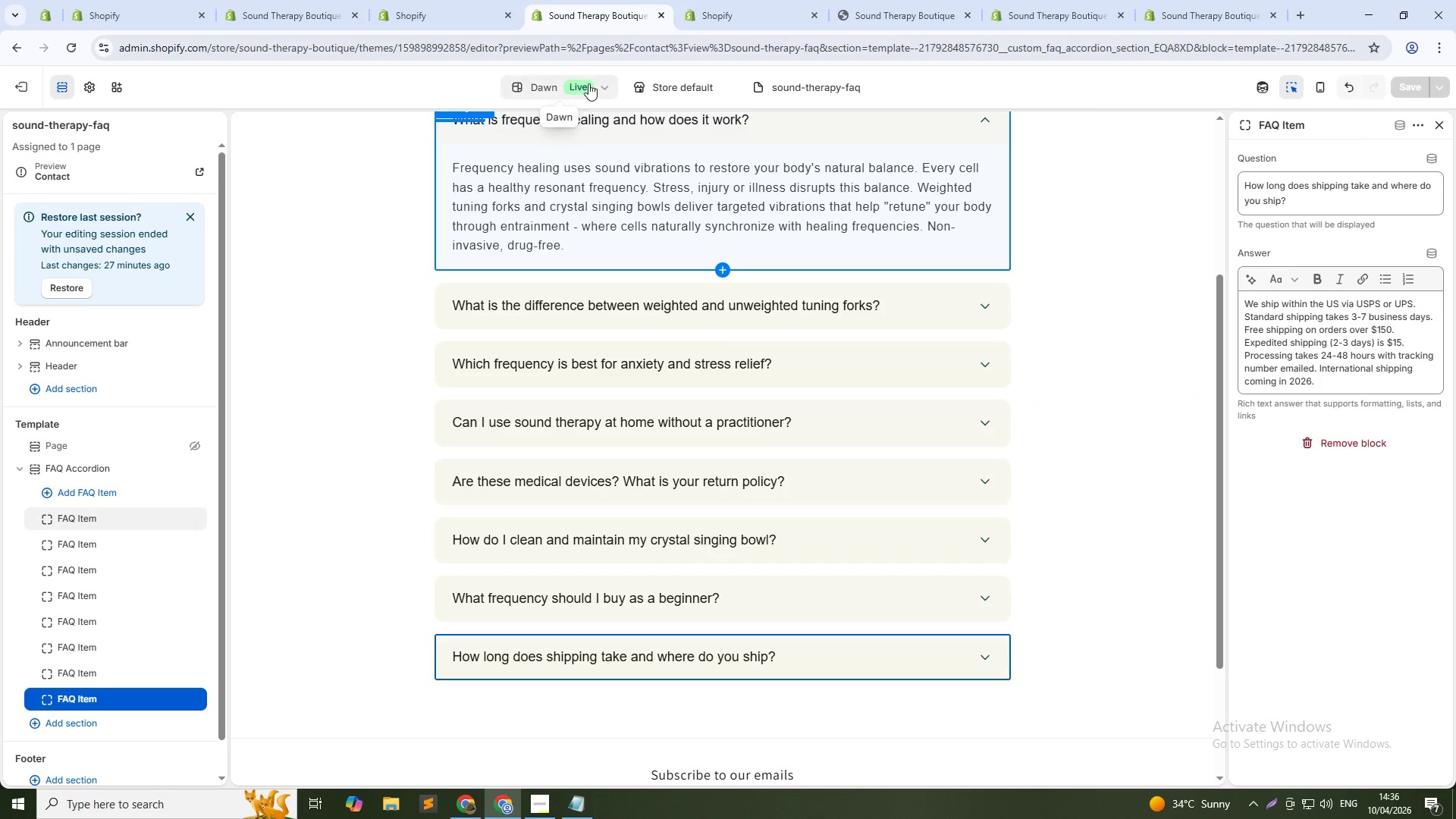 
left_click([598, 83])
 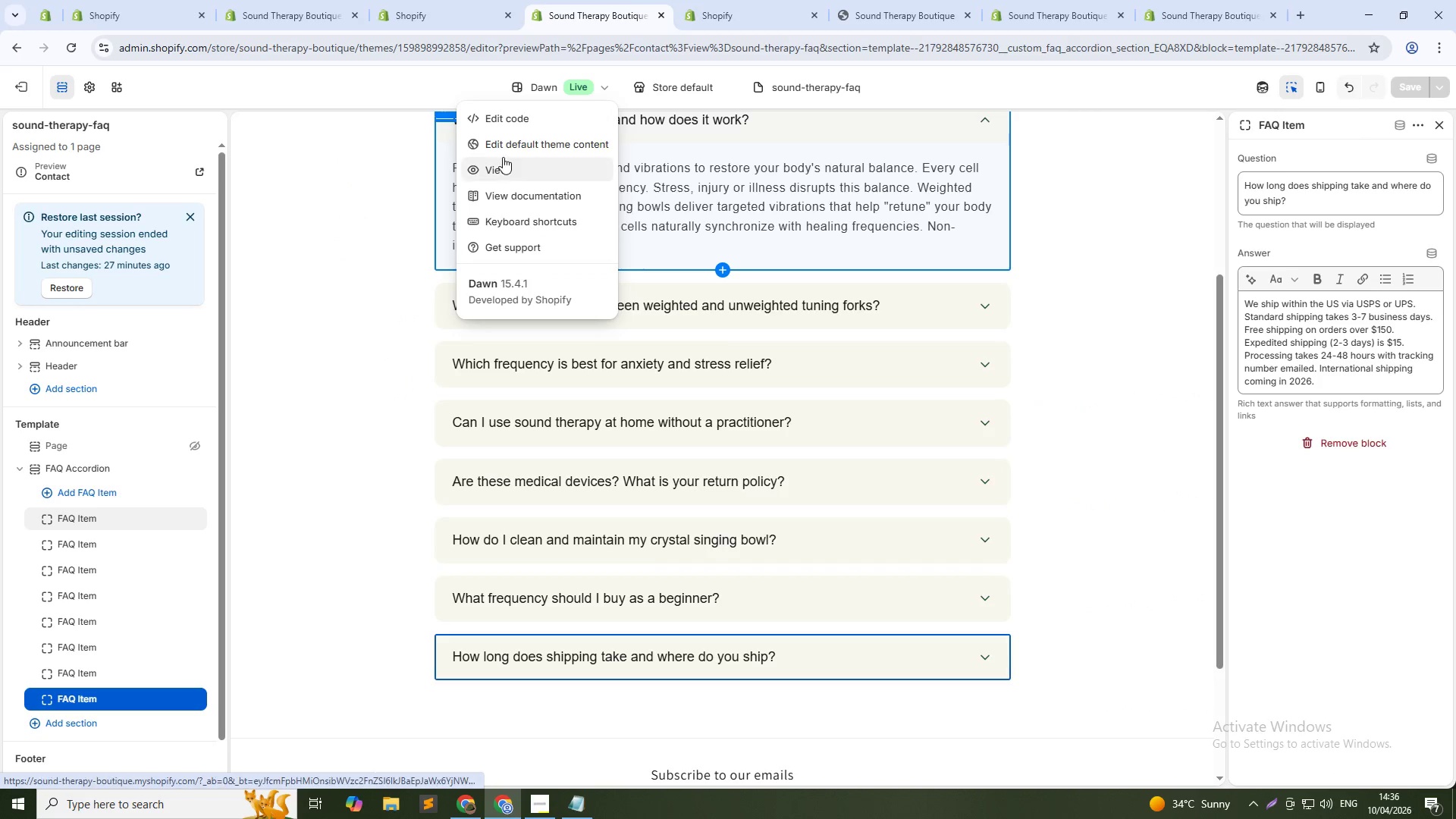 
left_click([504, 163])
 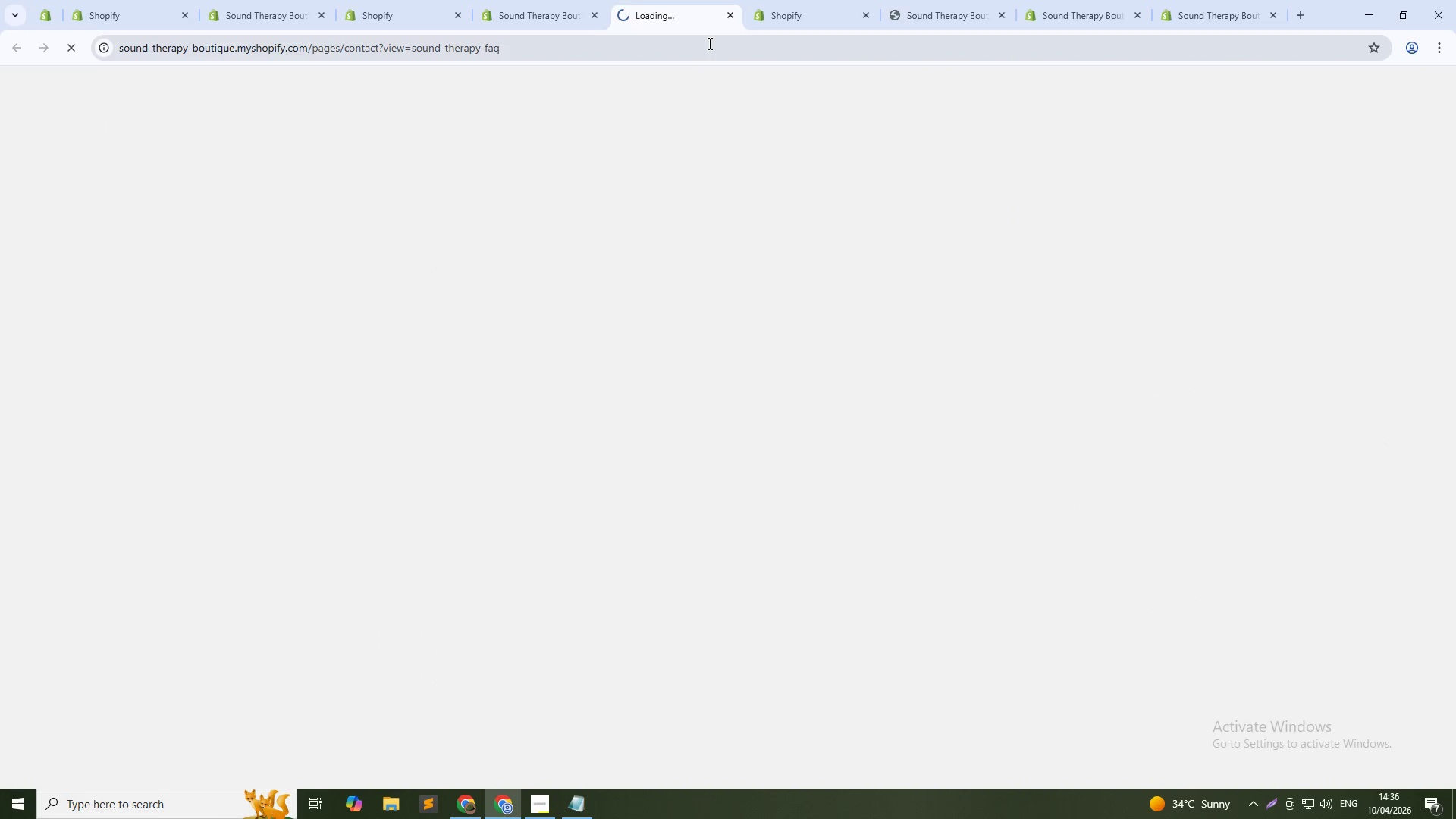 
left_click_drag(start_coordinate=[713, 20], to_coordinate=[838, 2])
 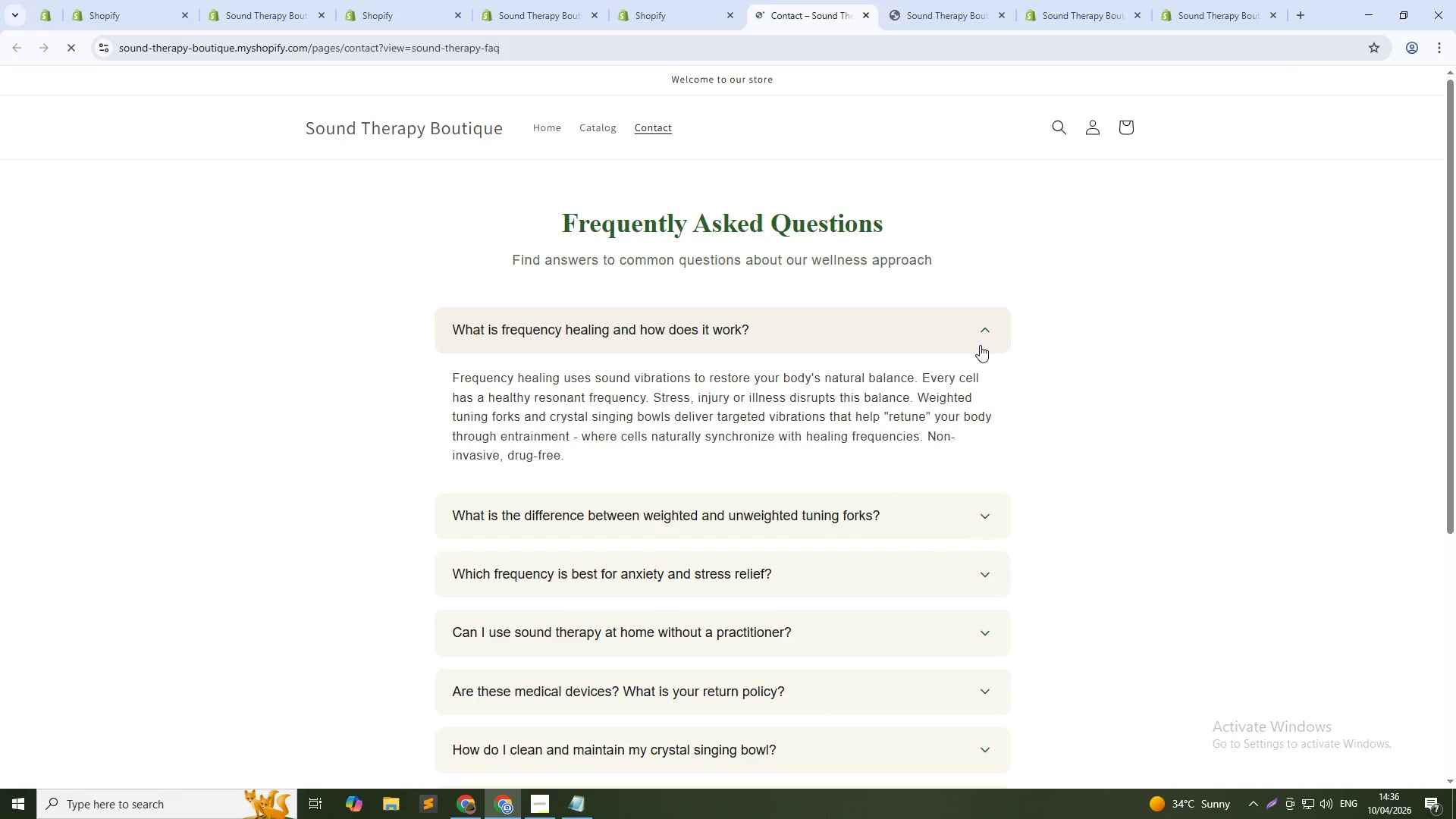 
left_click([989, 334])
 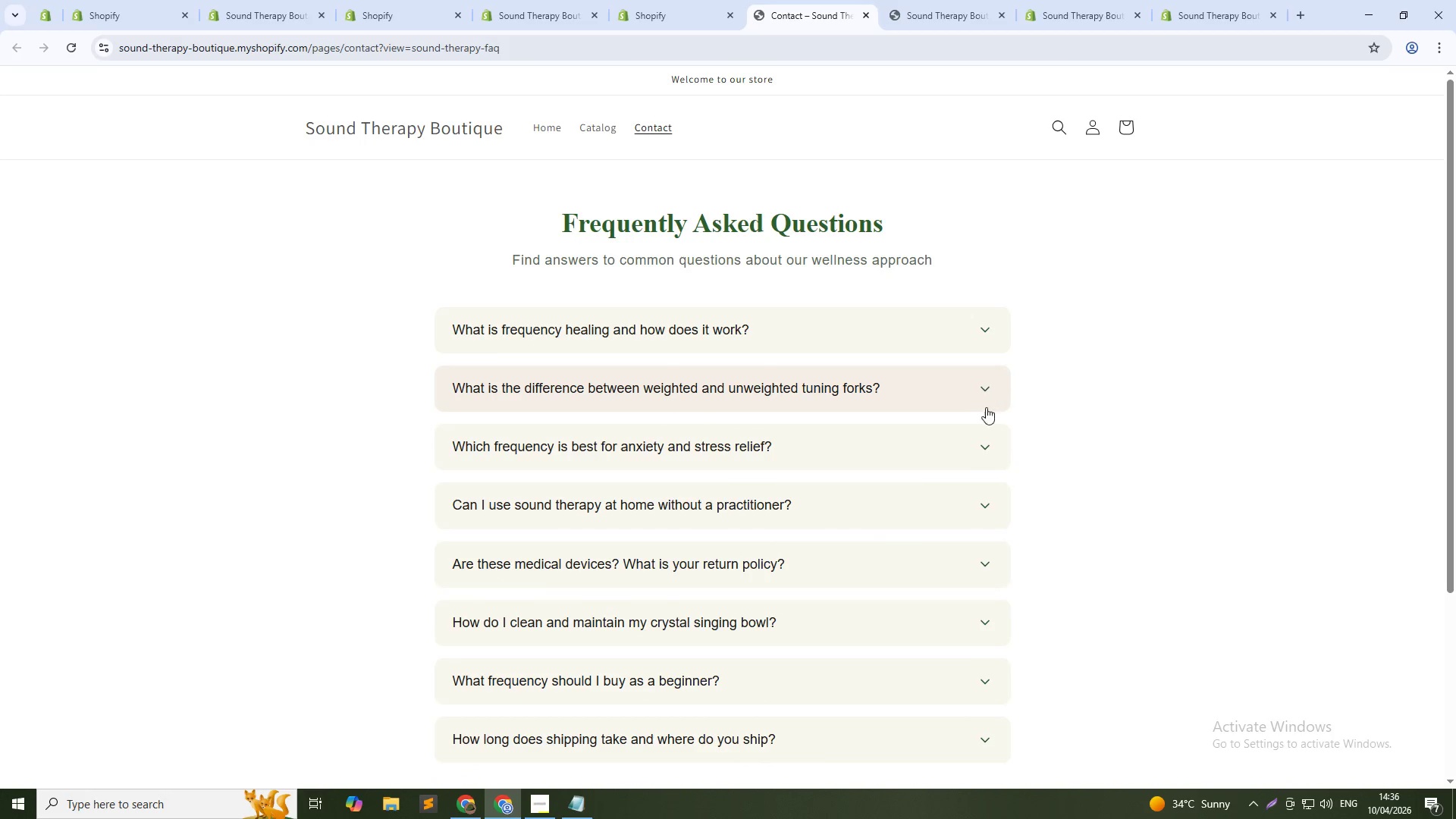 
key(Control+Shift+C)
 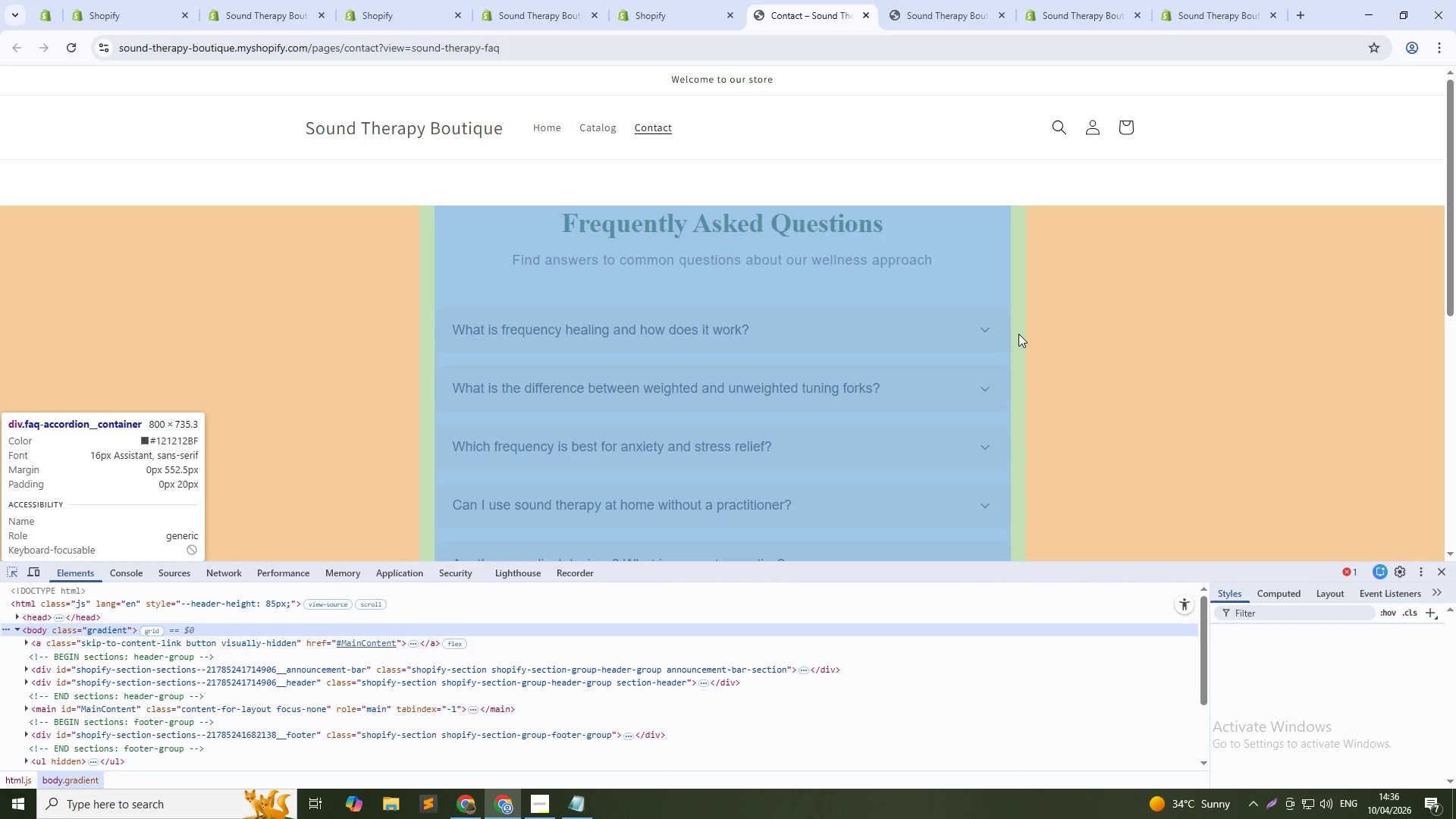 
left_click([1018, 334])
 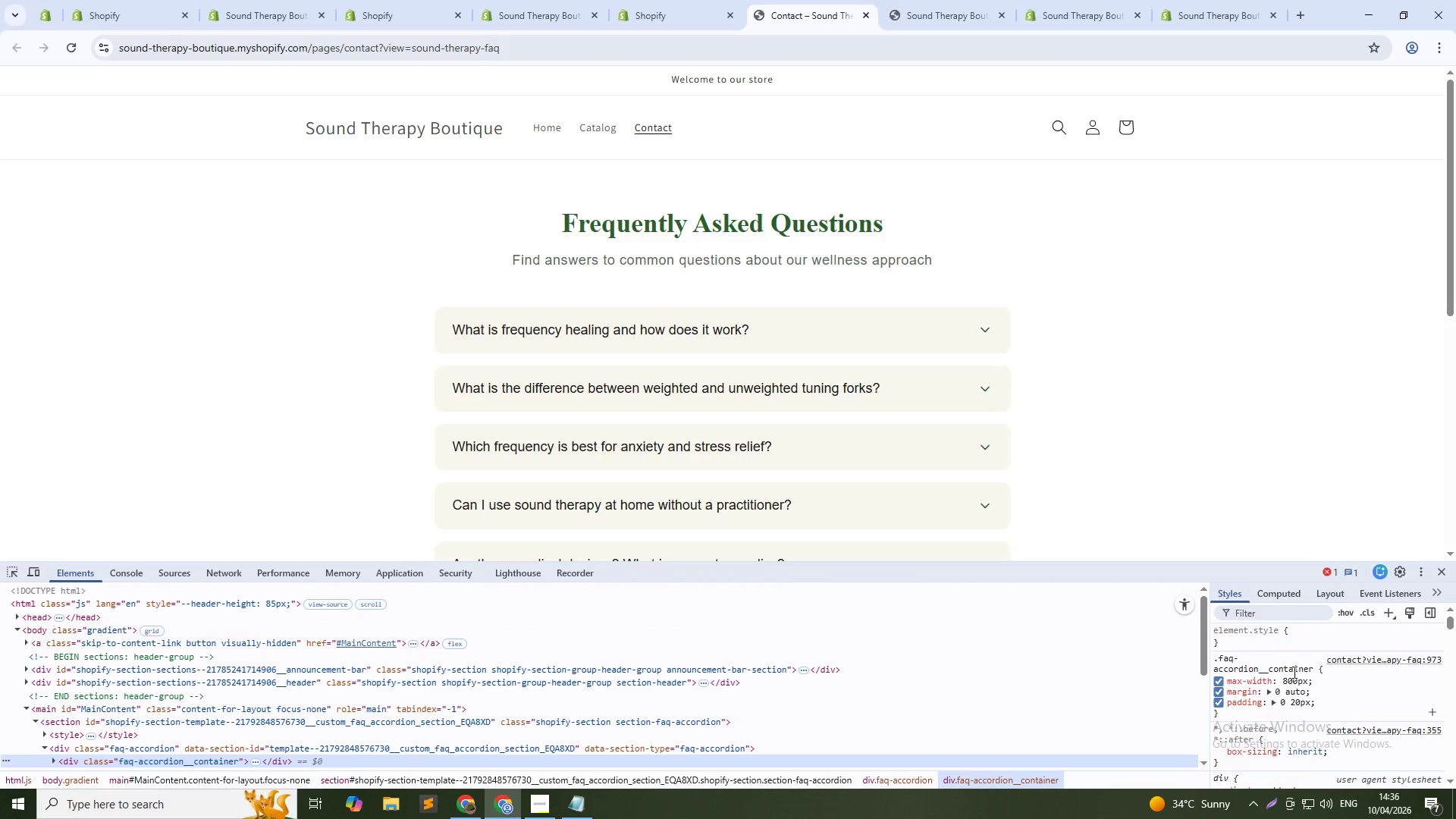 
left_click([1292, 678])
 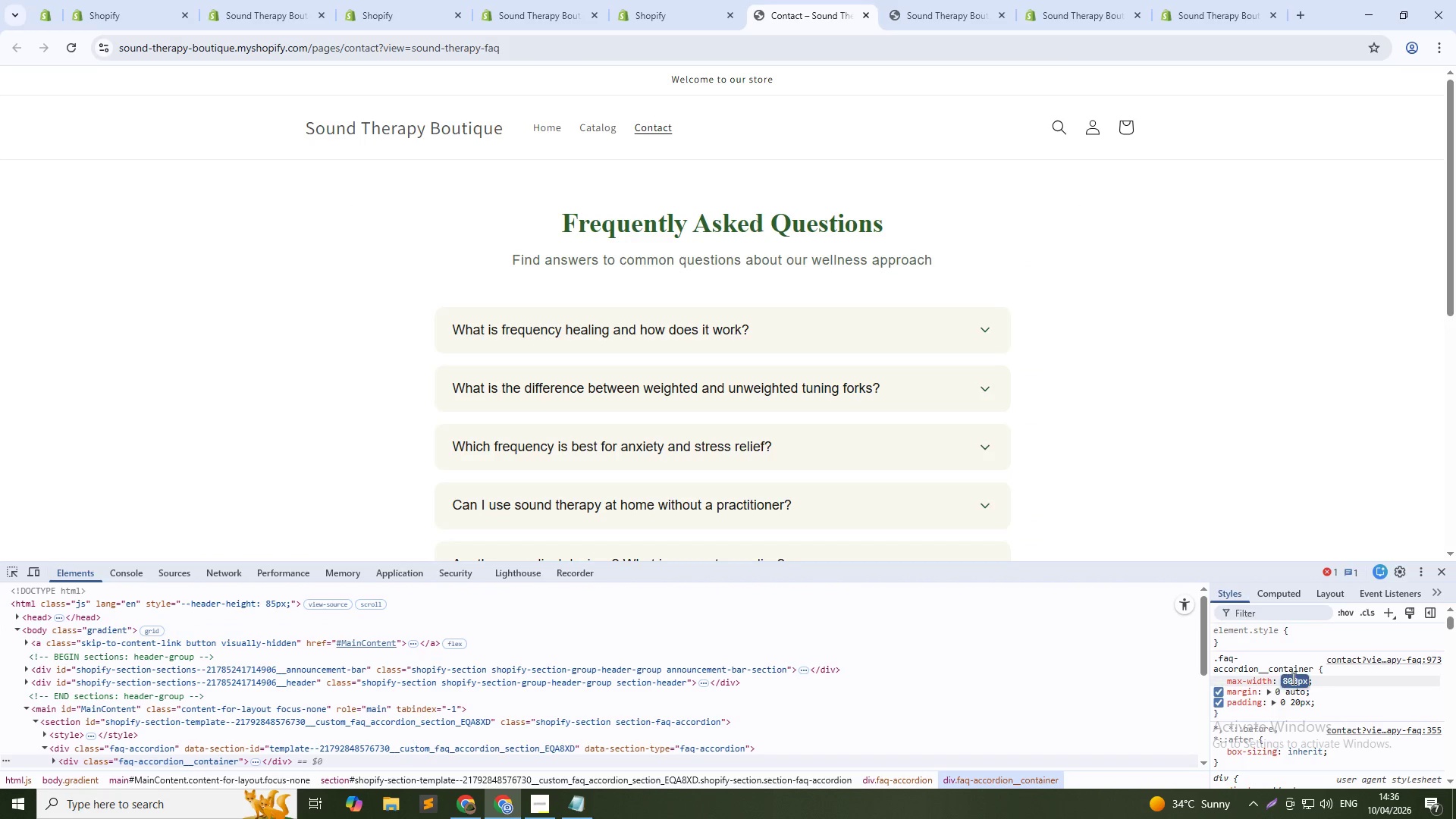 
key(Shift+ArrowUp)
 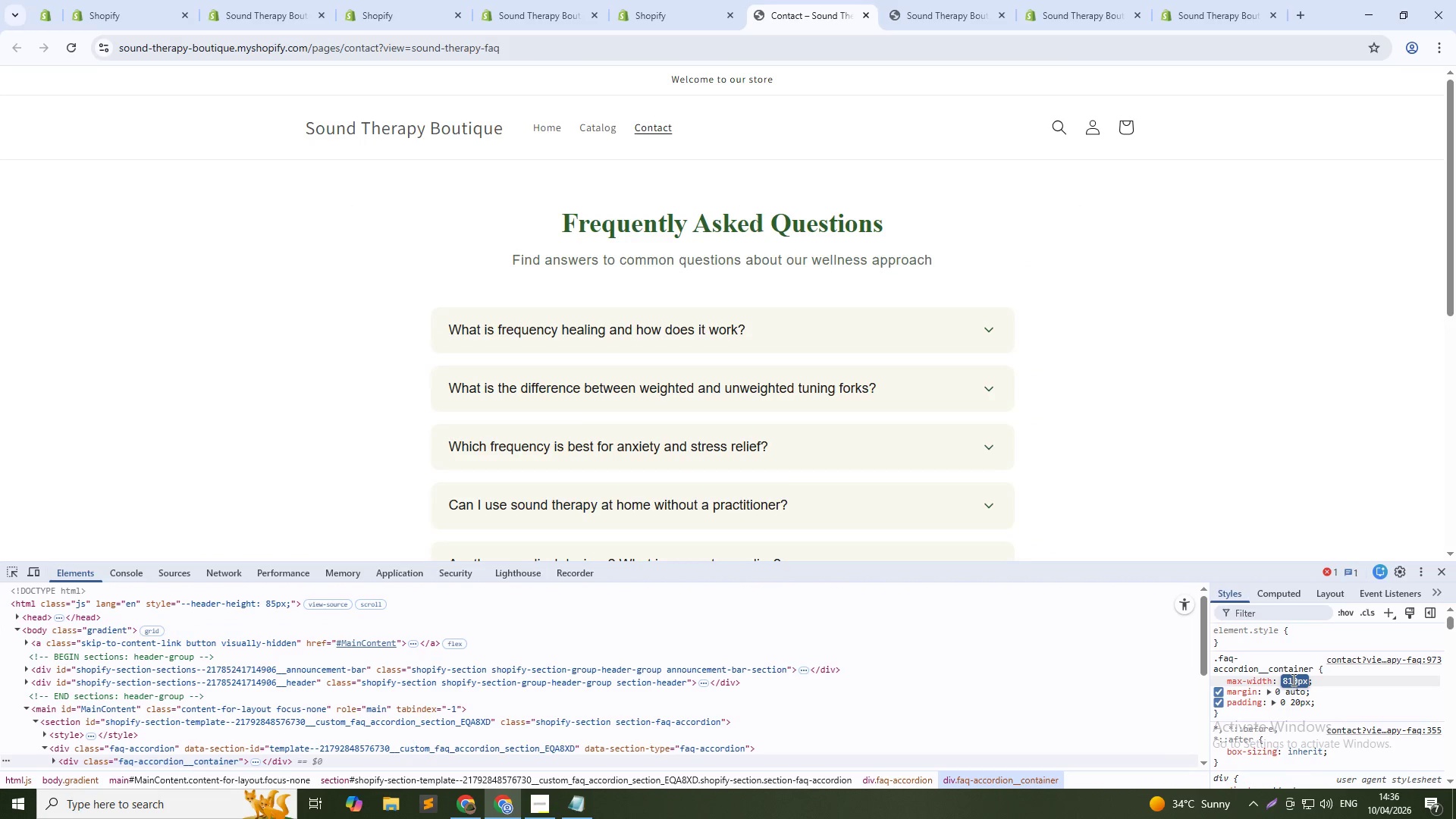 
key(Shift+ArrowUp)
 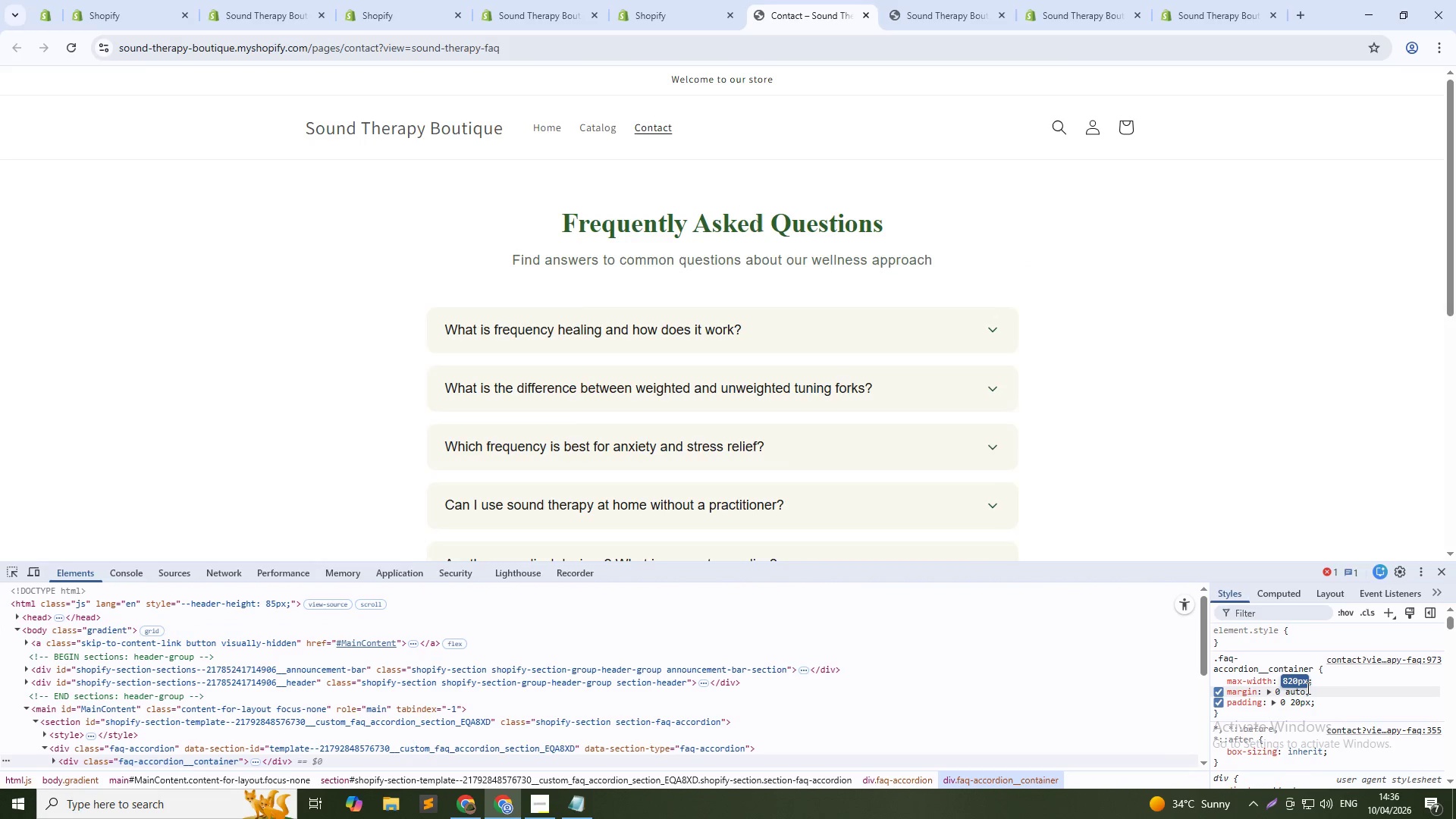 
key(Shift+ArrowUp)
 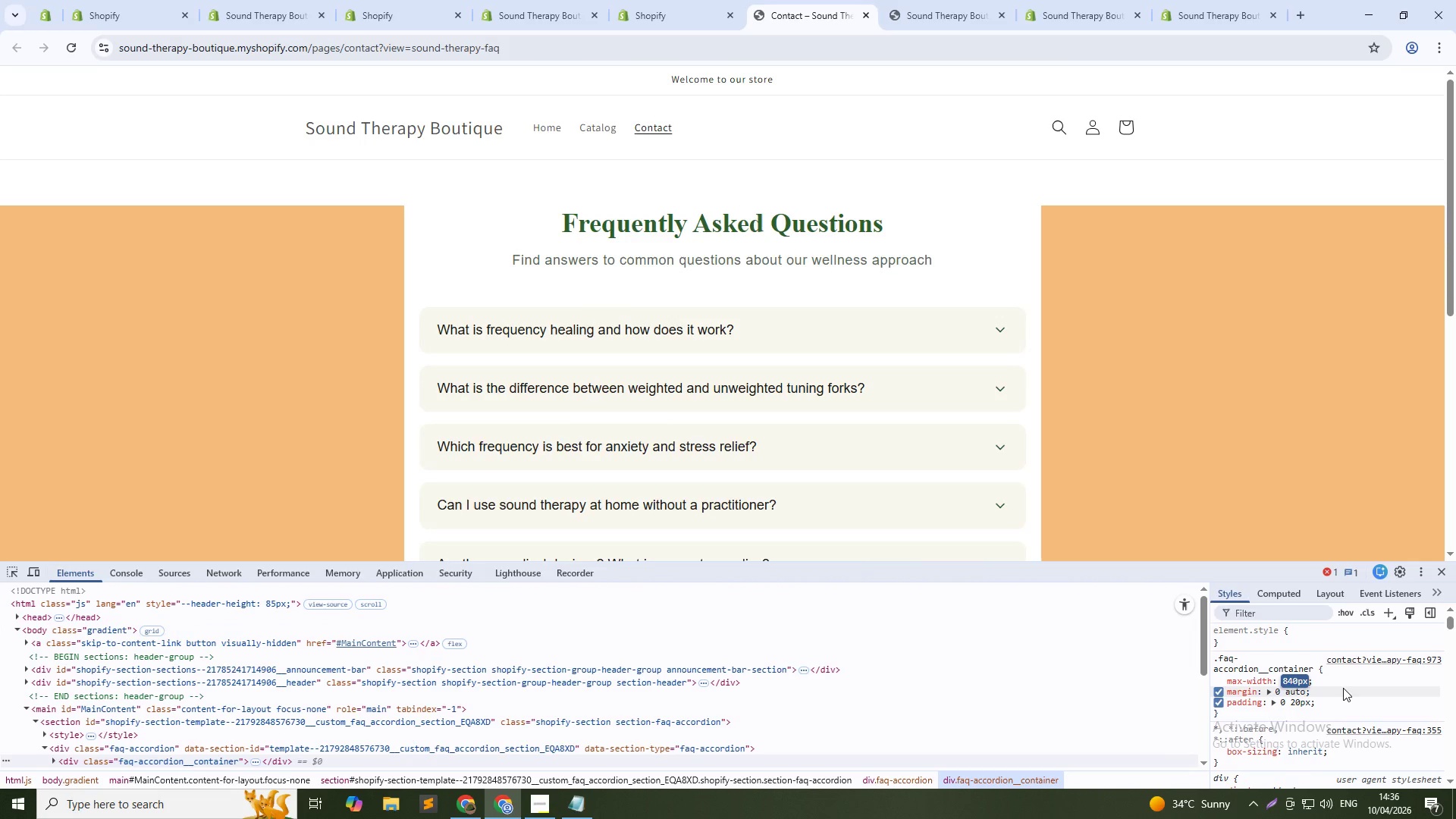 
key(Shift+ArrowUp)
 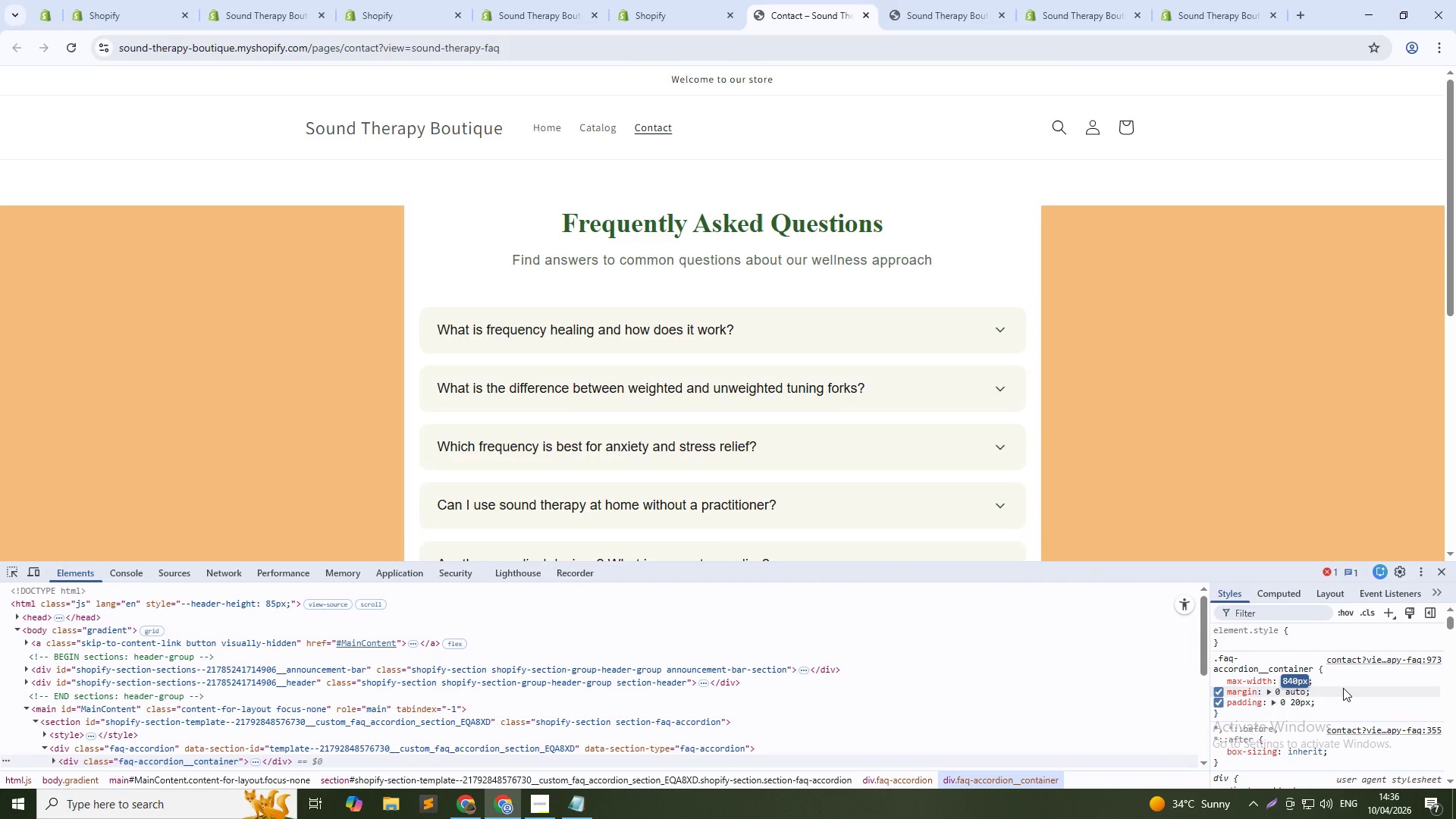 
key(Shift+ArrowUp)
 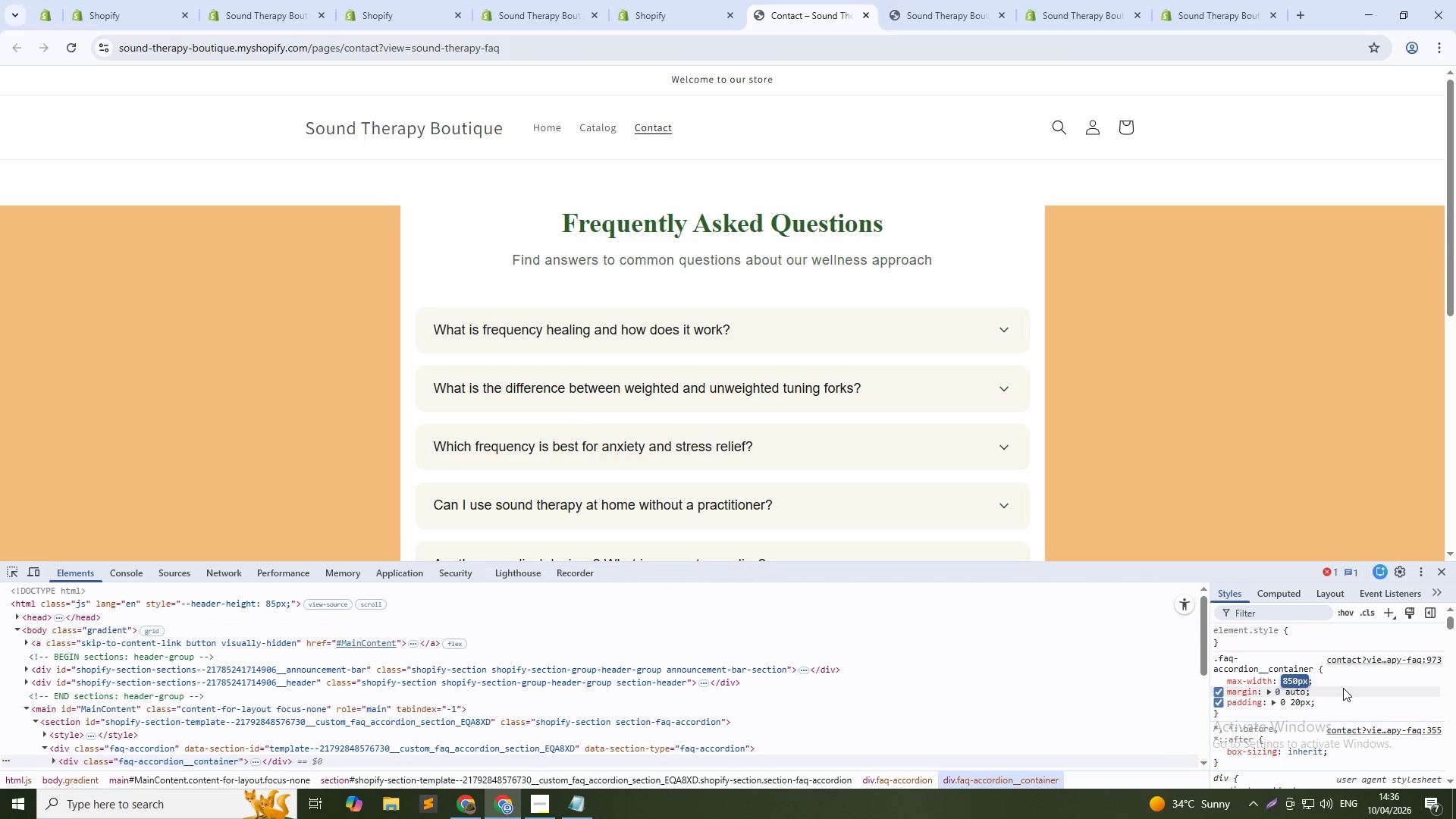 
key(Shift+ArrowUp)
 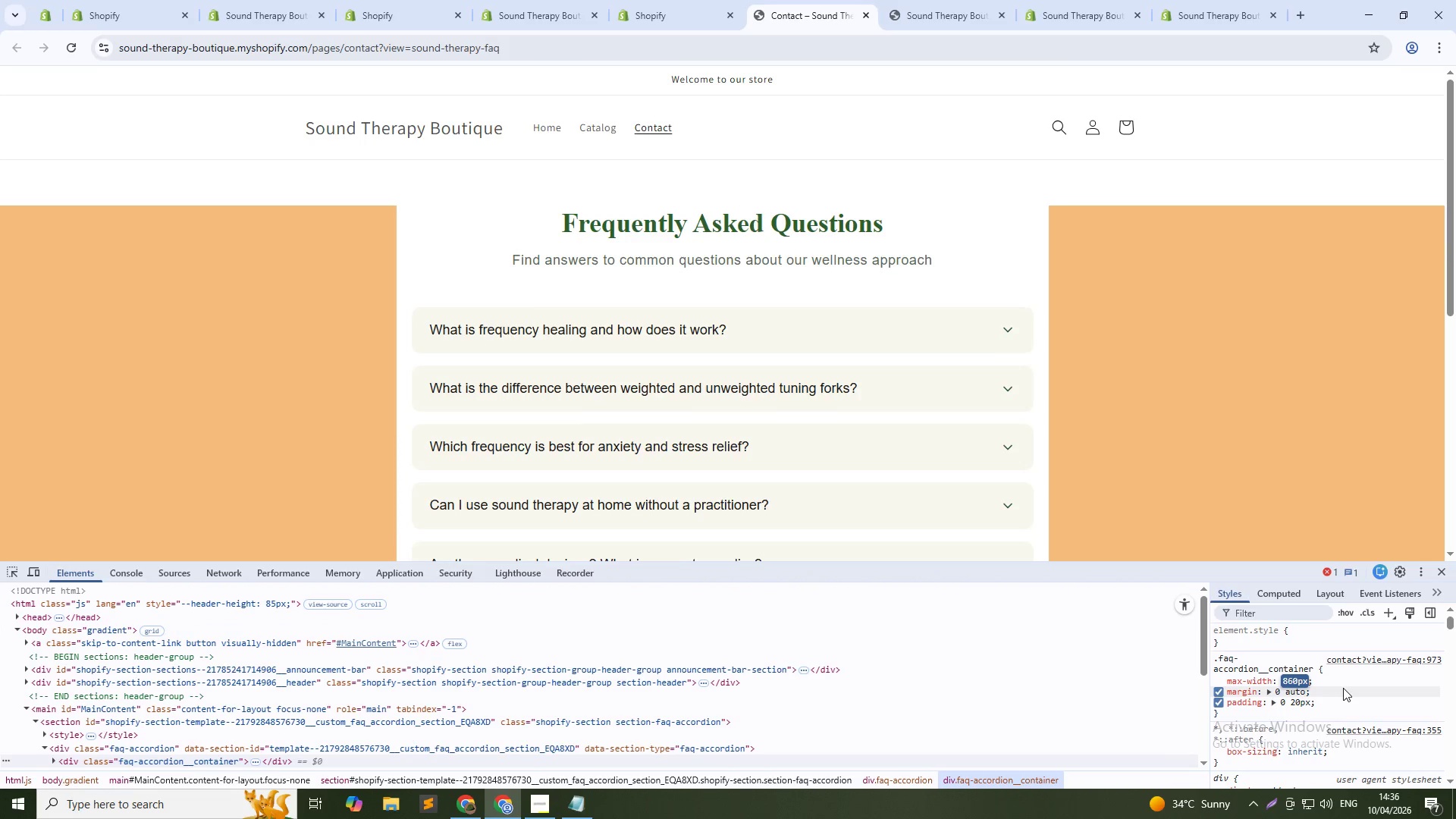 
key(Shift+ArrowUp)
 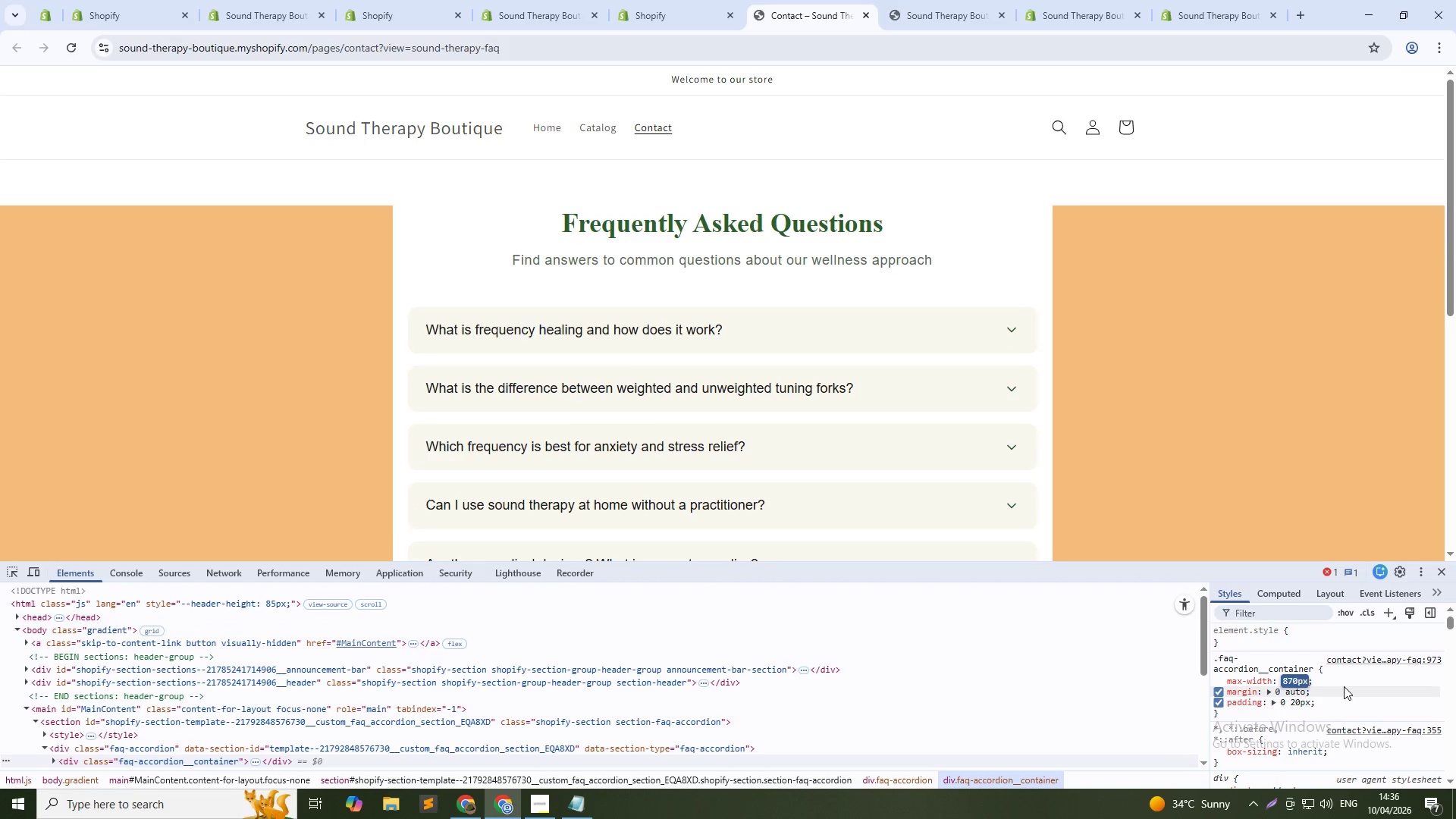 
key(Shift+ArrowUp)
 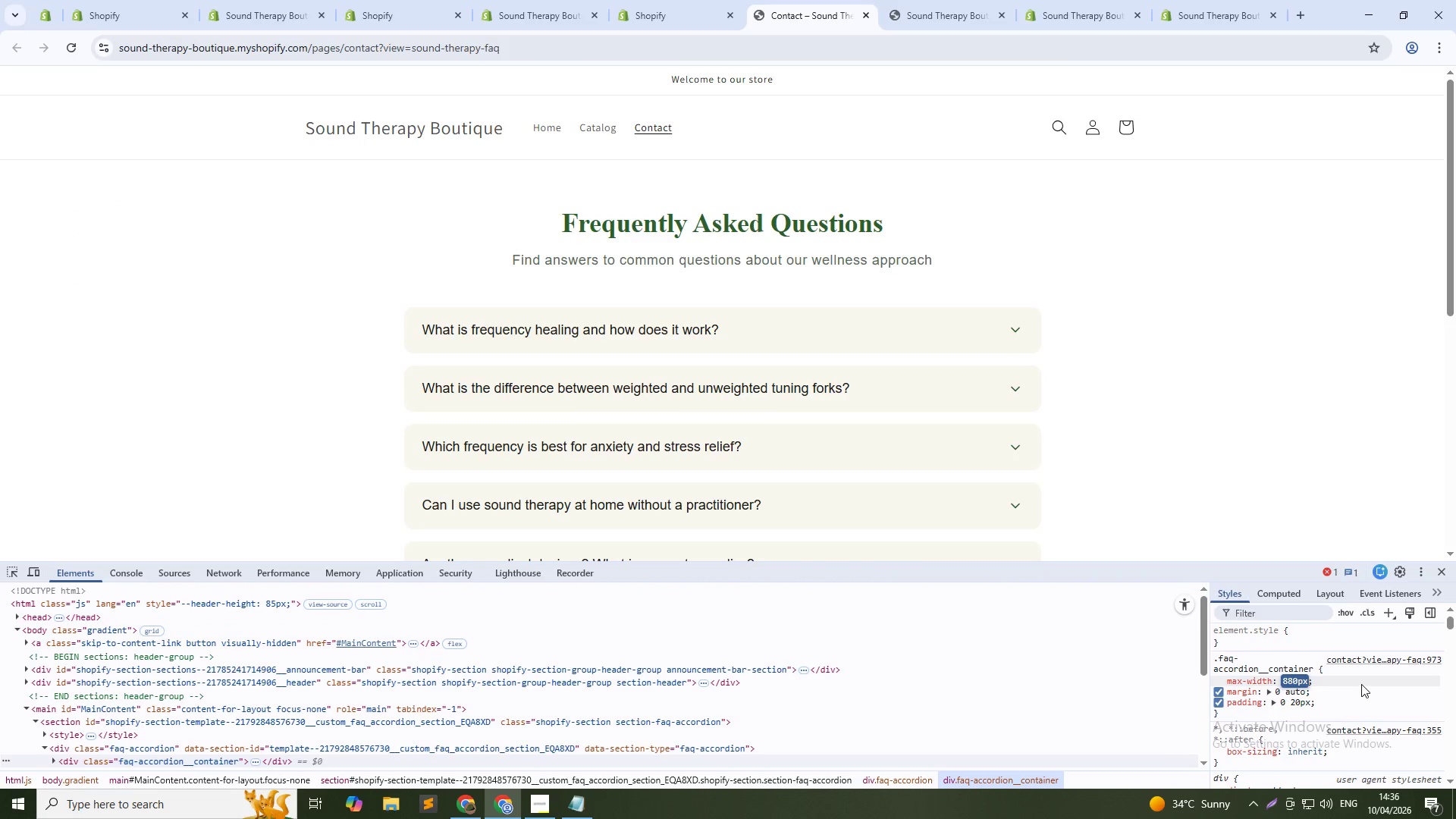 
key(Shift+ArrowUp)
 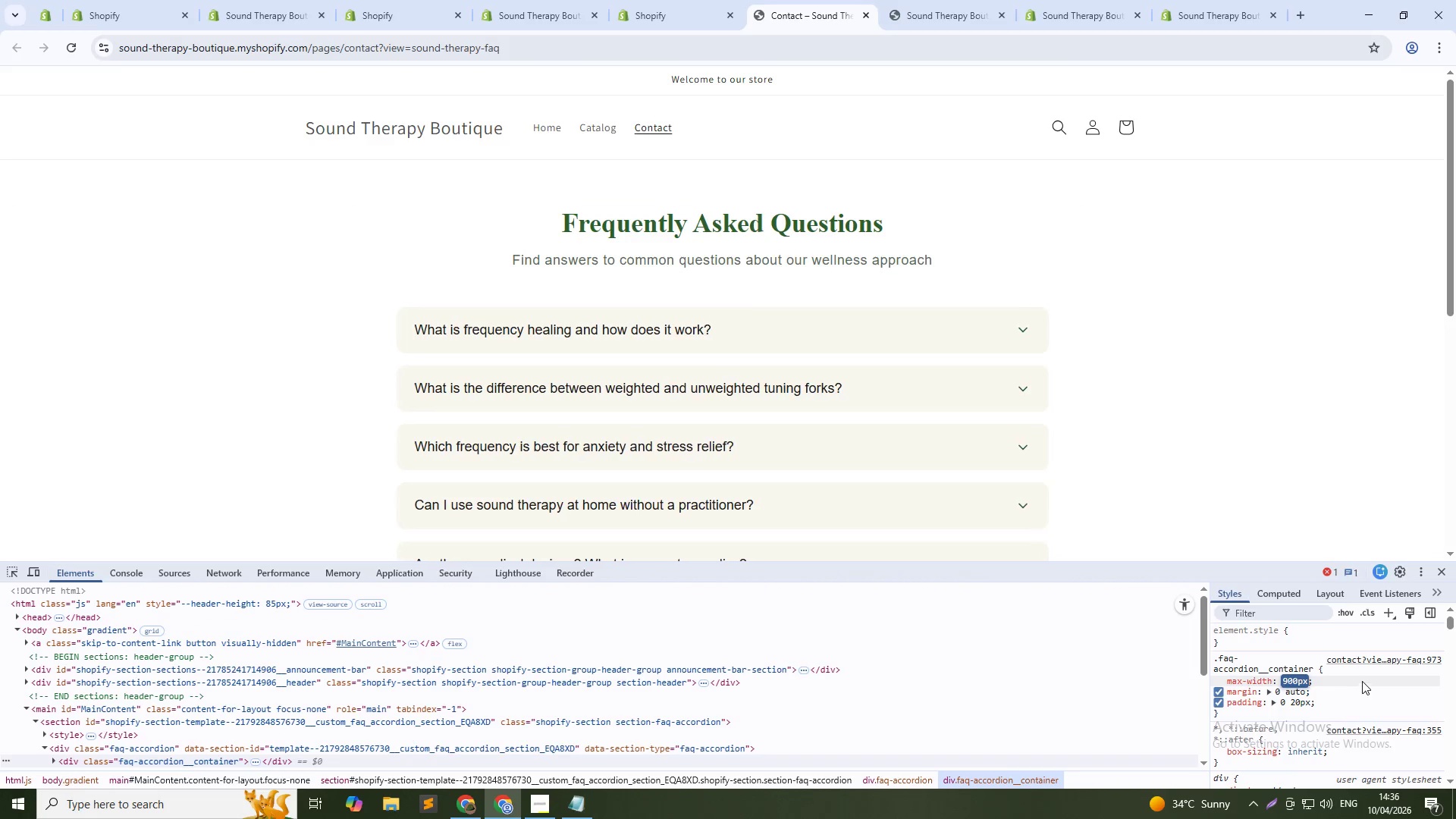 
key(Shift+ArrowUp)
 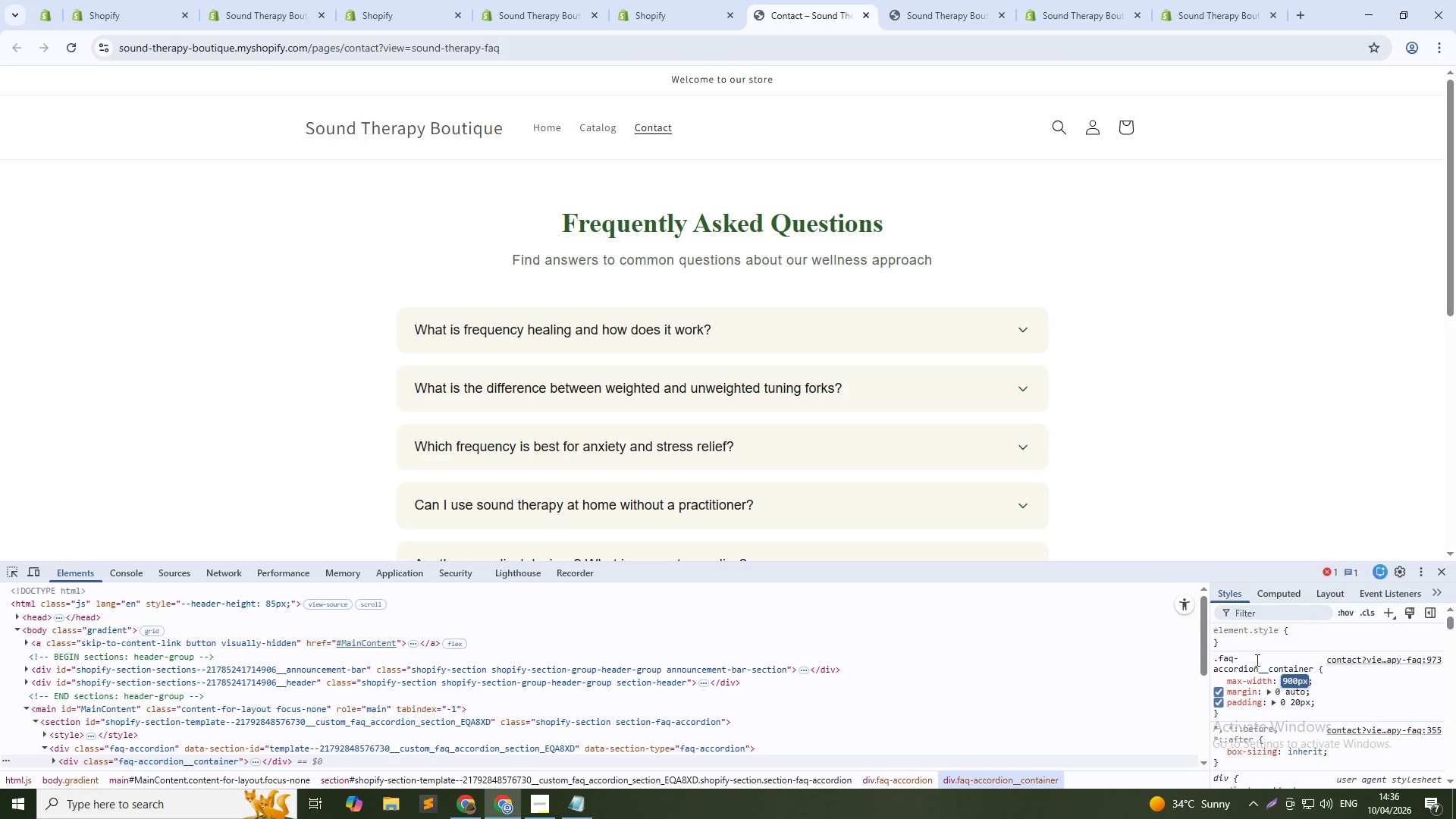 
left_click([1235, 654])
 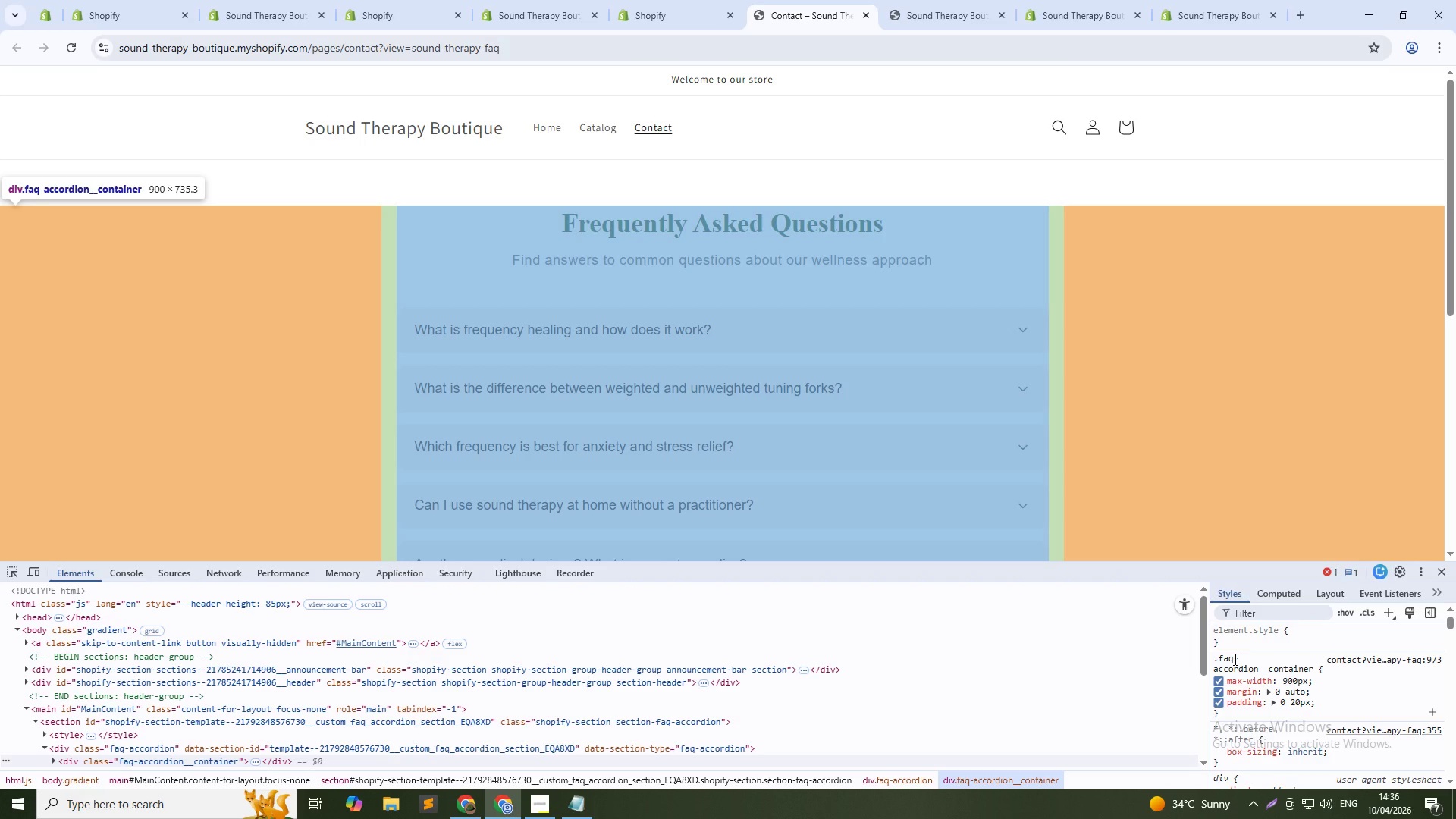 
left_click([1234, 659])
 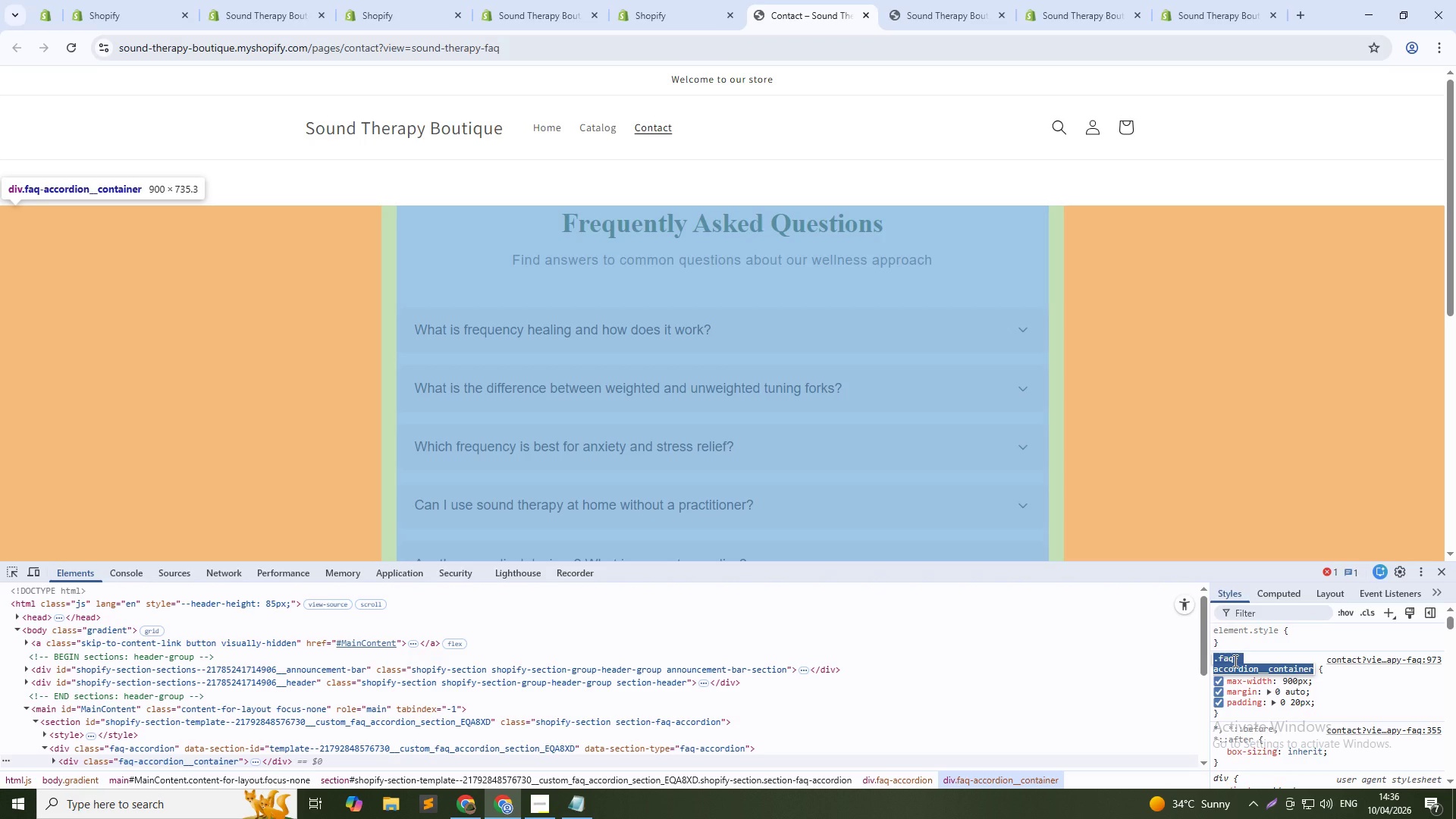 
key(Control+C)
 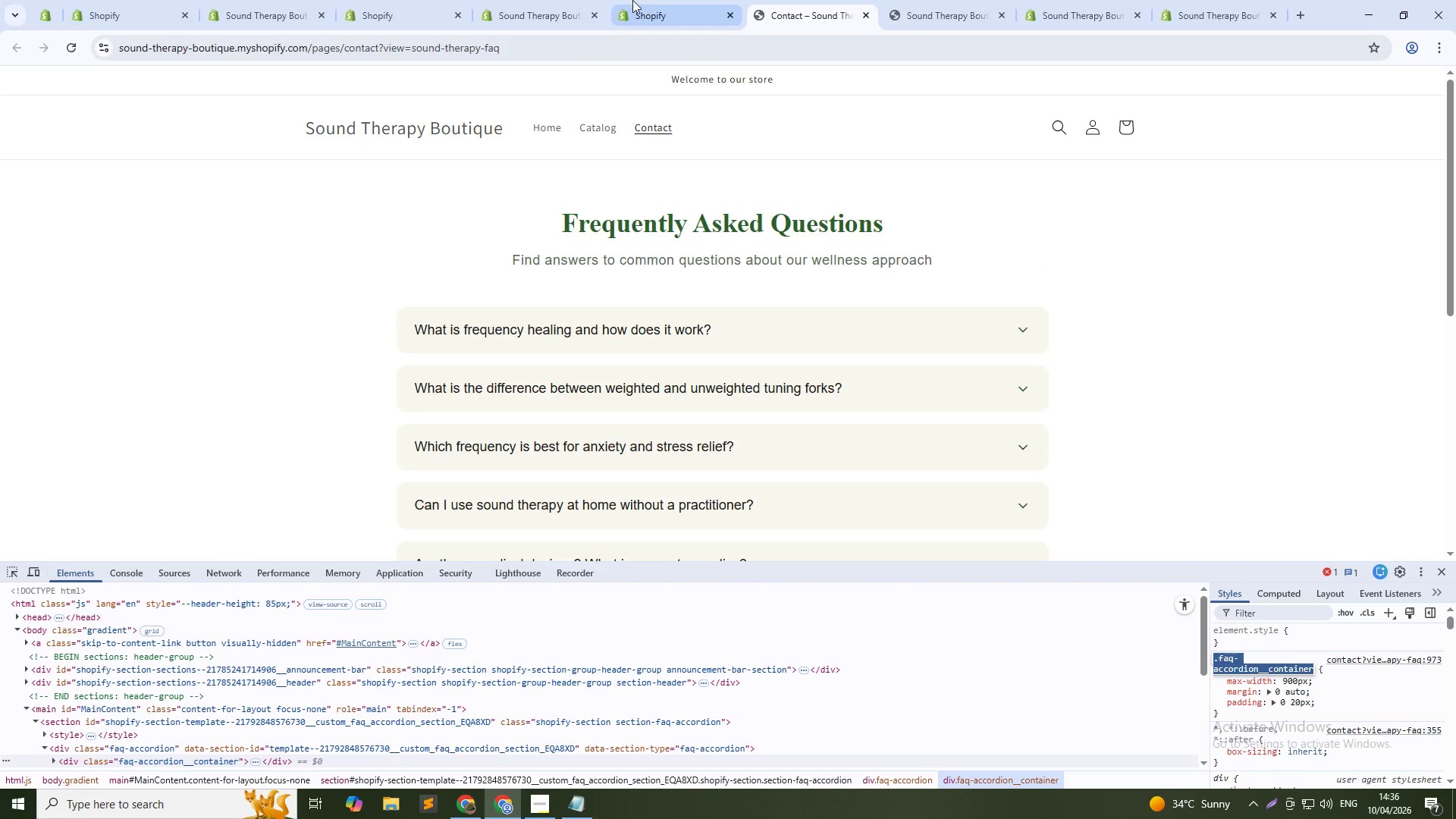 
left_click([623, 0])
 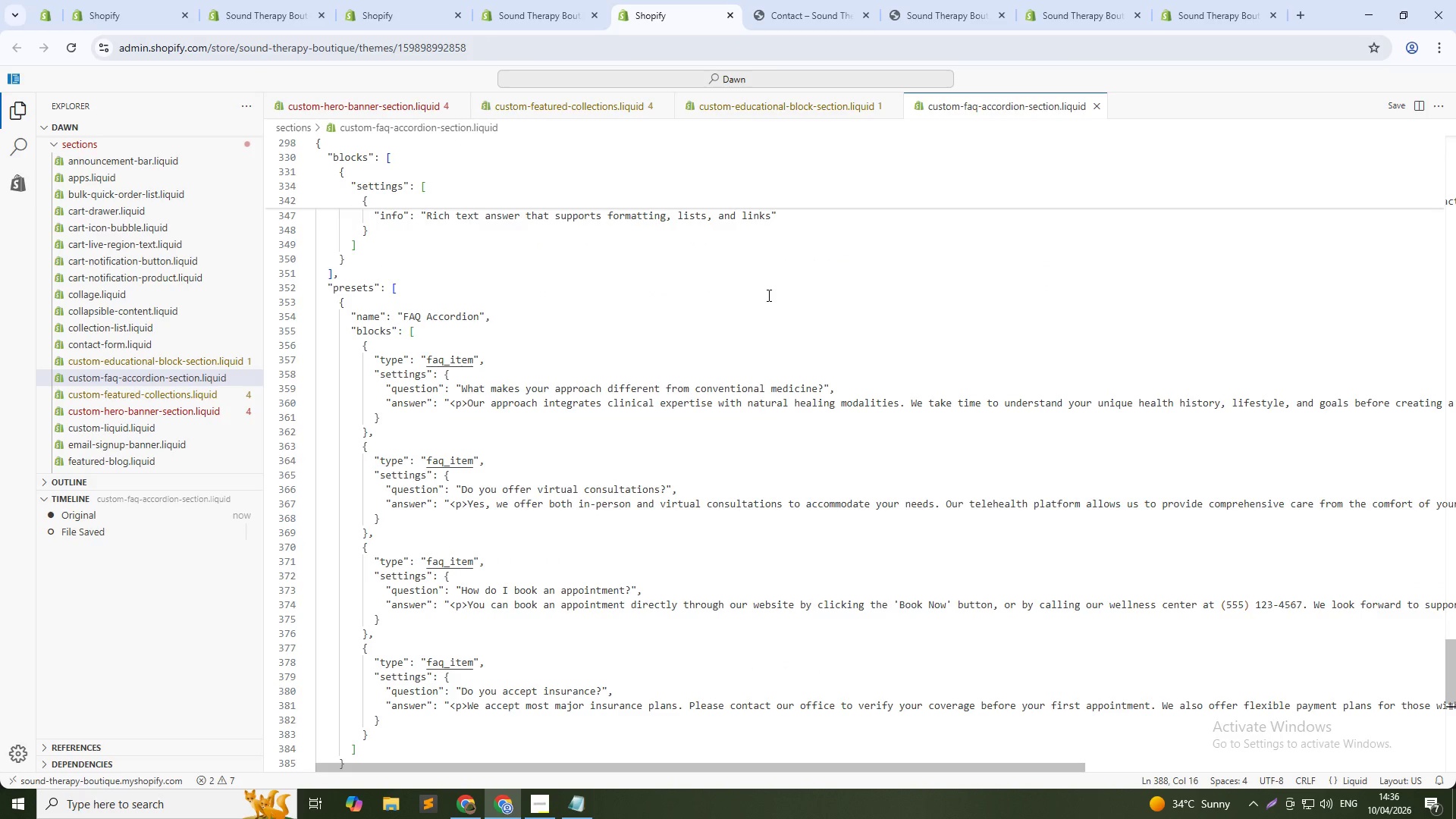 
left_click([767, 295])
 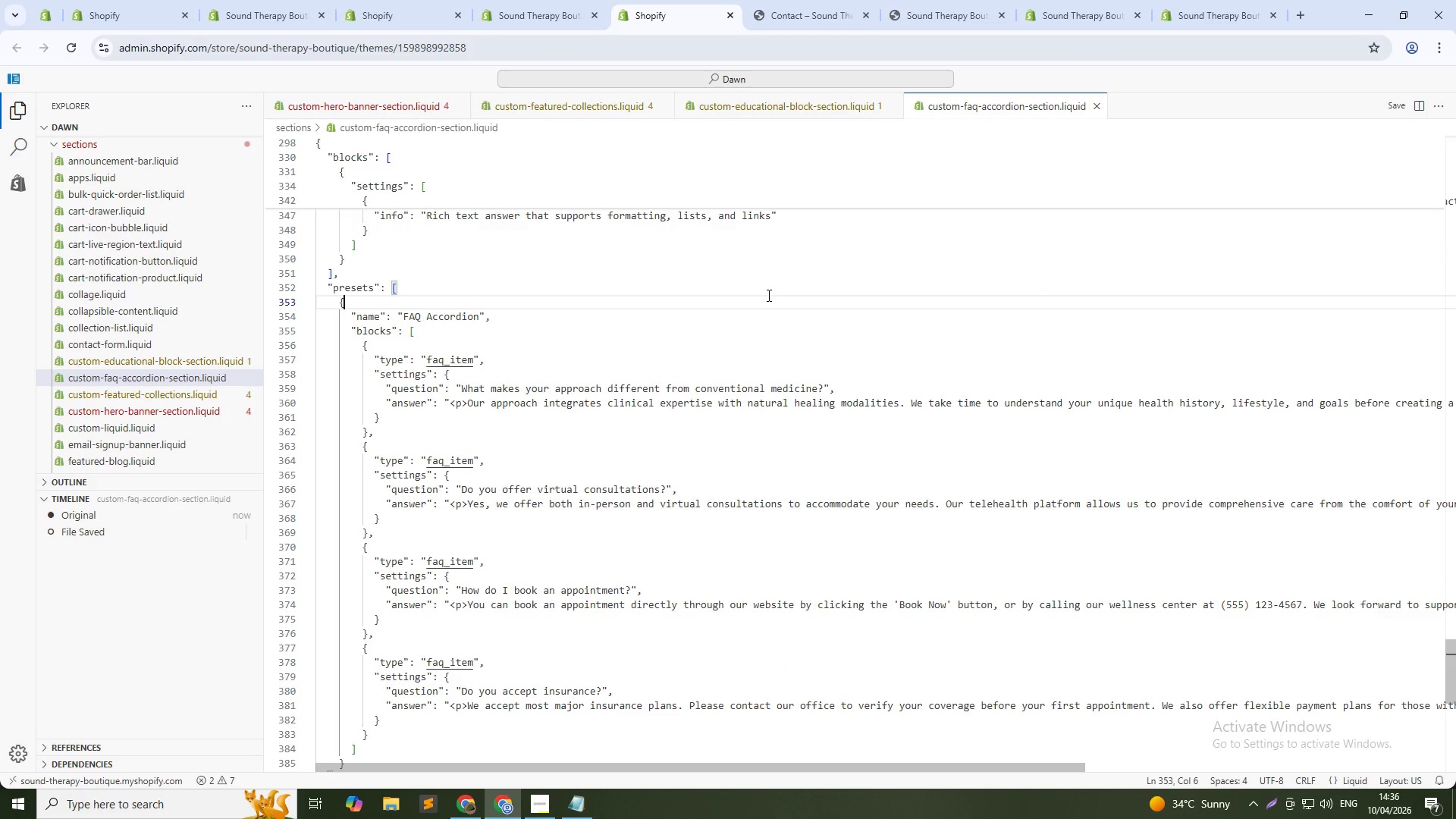 
key(Control+F)
 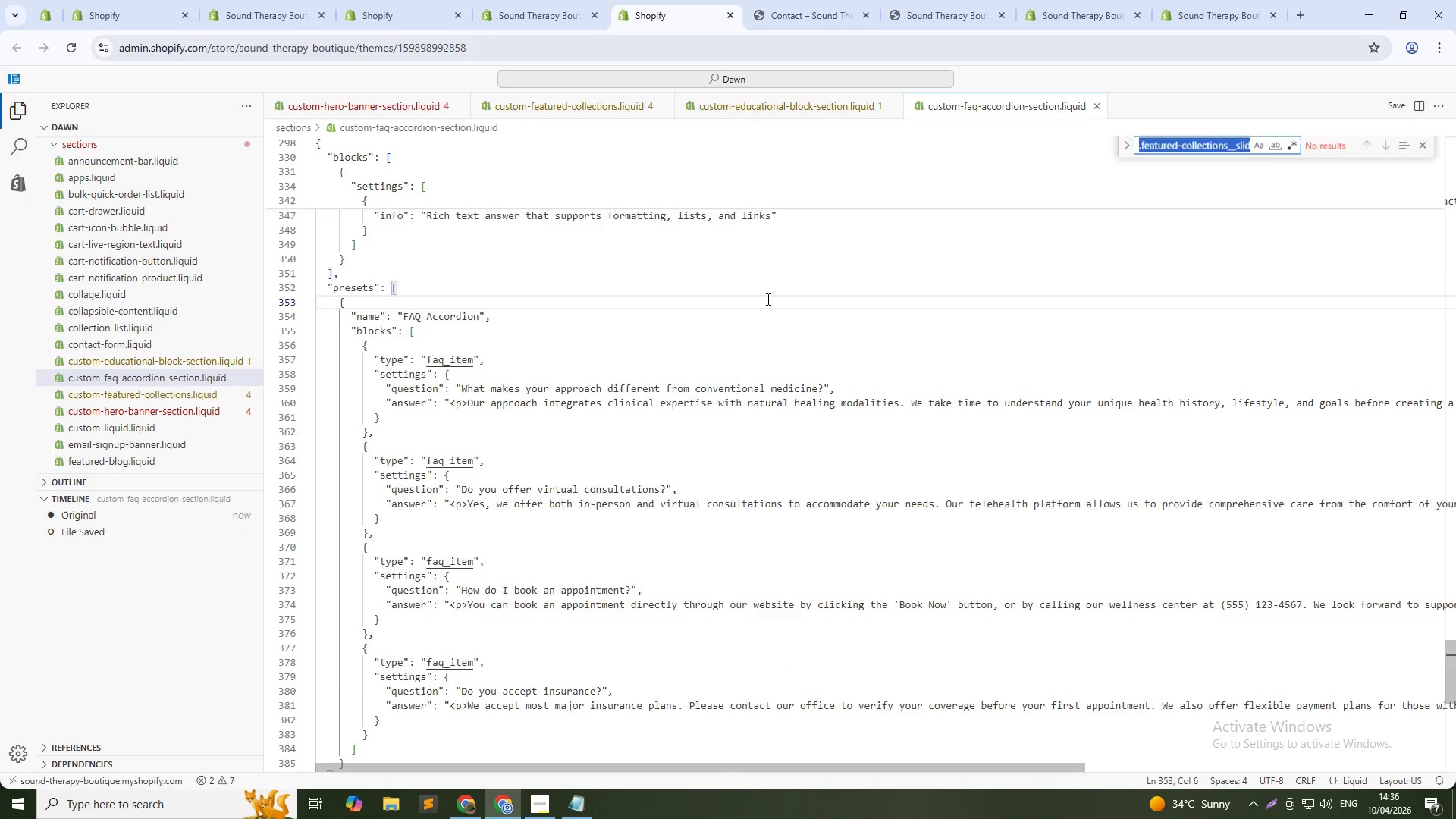 
key(Control+V)
 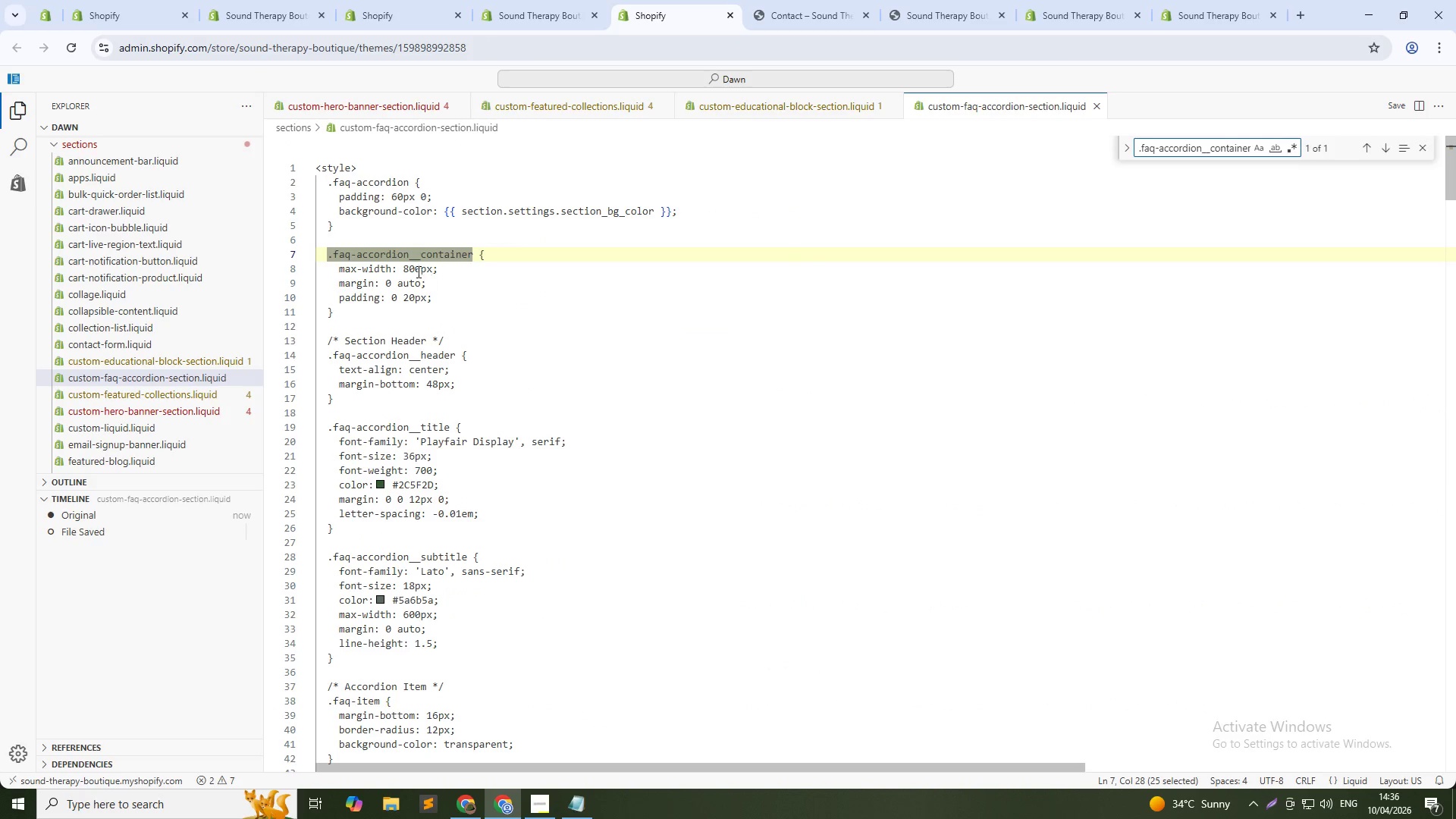 
left_click([407, 267])
 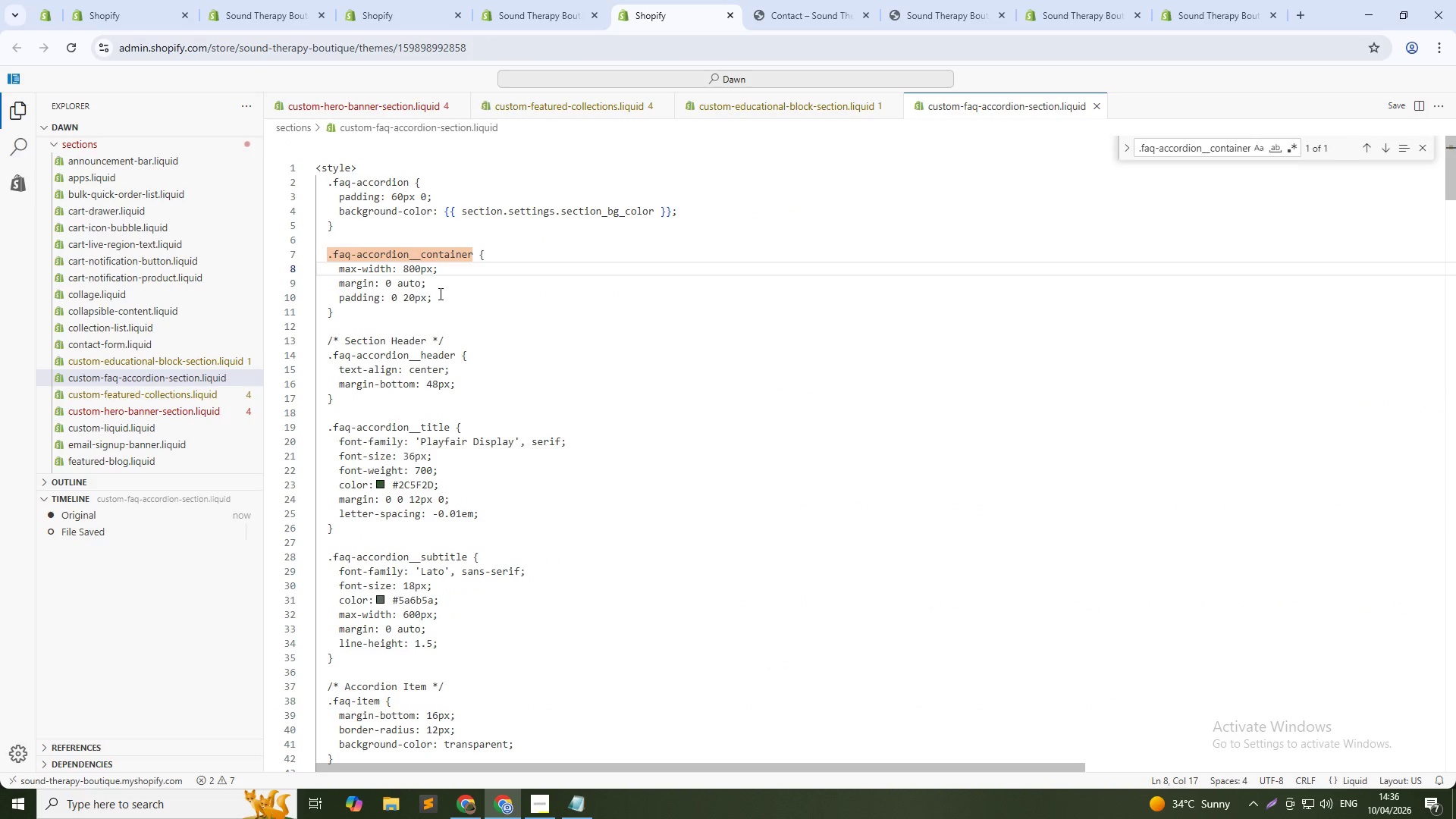 
key(Backspace)
 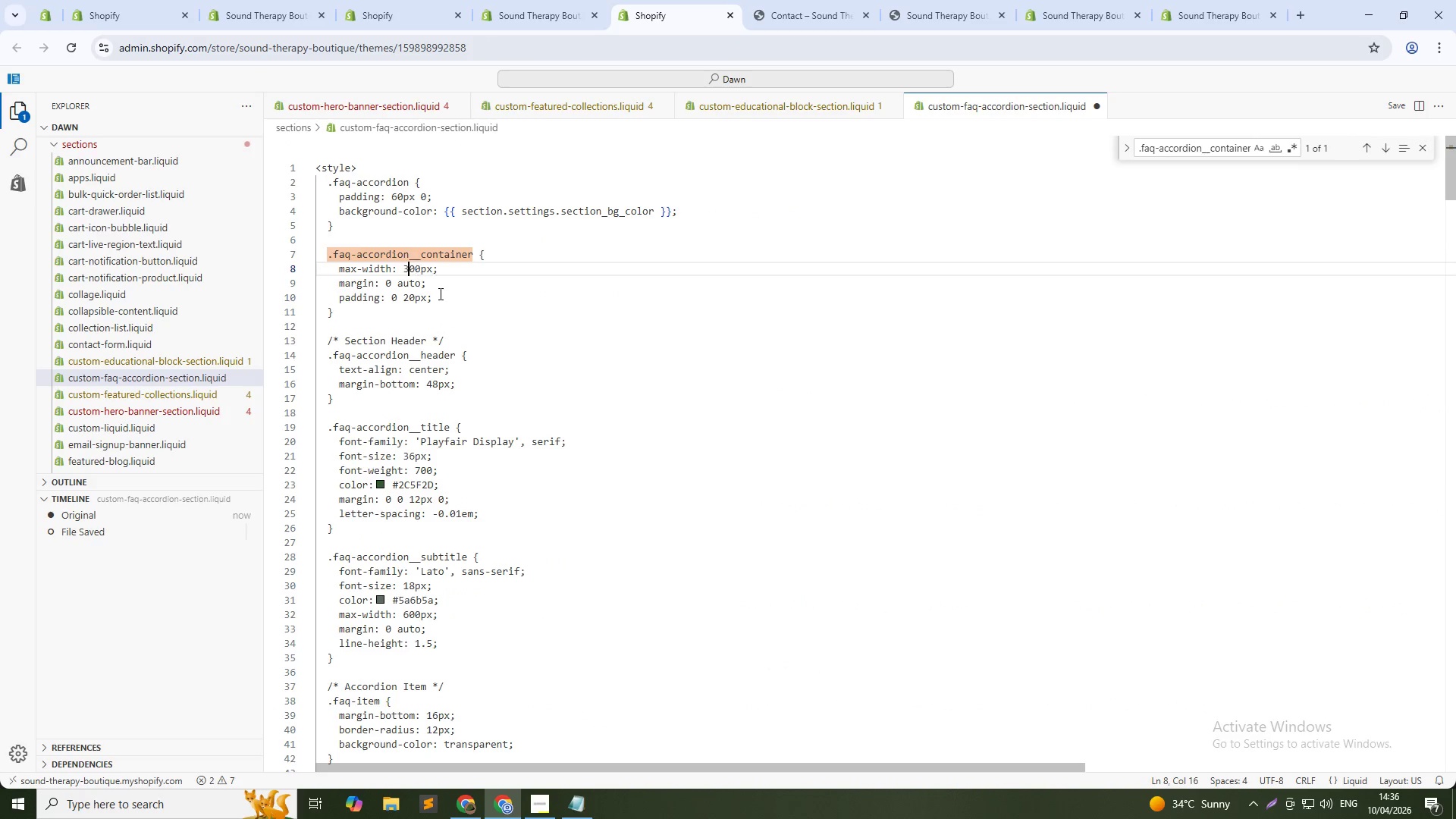 
key(Numpad3)
 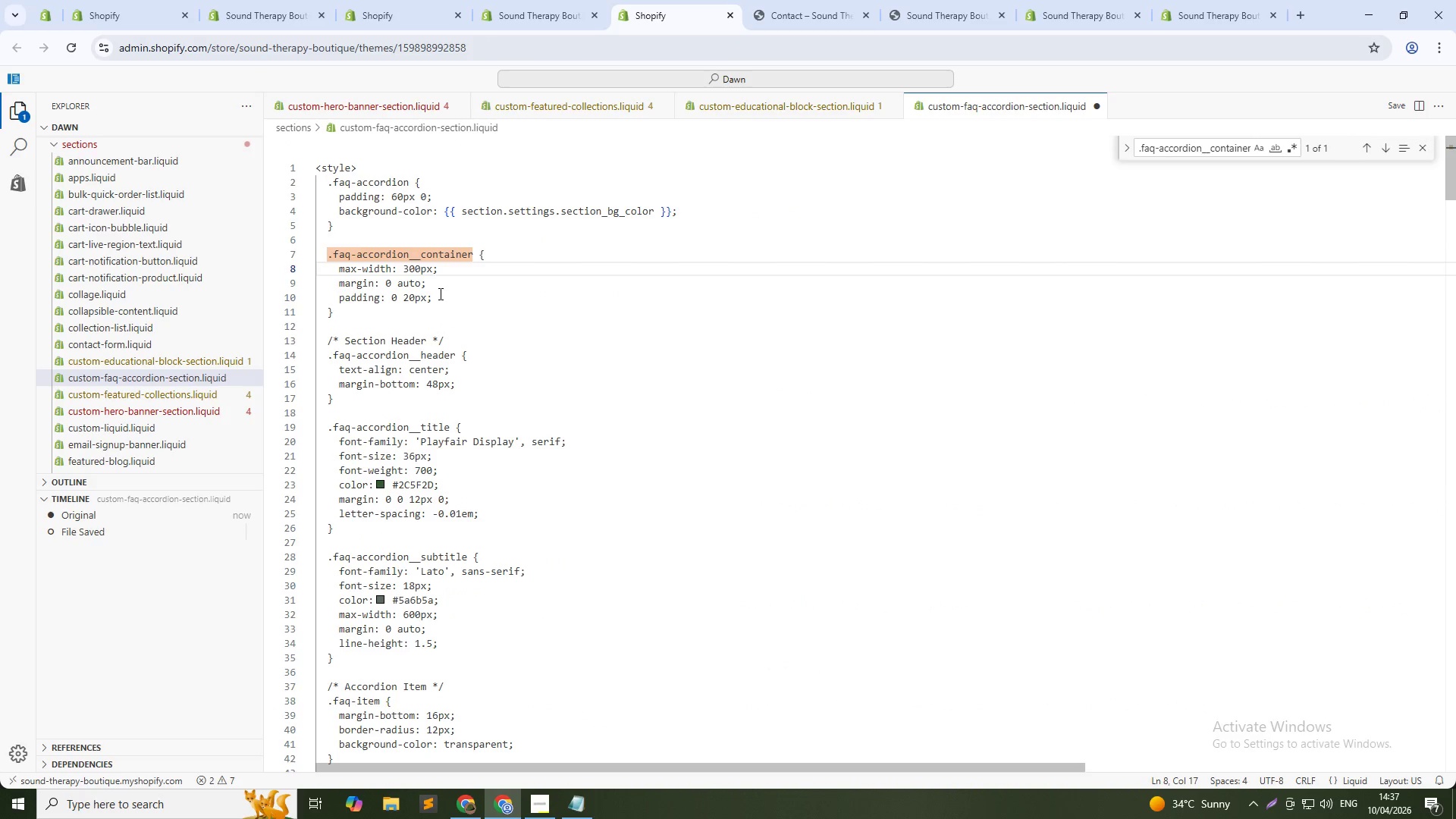 
key(ArrowDown)
 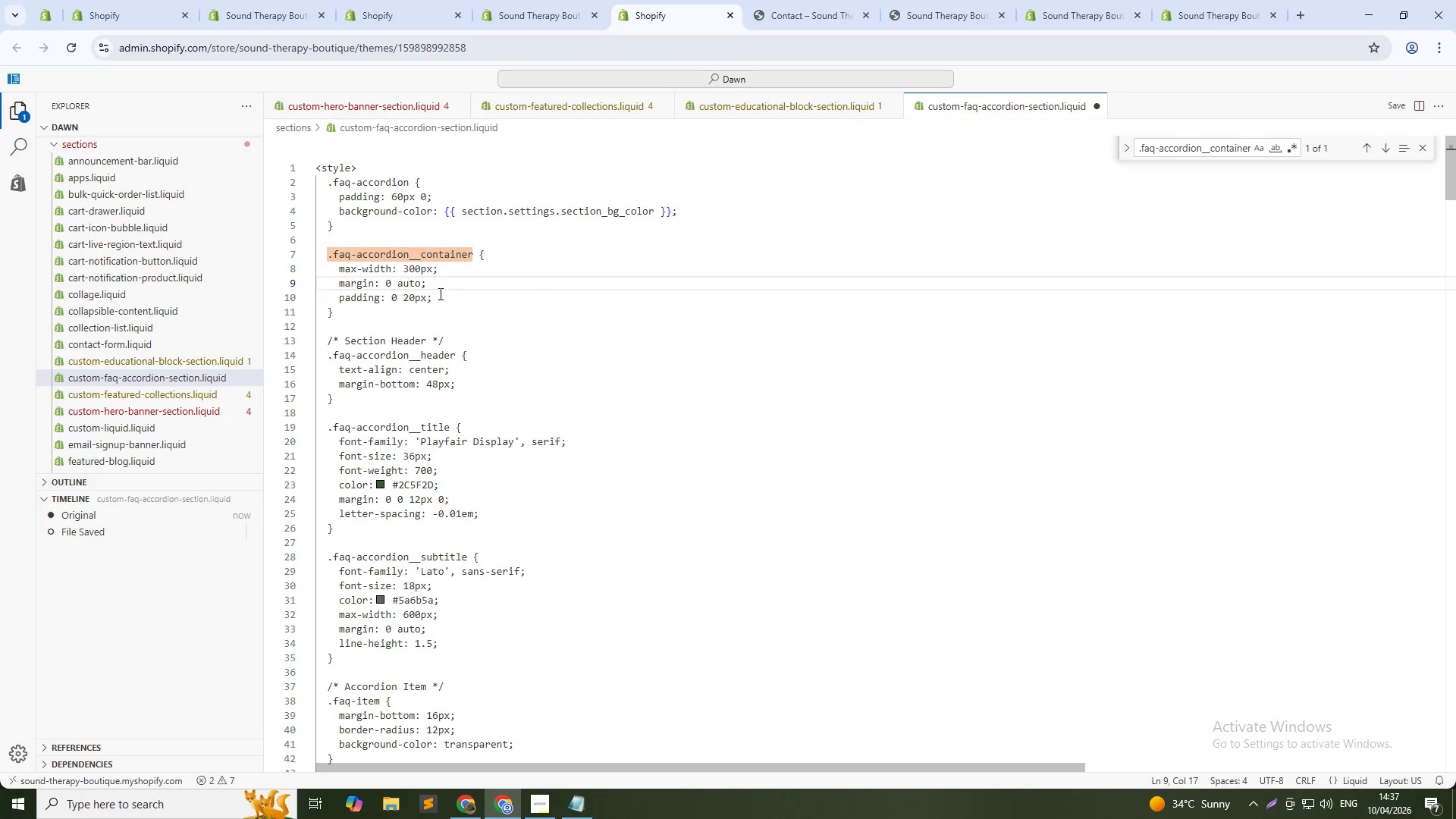 
key(ArrowUp)
 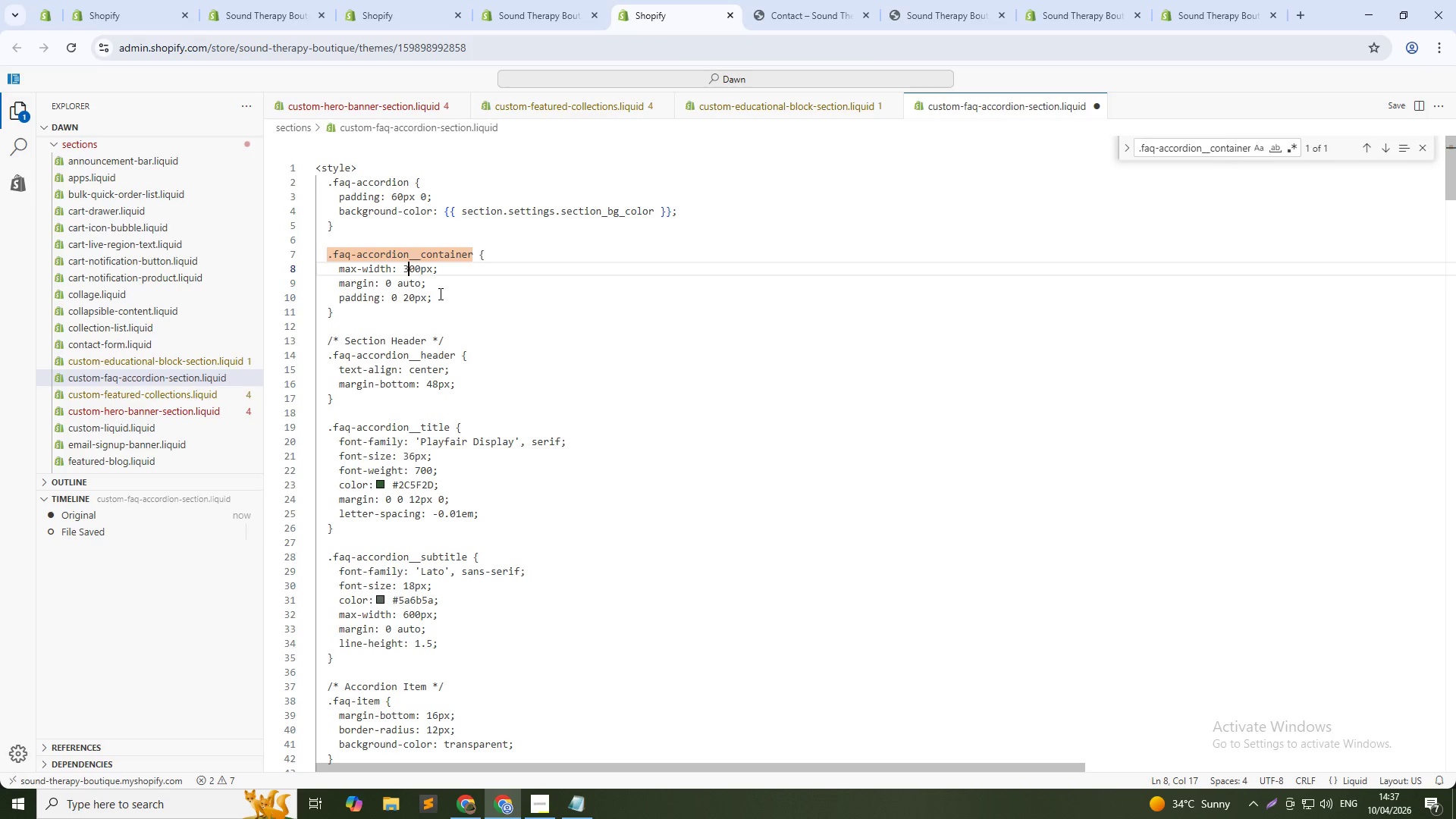 
key(Backspace)
 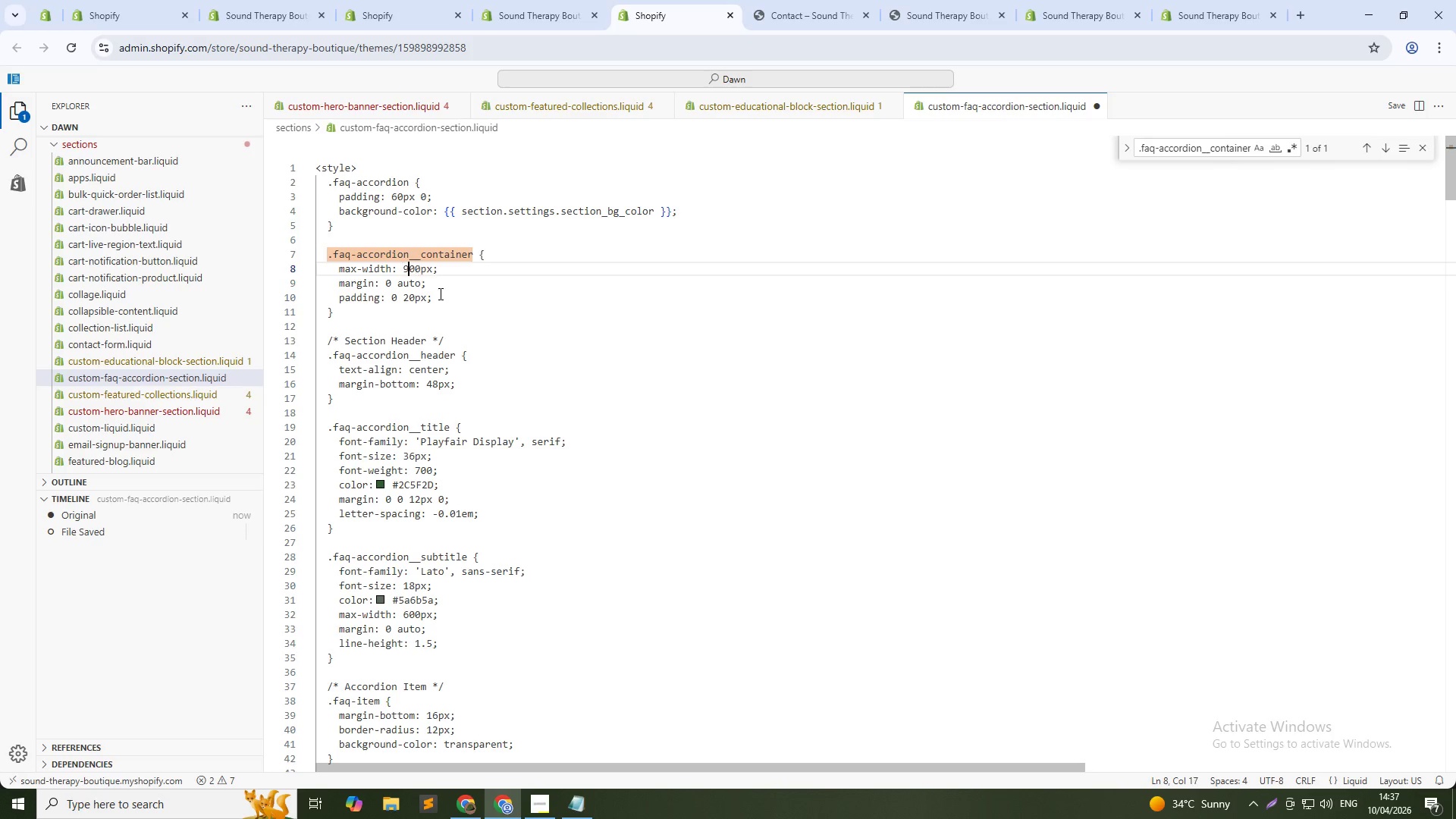 
key(Numpad9)
 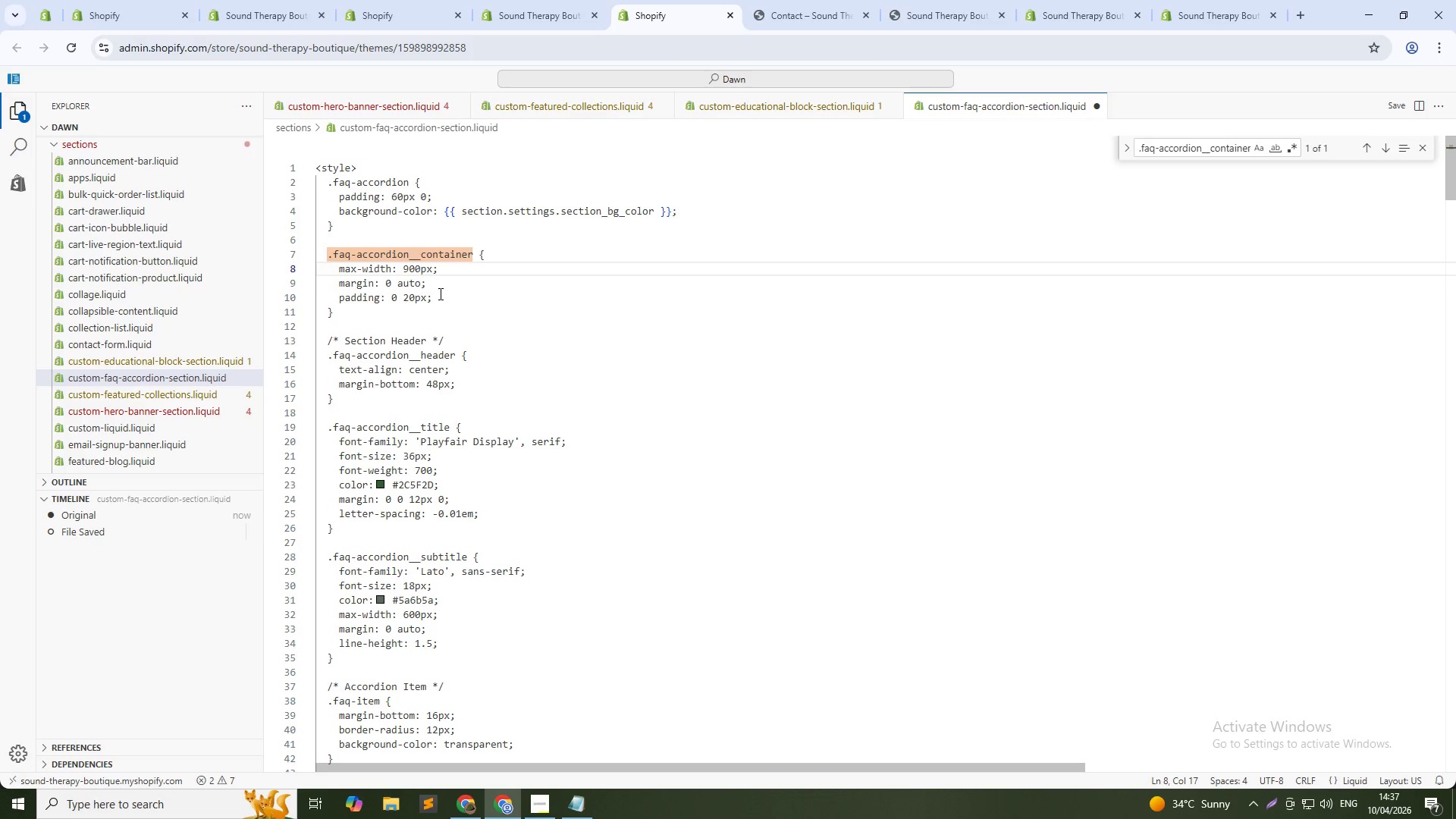 
key(ArrowDown)
 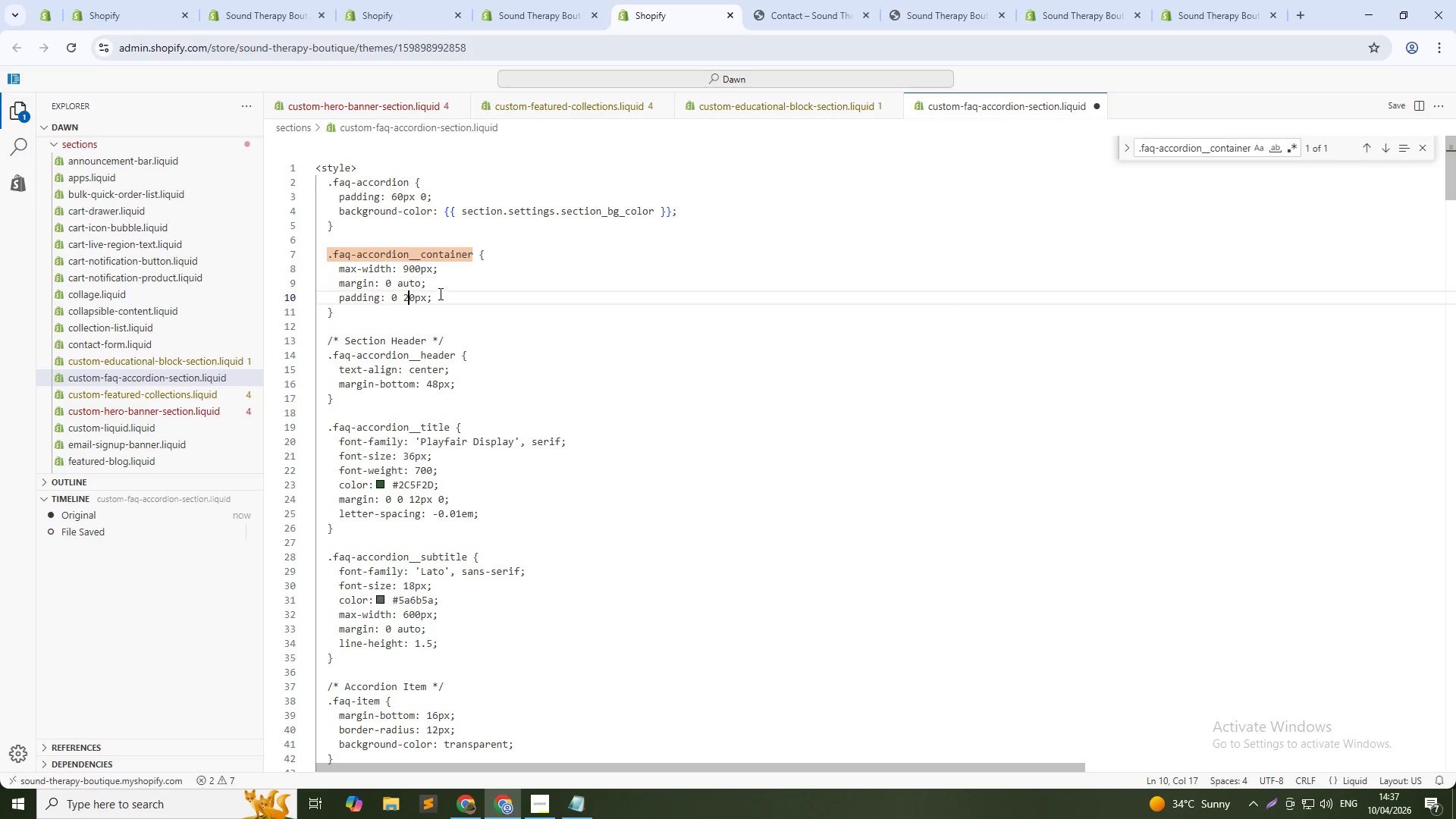 
key(ArrowDown)
 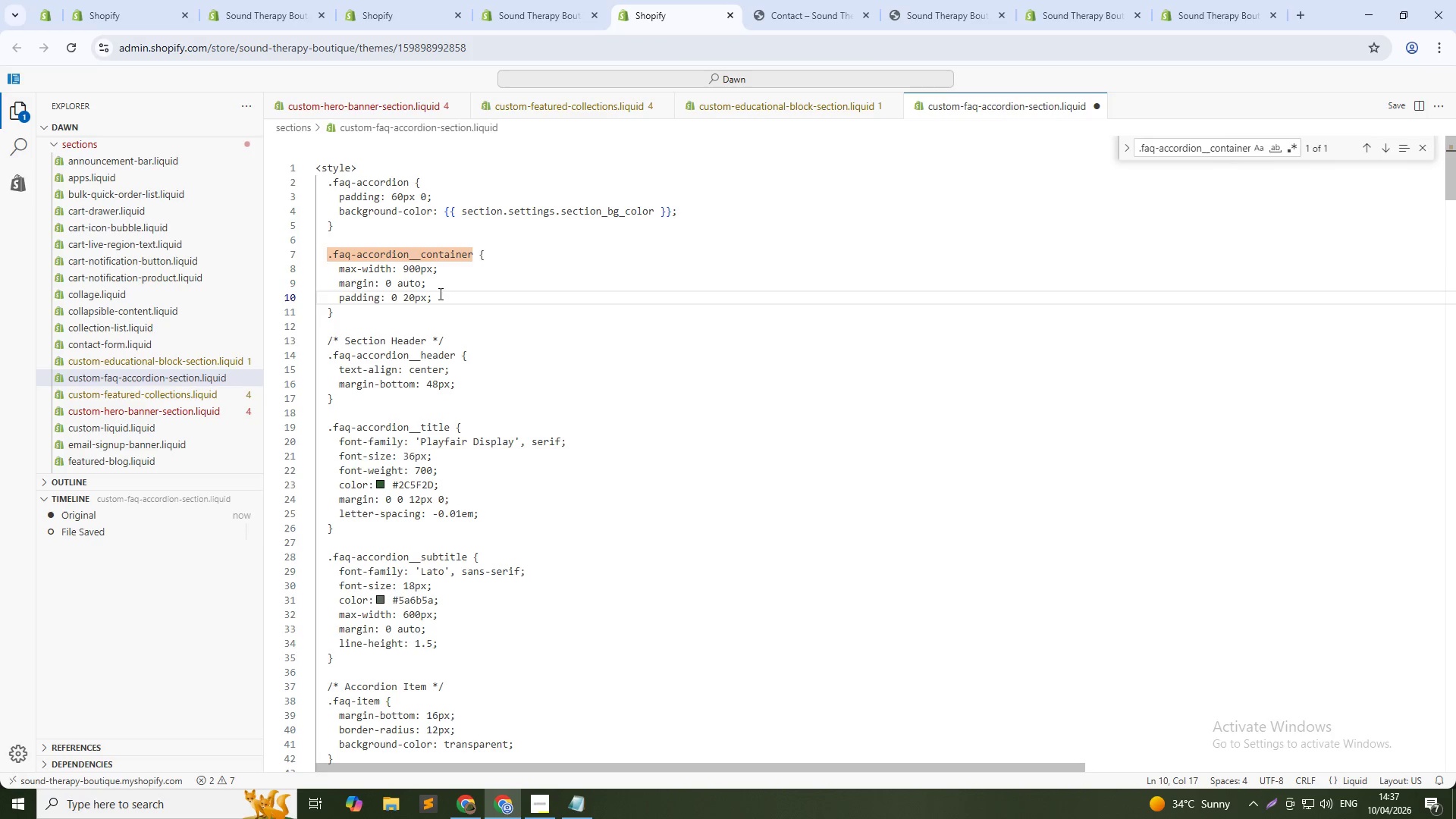 
key(Backspace)
 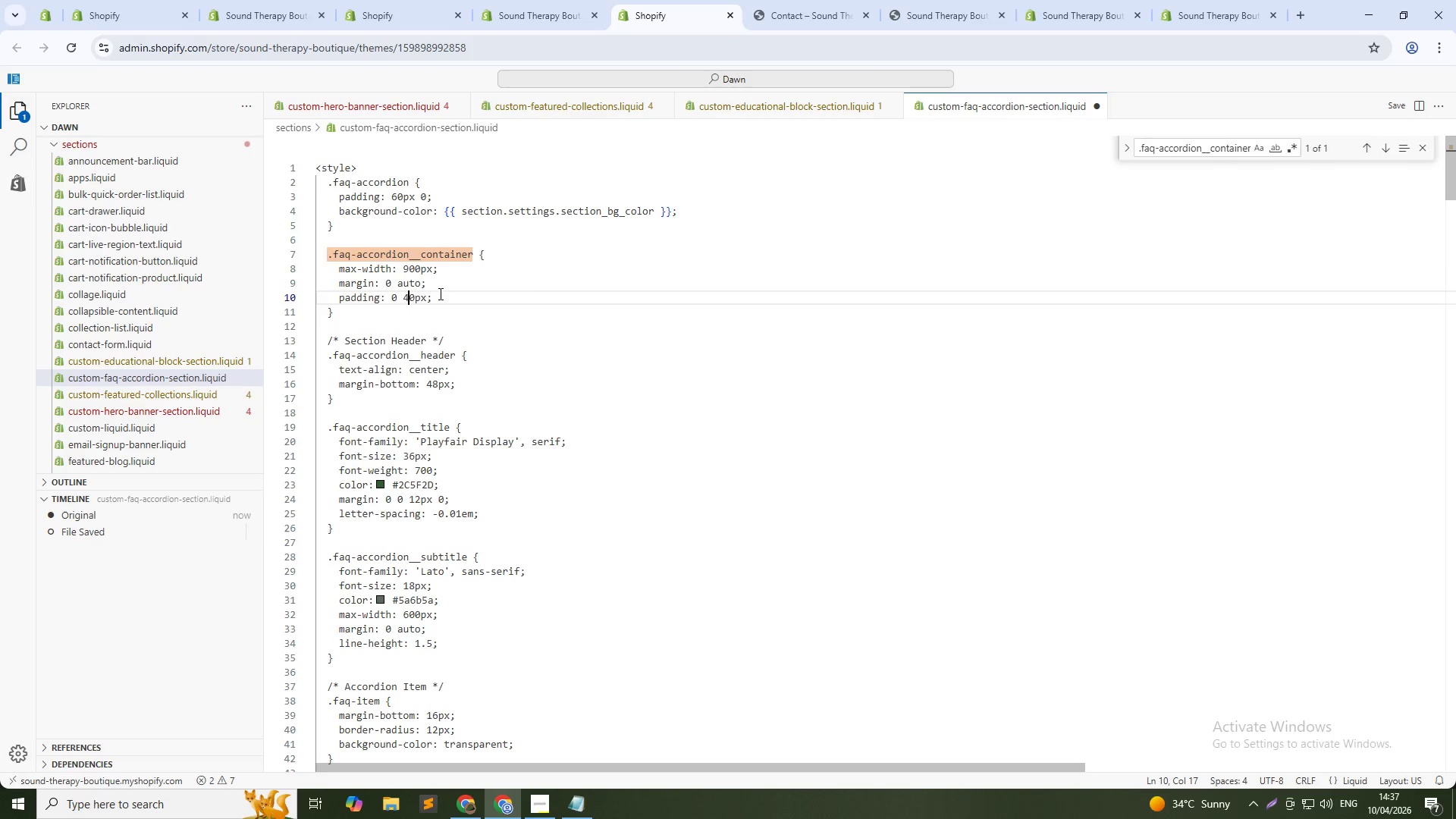 
key(4)
 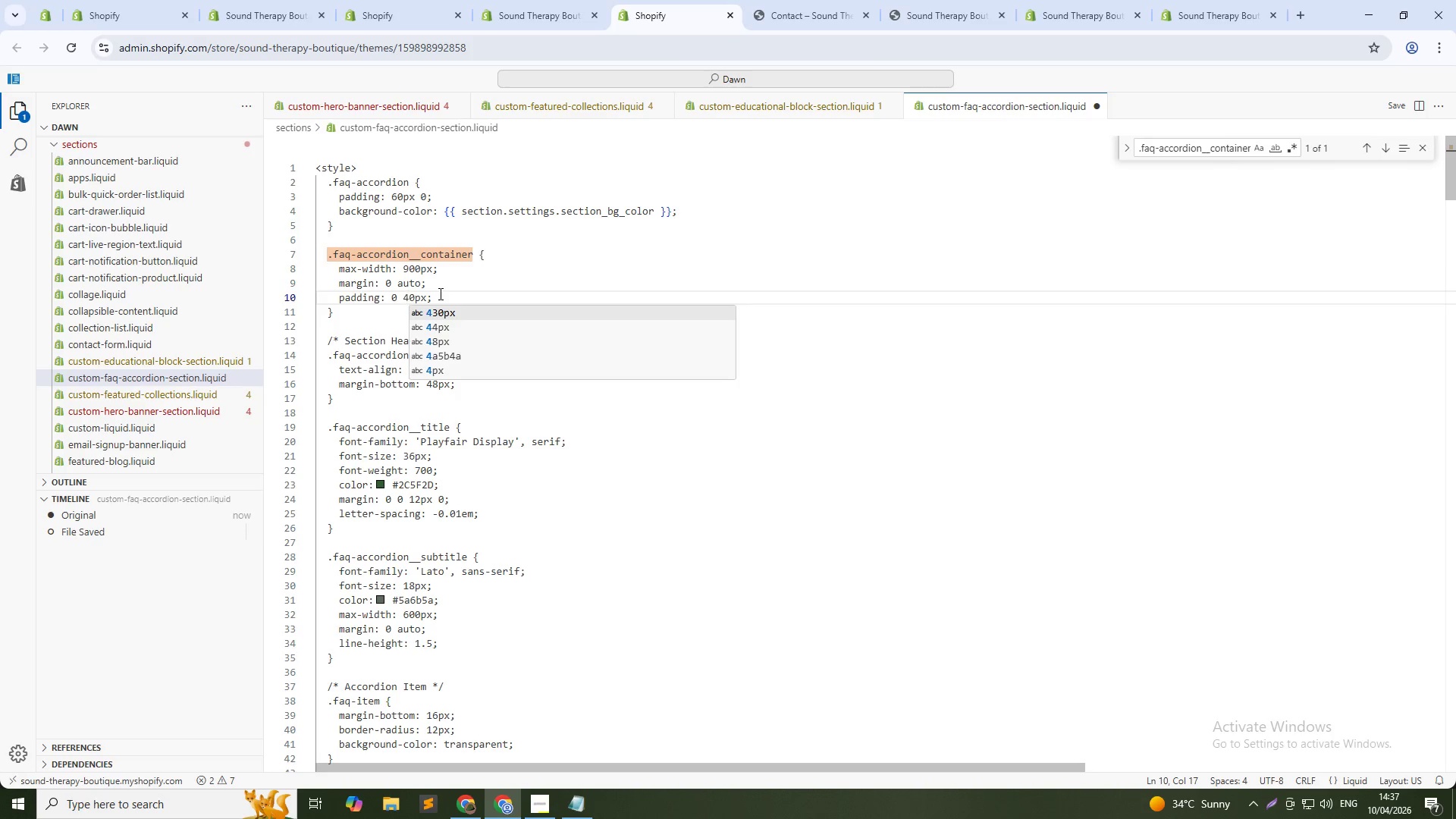 
key(Control+S)
 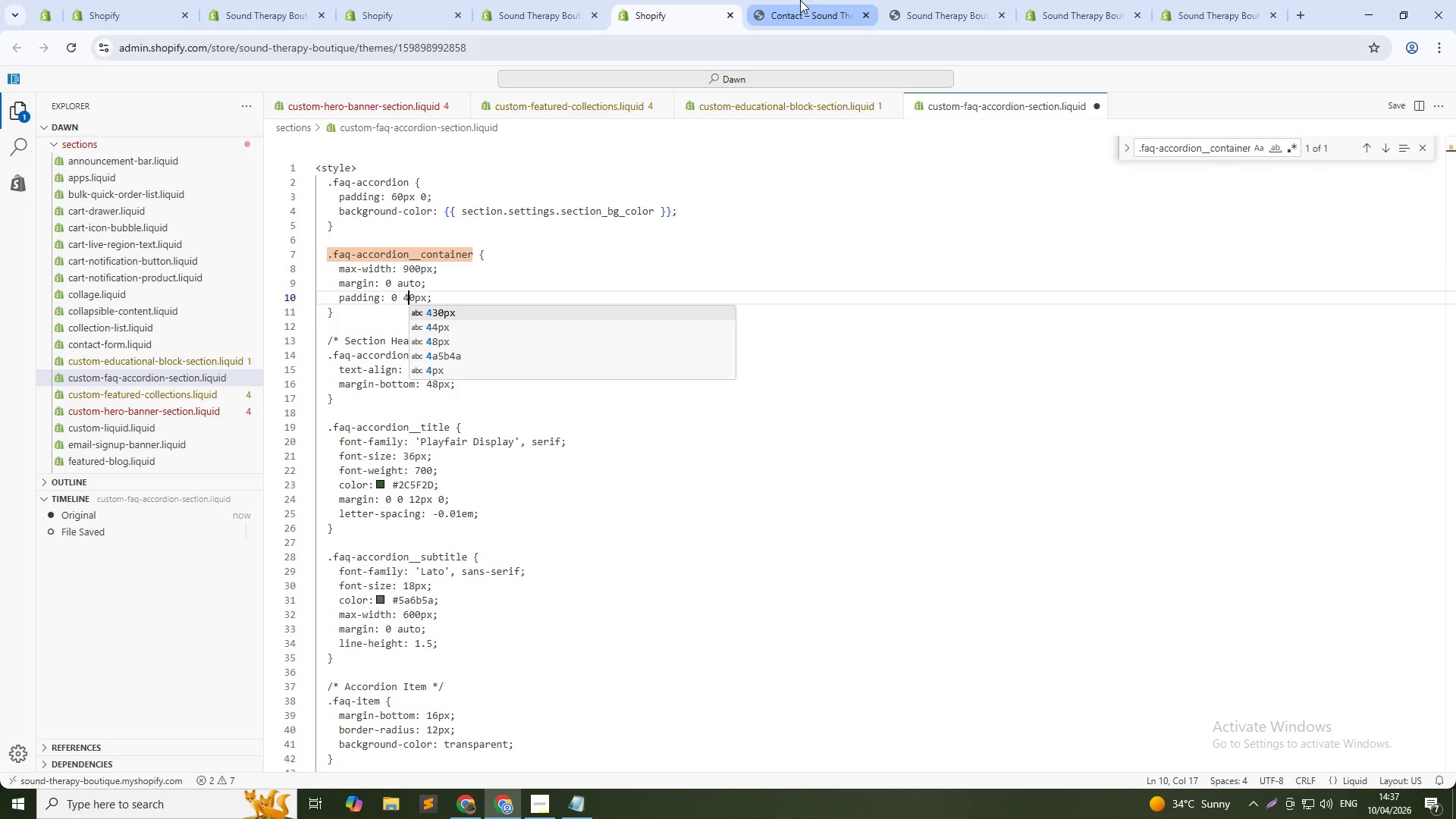 
left_click([800, 0])
 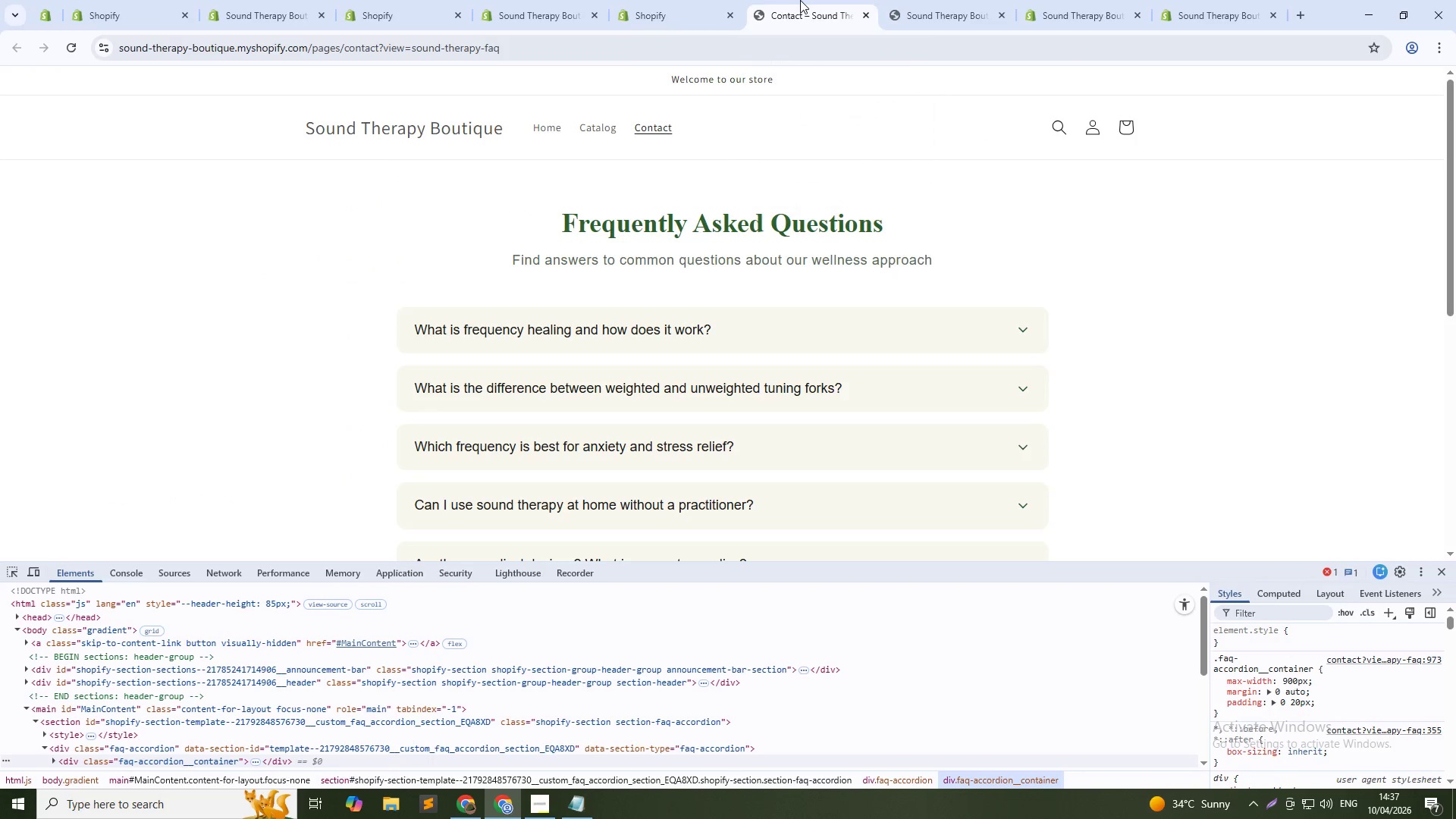 
key(Control+Shift+R)
 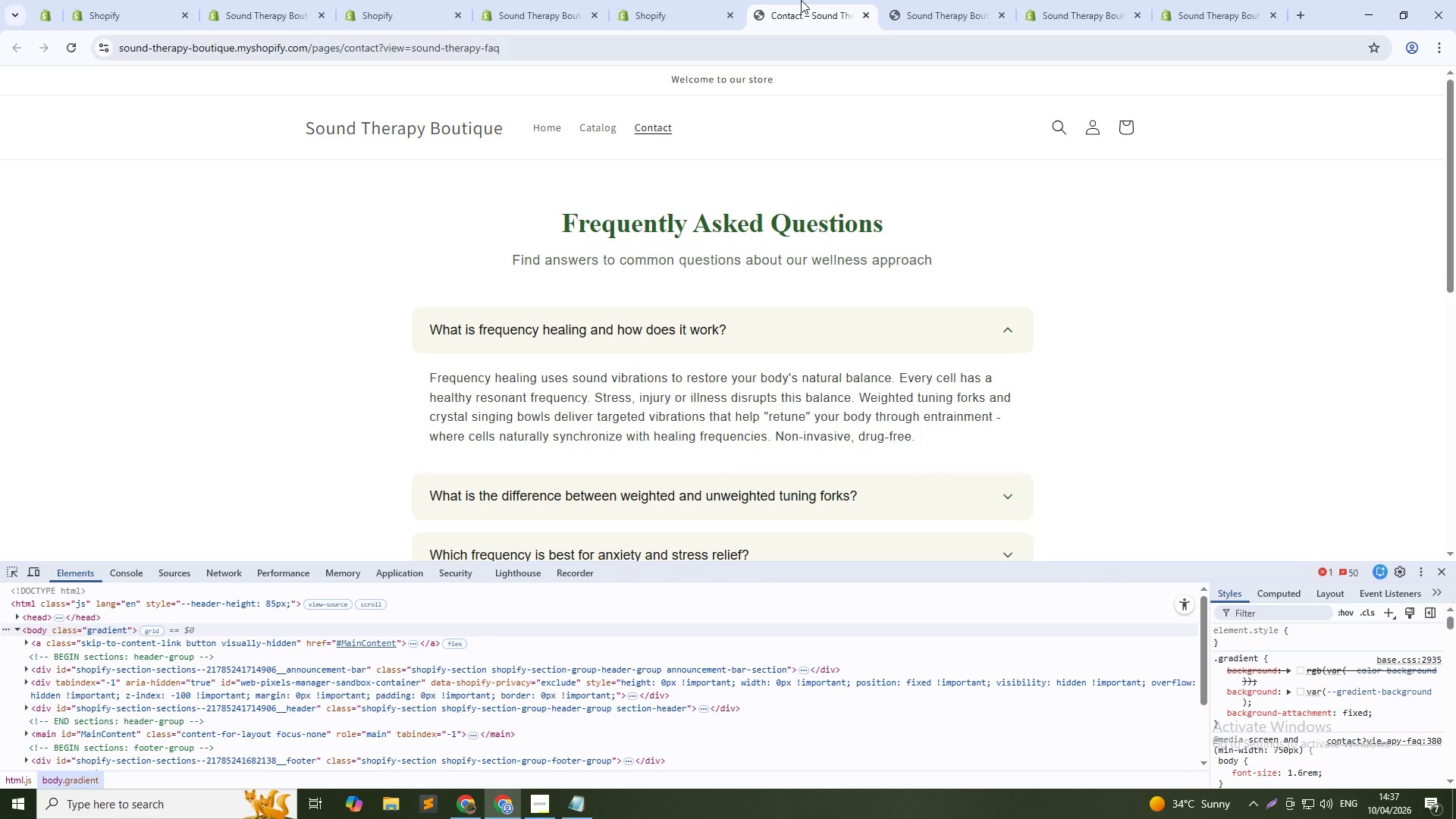 
wait(7.84)
 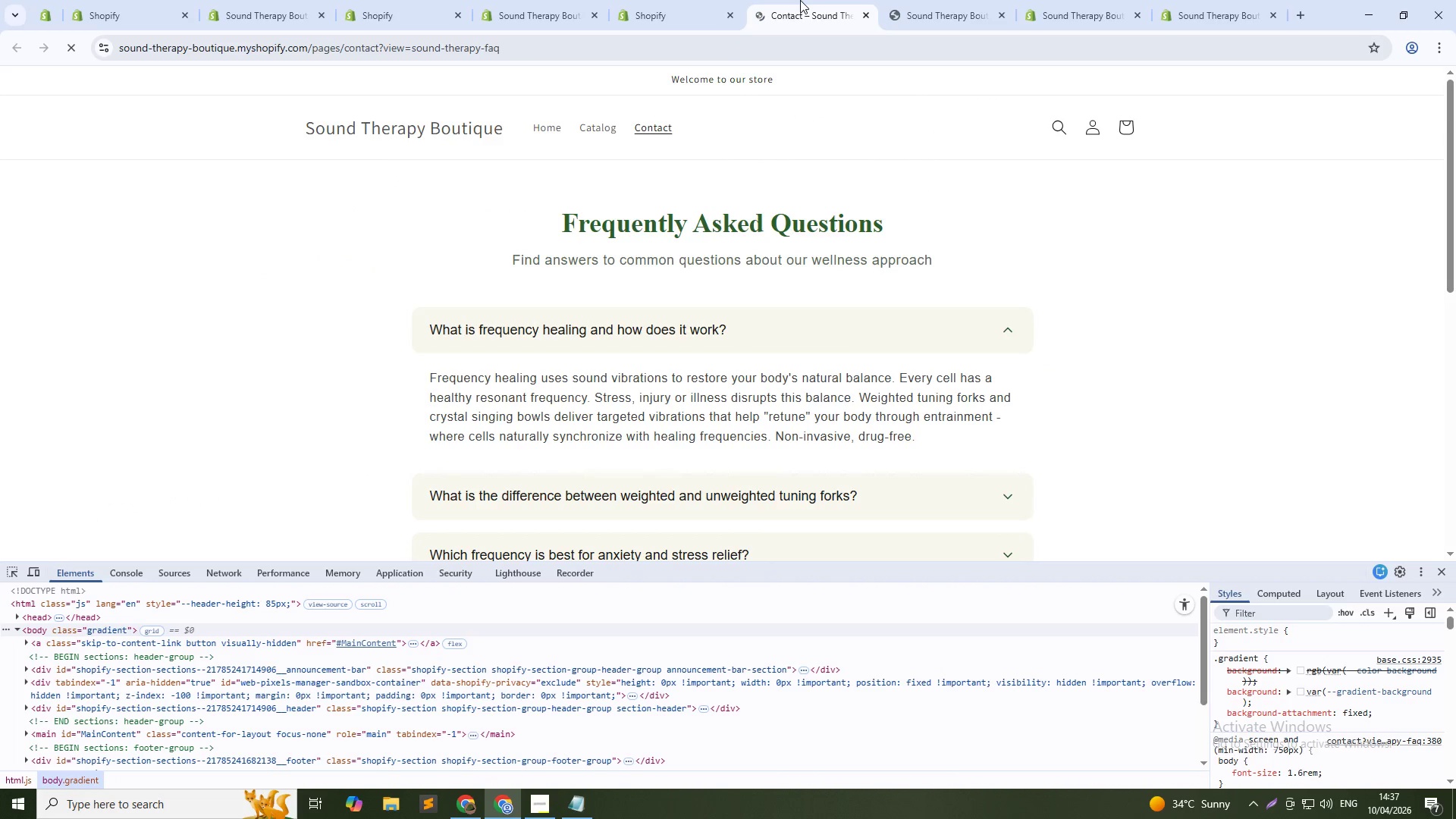 
left_click([846, 308])
 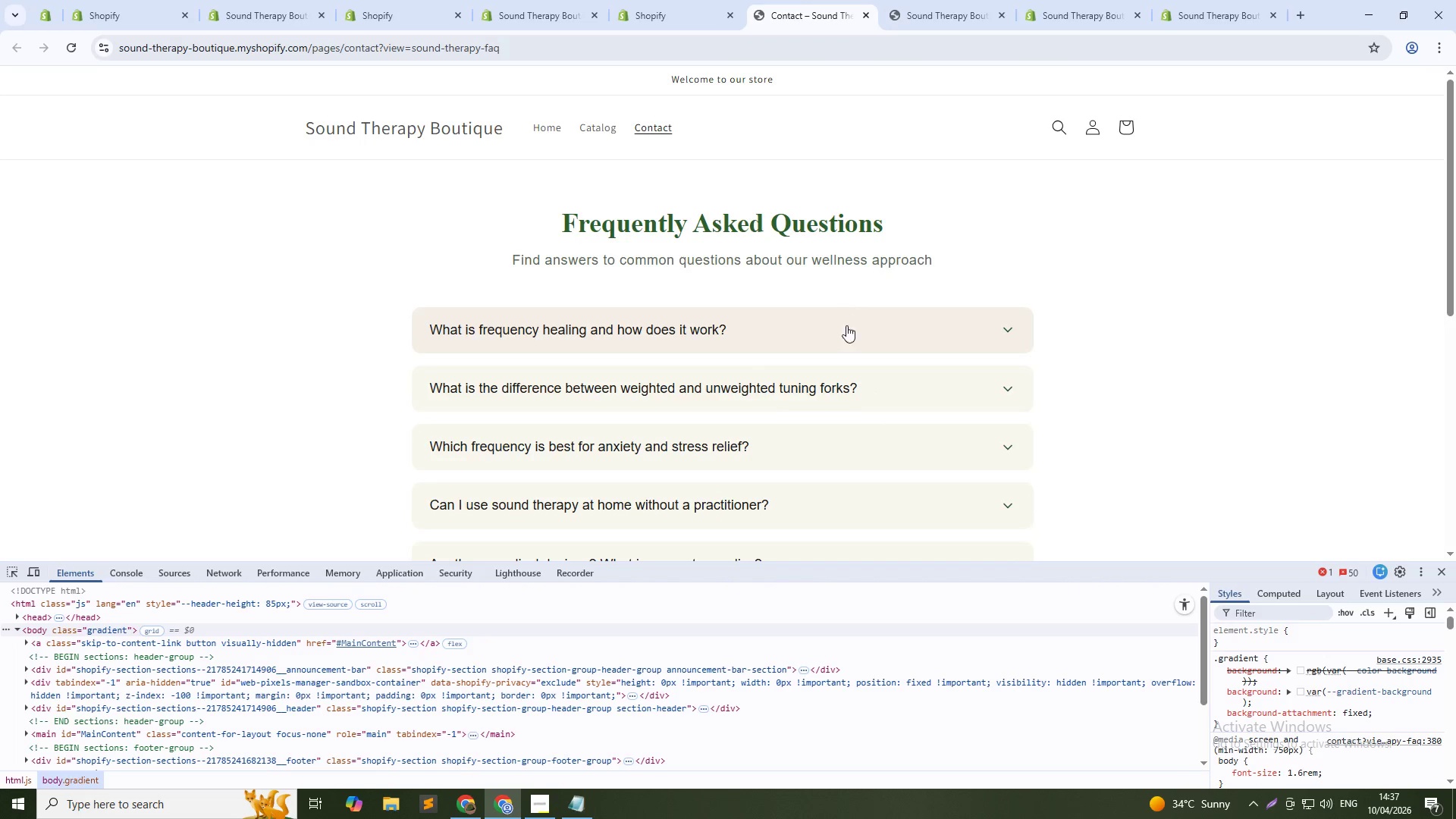 
scroll: coordinate [843, 361], scroll_direction: down, amount: 3.0
 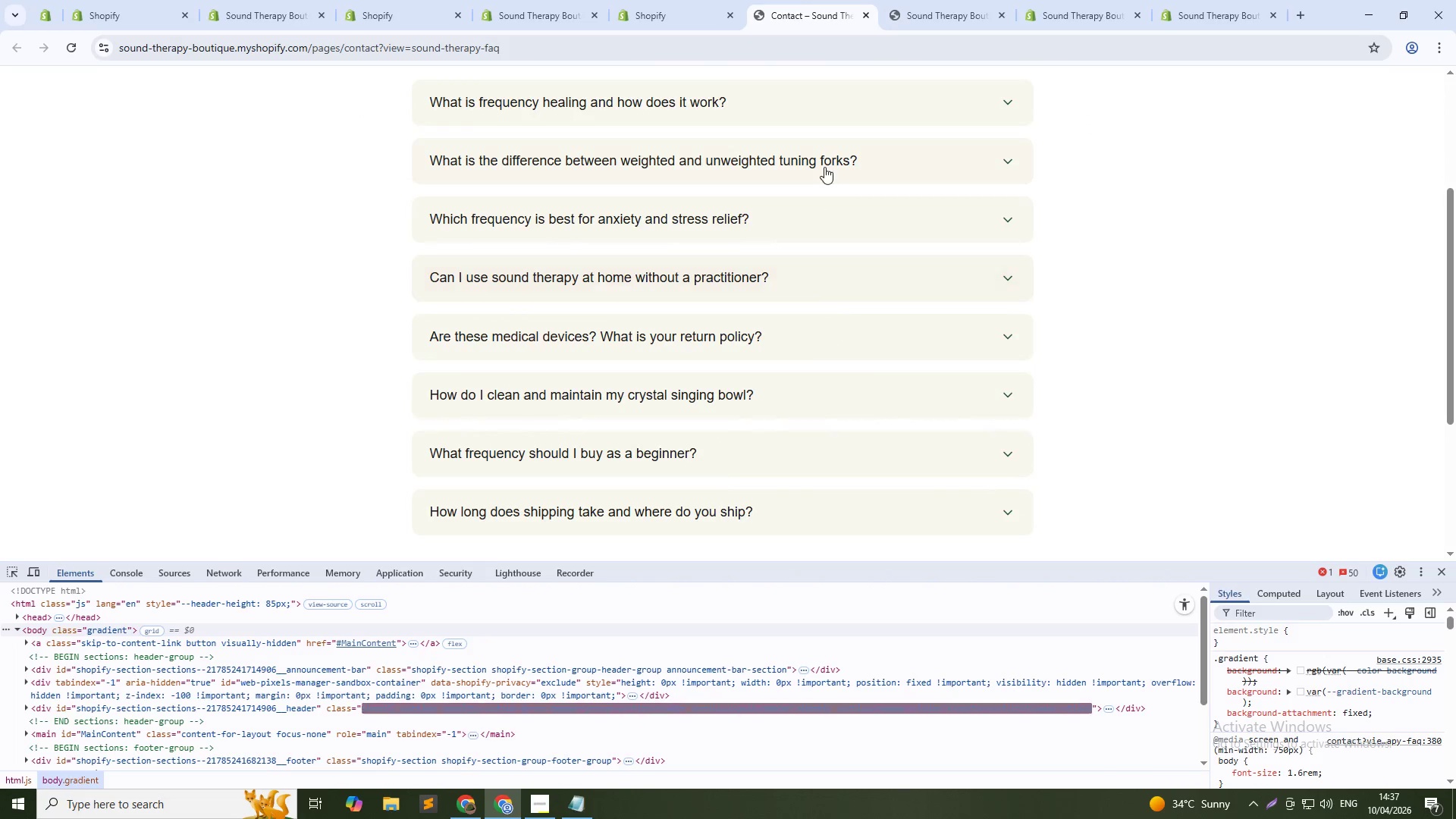 
left_click([824, 162])
 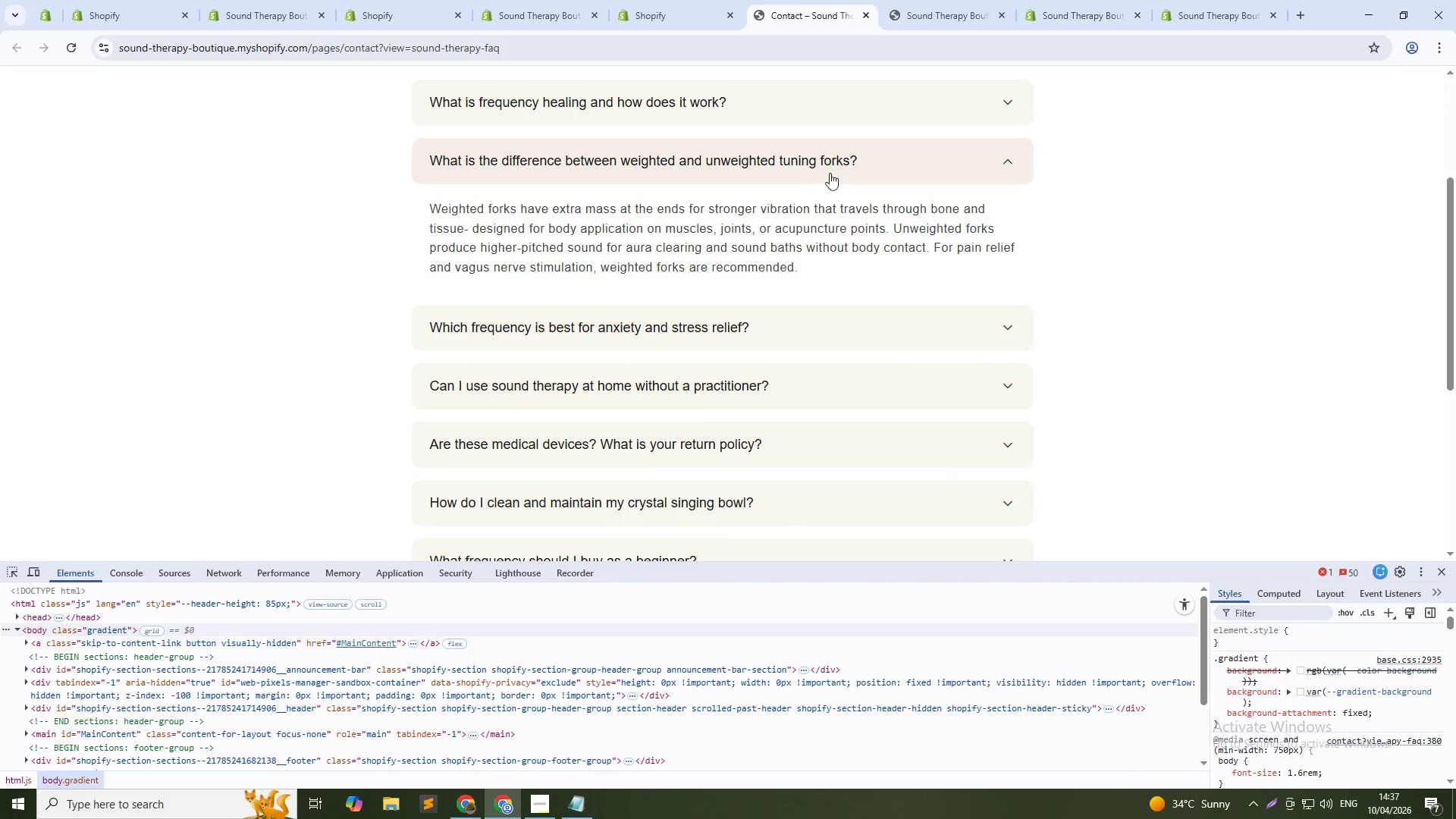 
key(Control+Shift+R)
 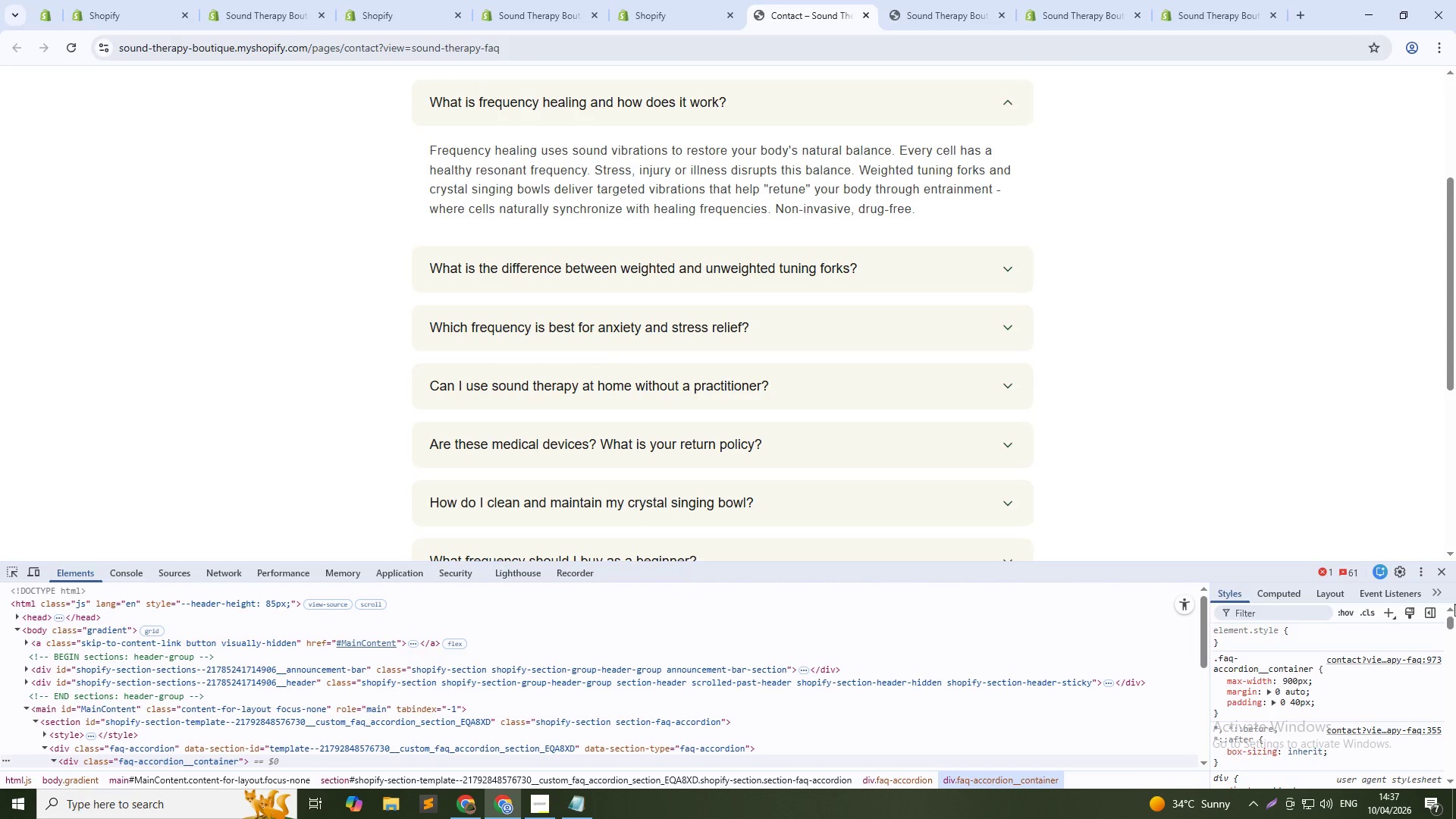 
wait(7.03)
 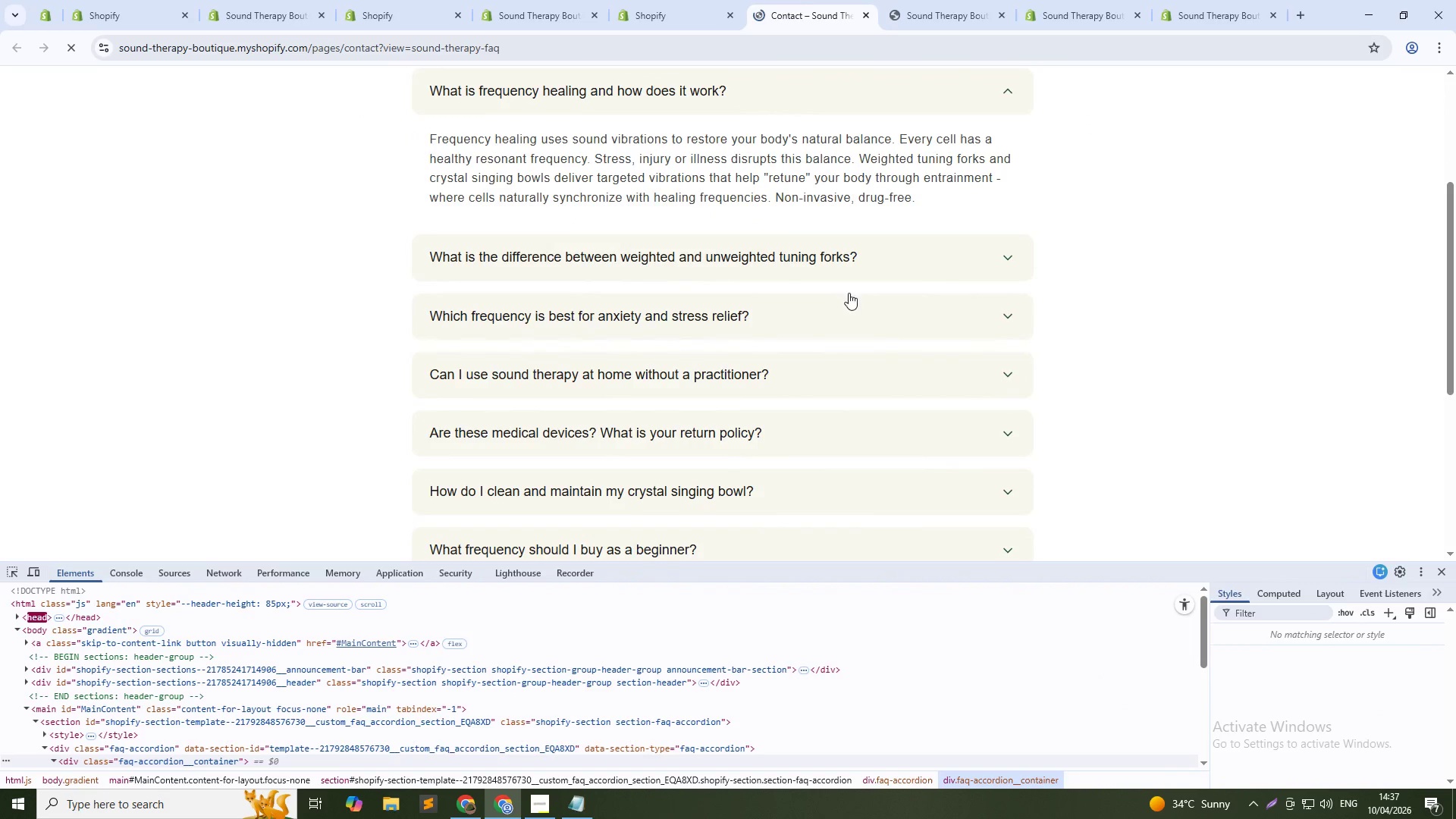 
left_click([29, 574])
 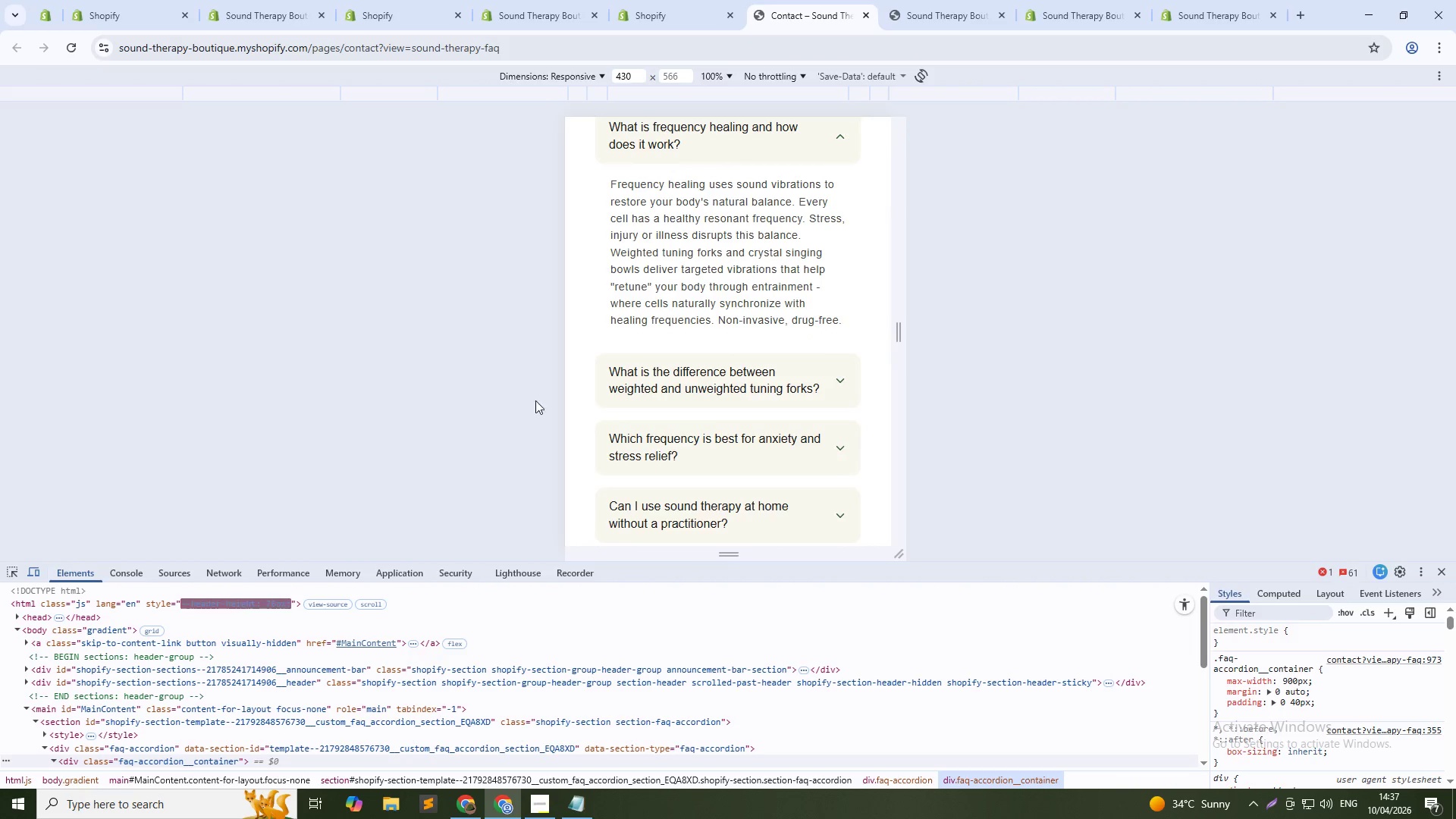 
scroll: coordinate [610, 350], scroll_direction: up, amount: 2.0
 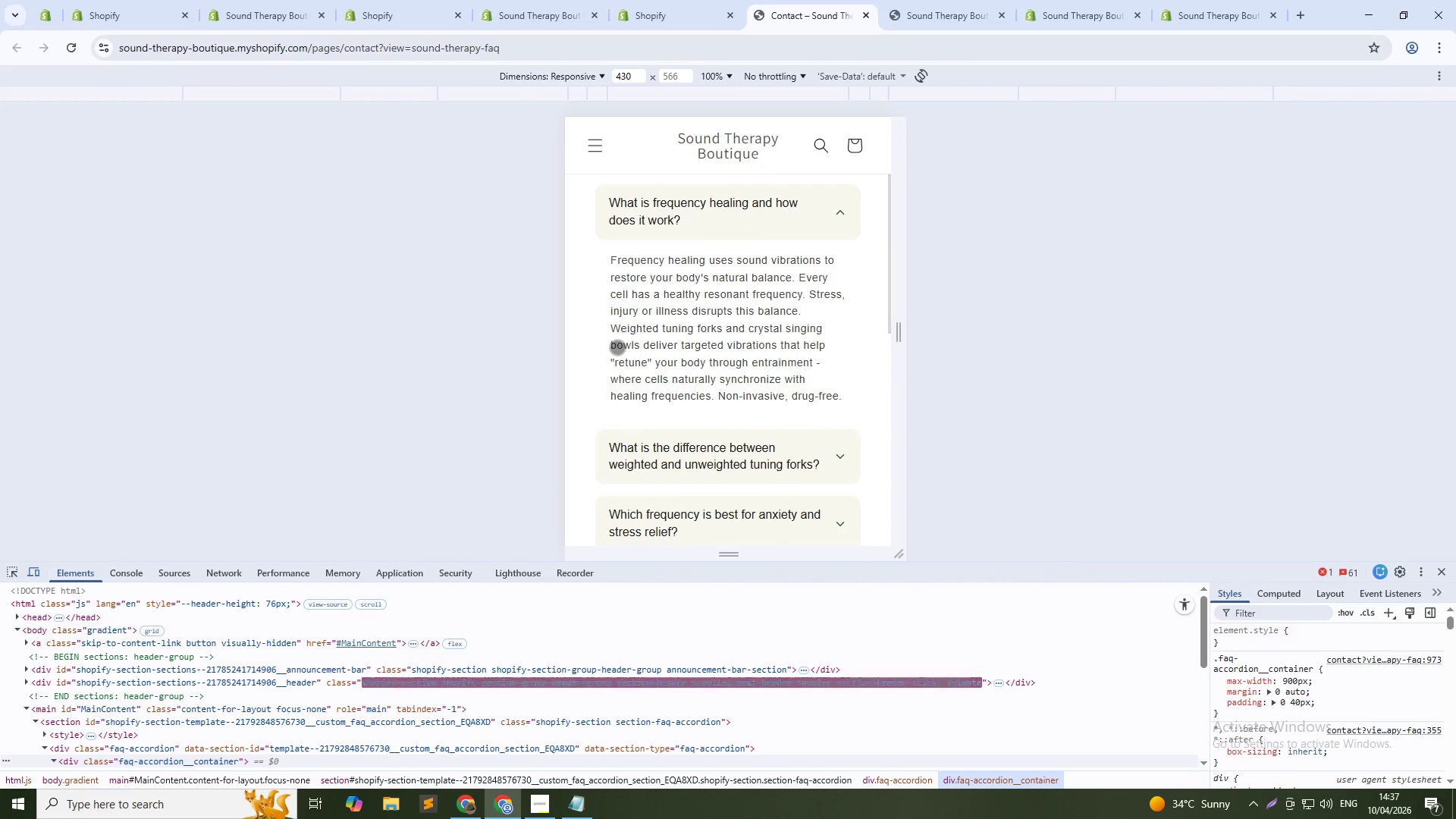 
key(Control+Shift+C)
 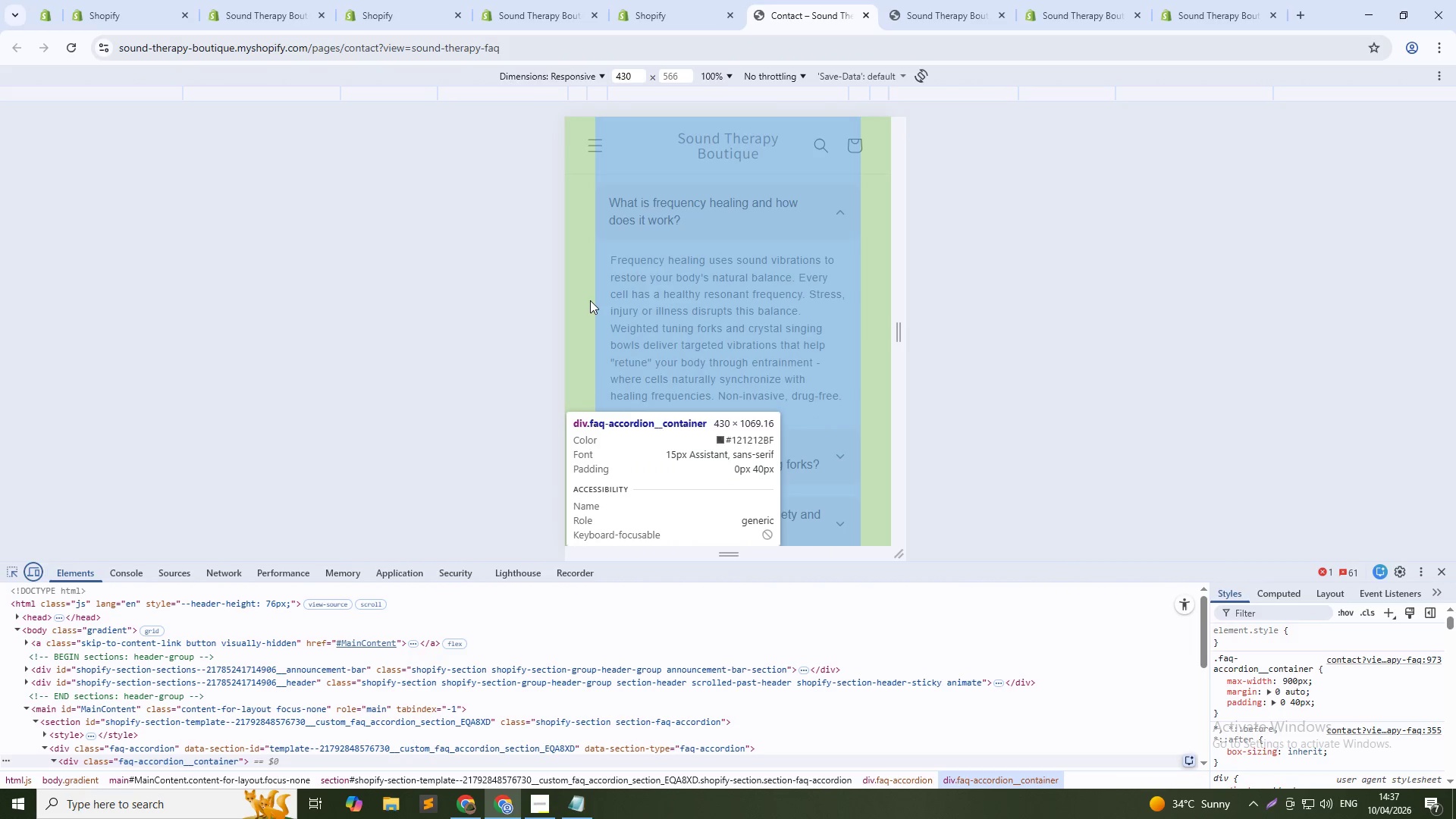 
left_click([590, 300])
 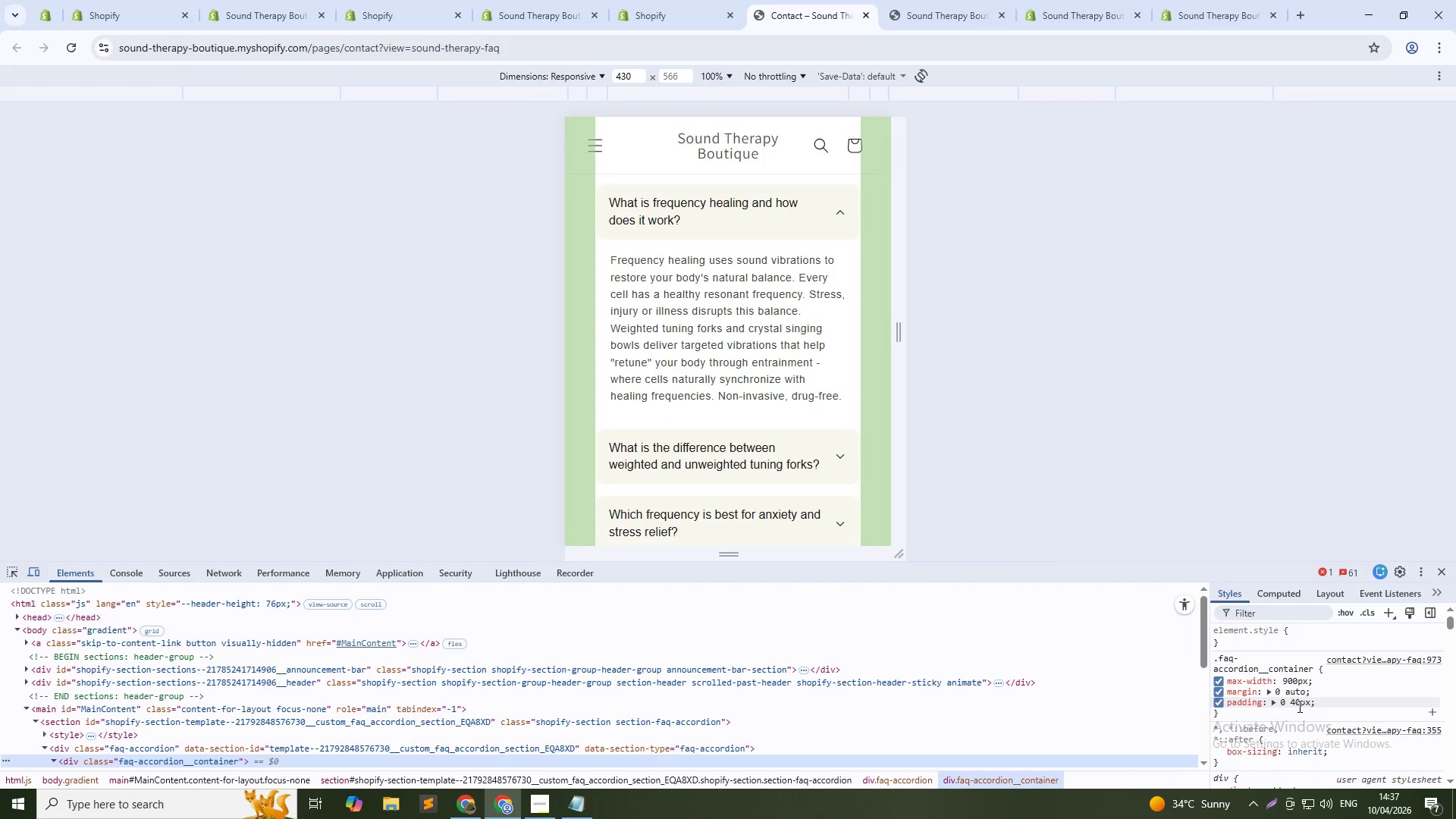 
left_click([1298, 706])
 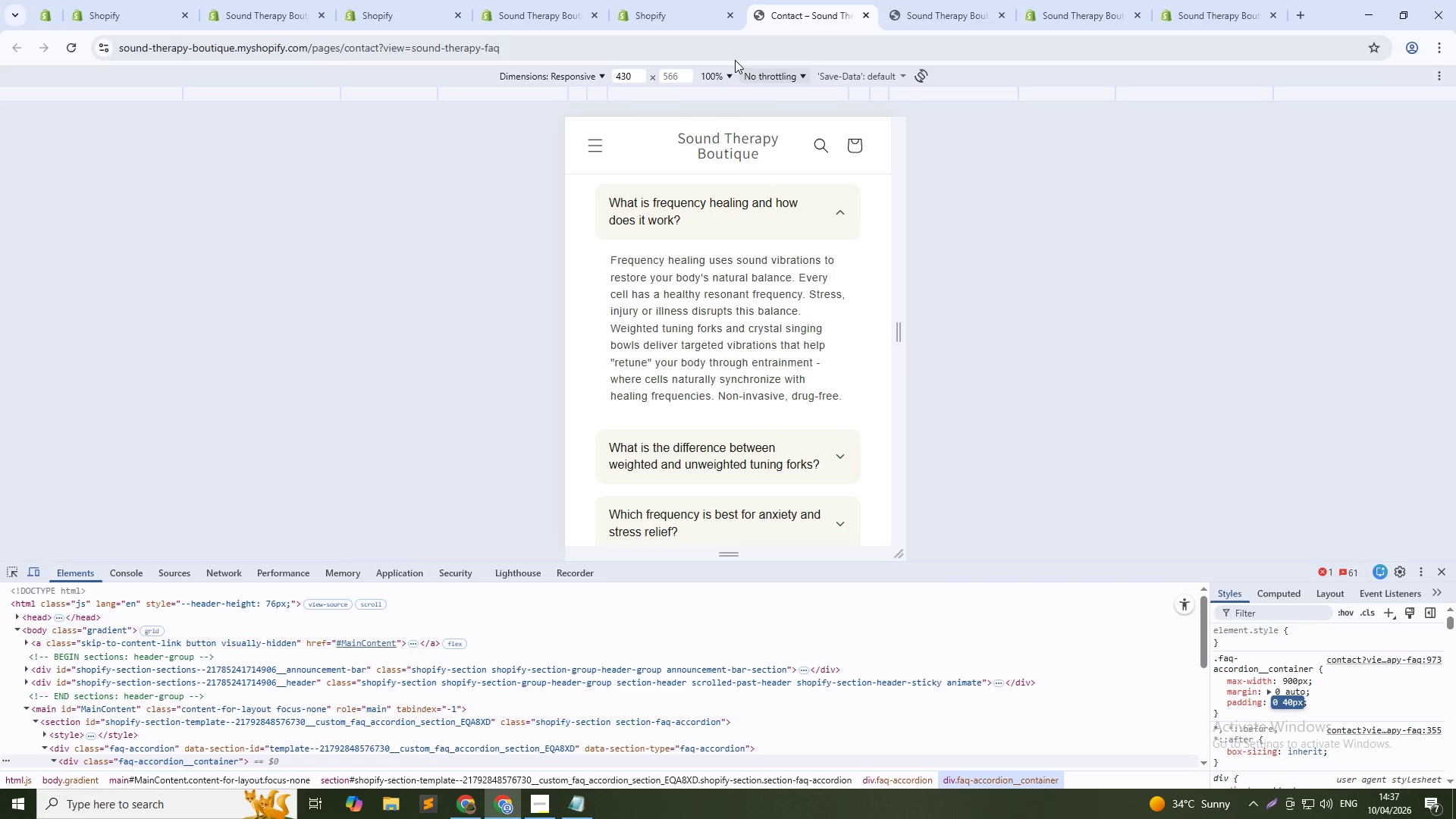 
left_click([702, 0])
 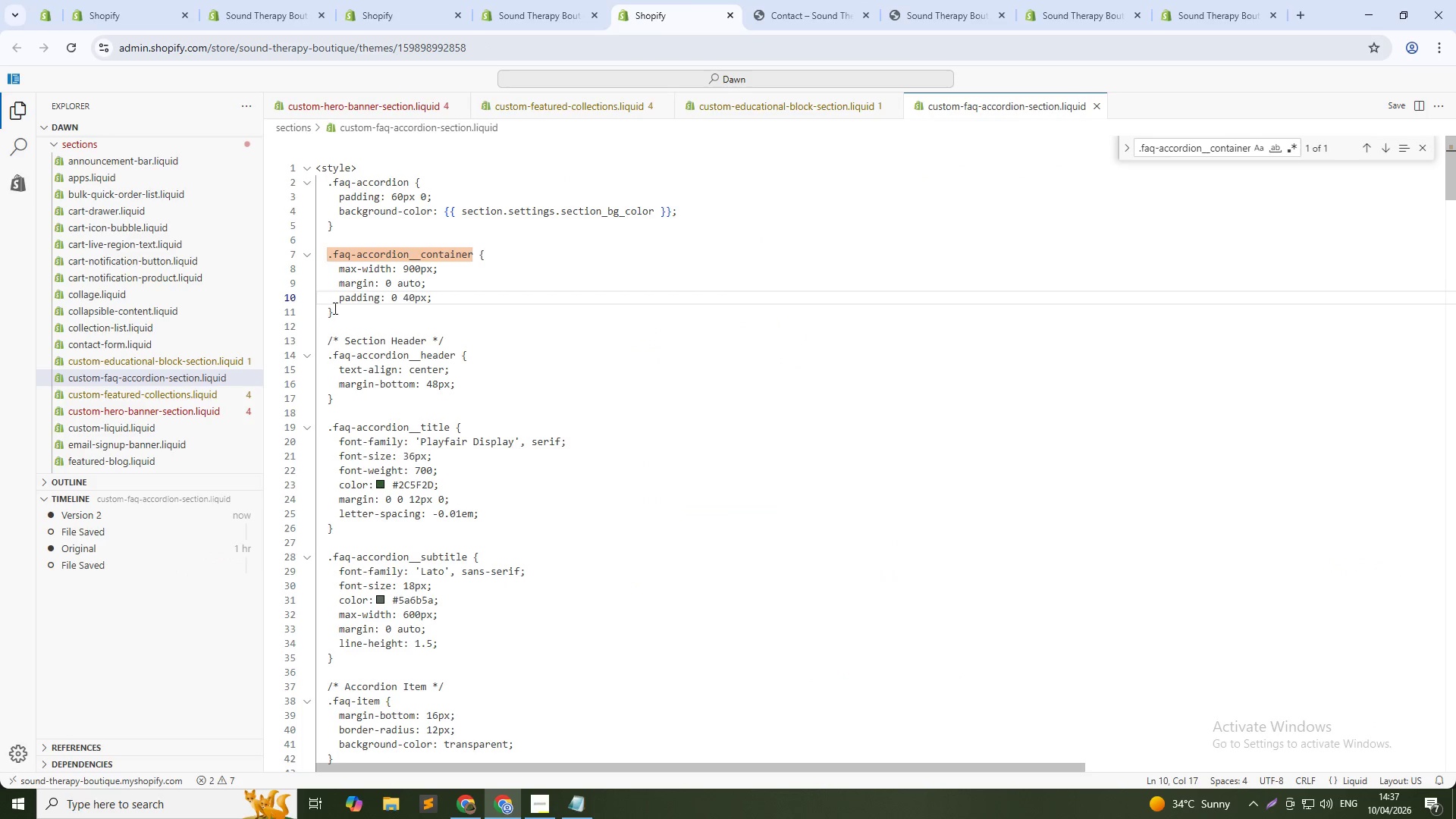 
left_click([342, 309])
 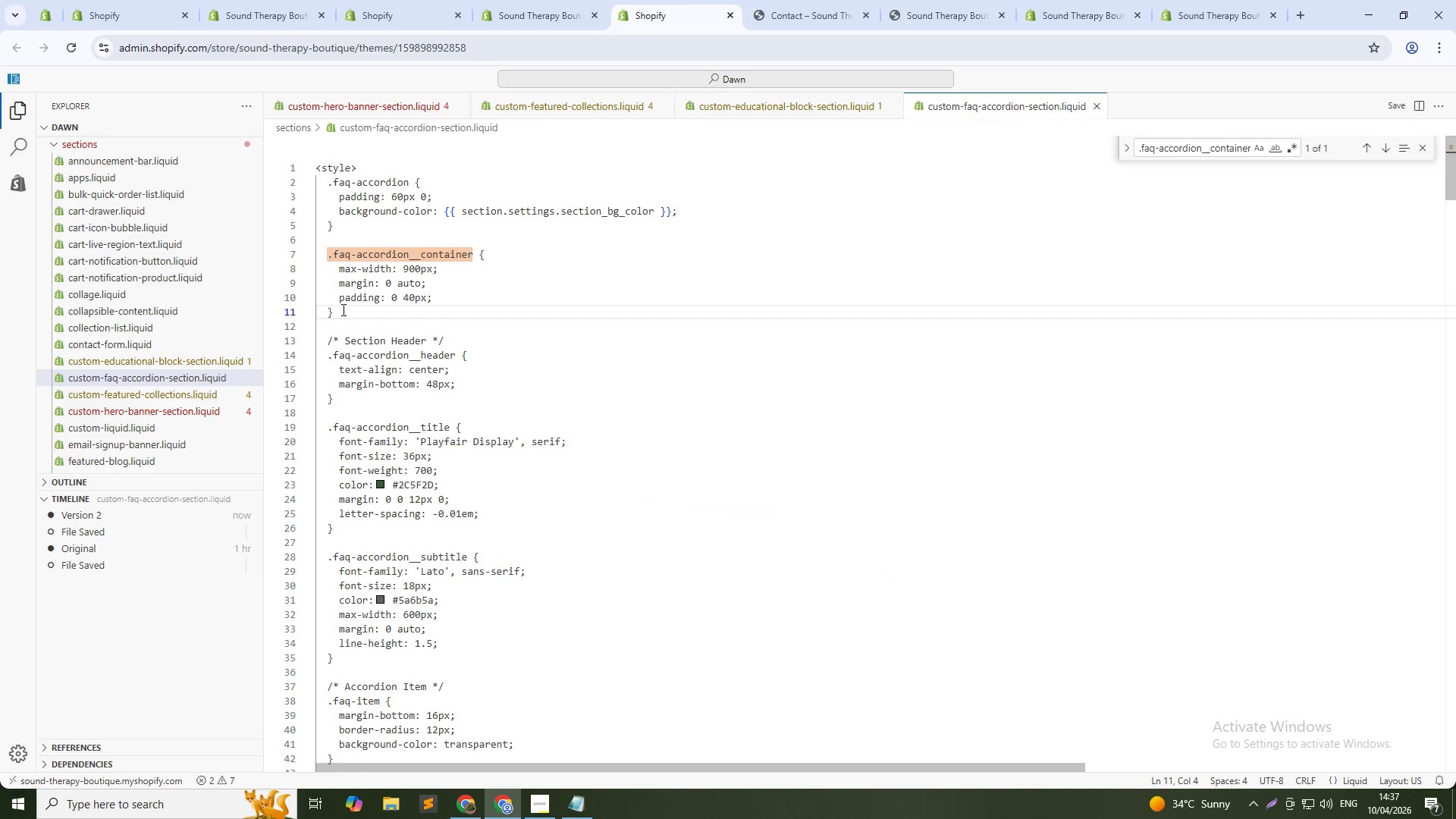 
key(Enter)
 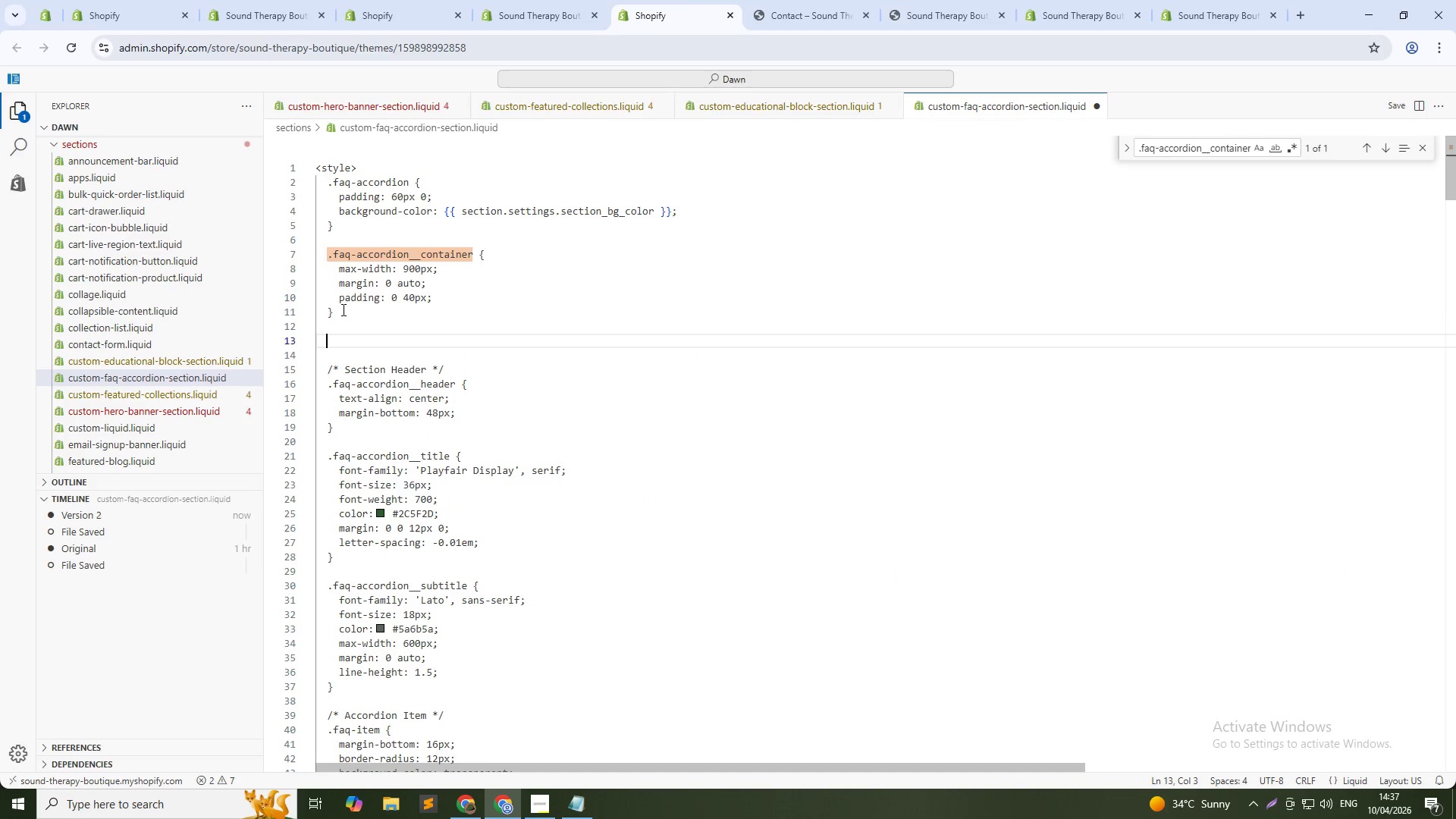 
key(Enter)
 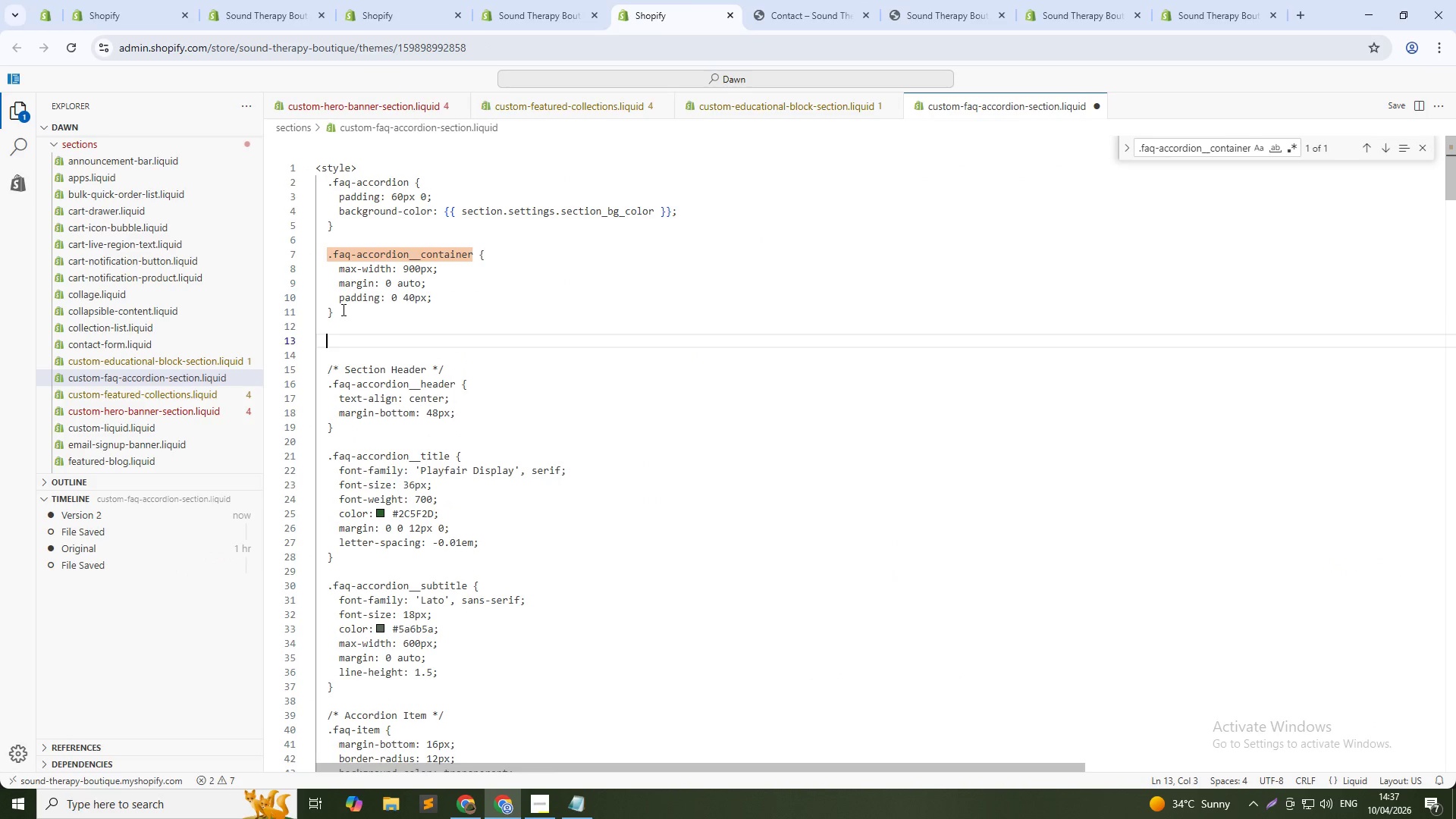 
type(@Media ())
 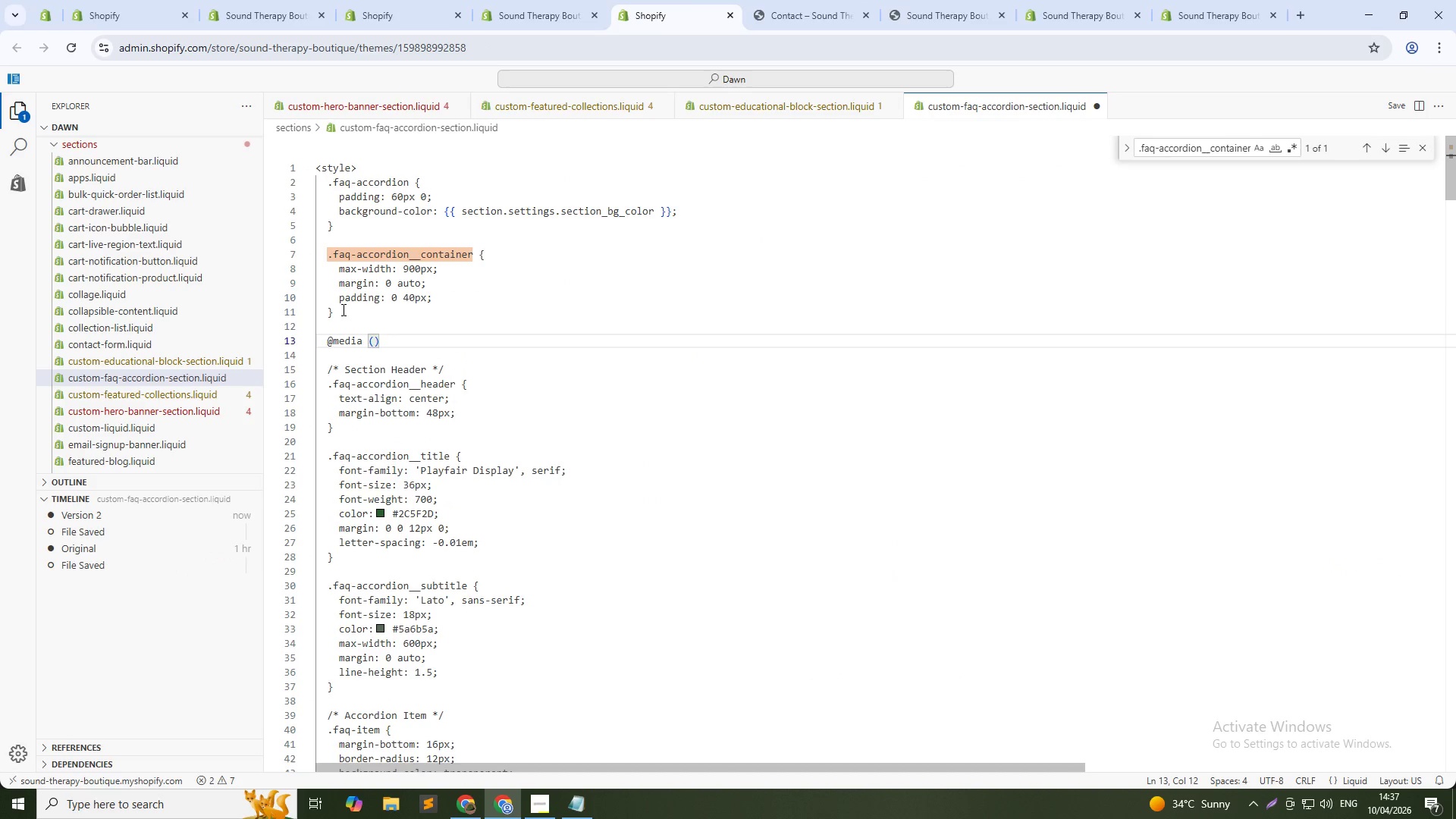 
key(ArrowLeft)
 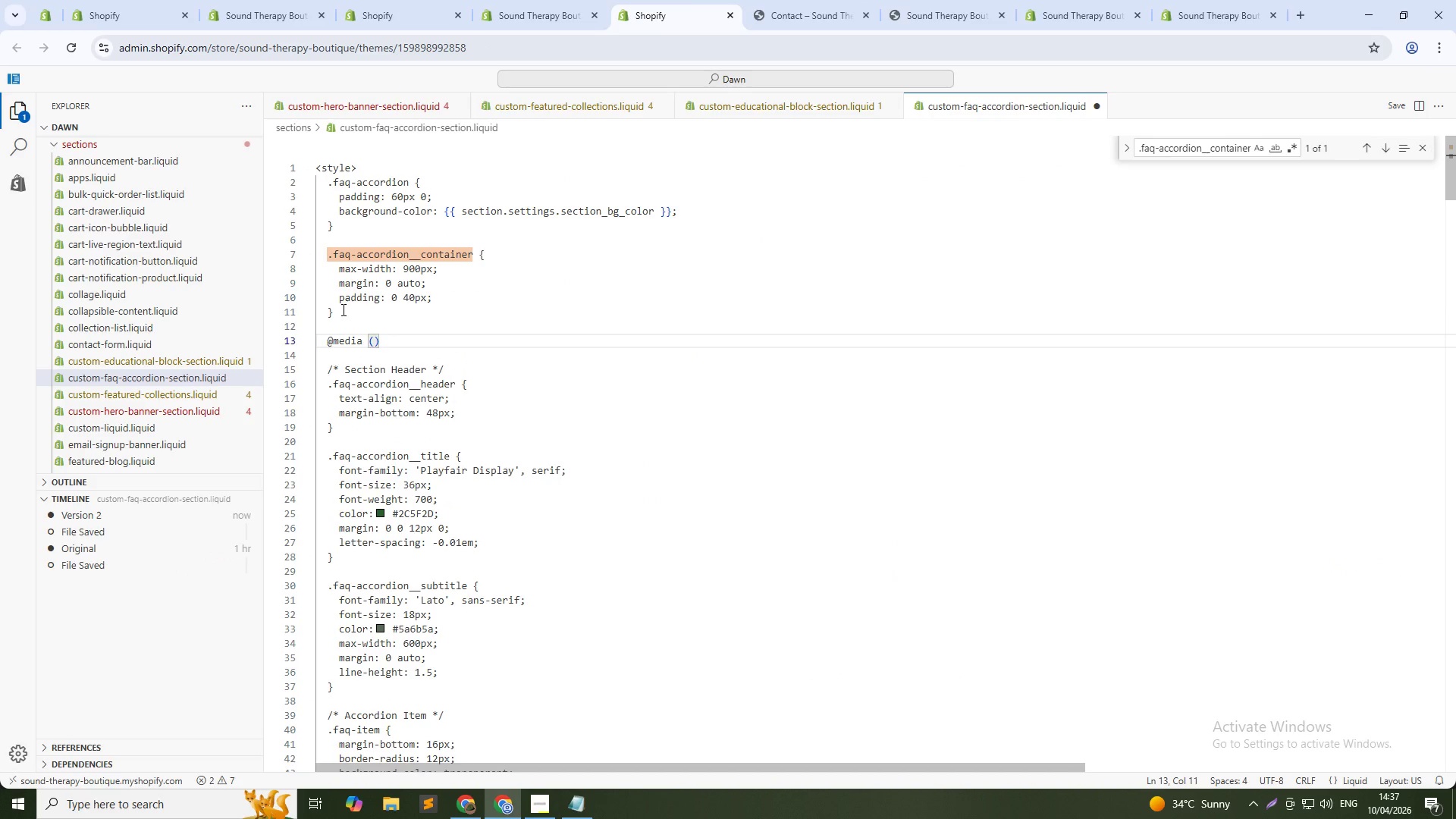 
type(max-width: 430px)
 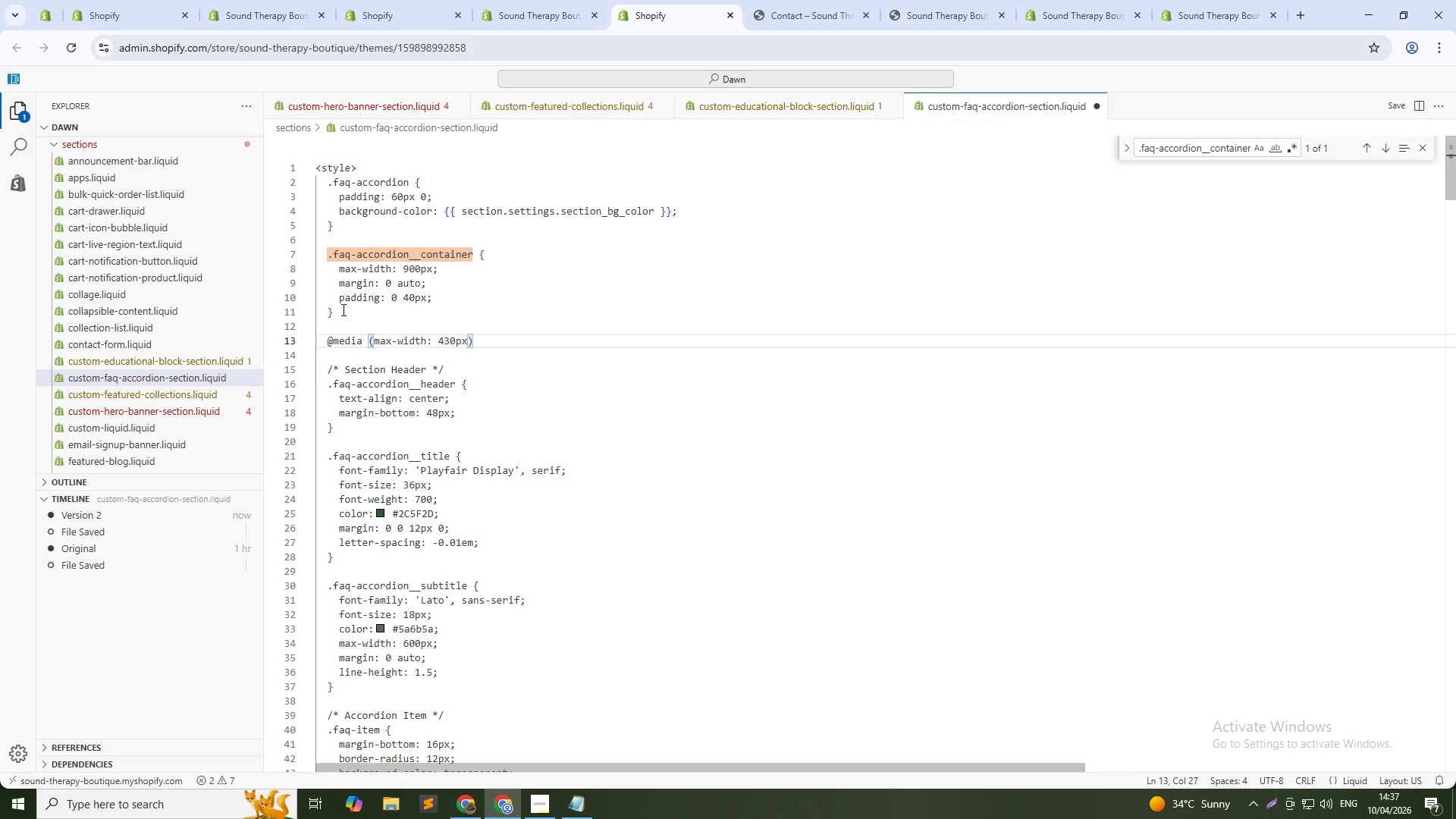 
key(ArrowRight)
 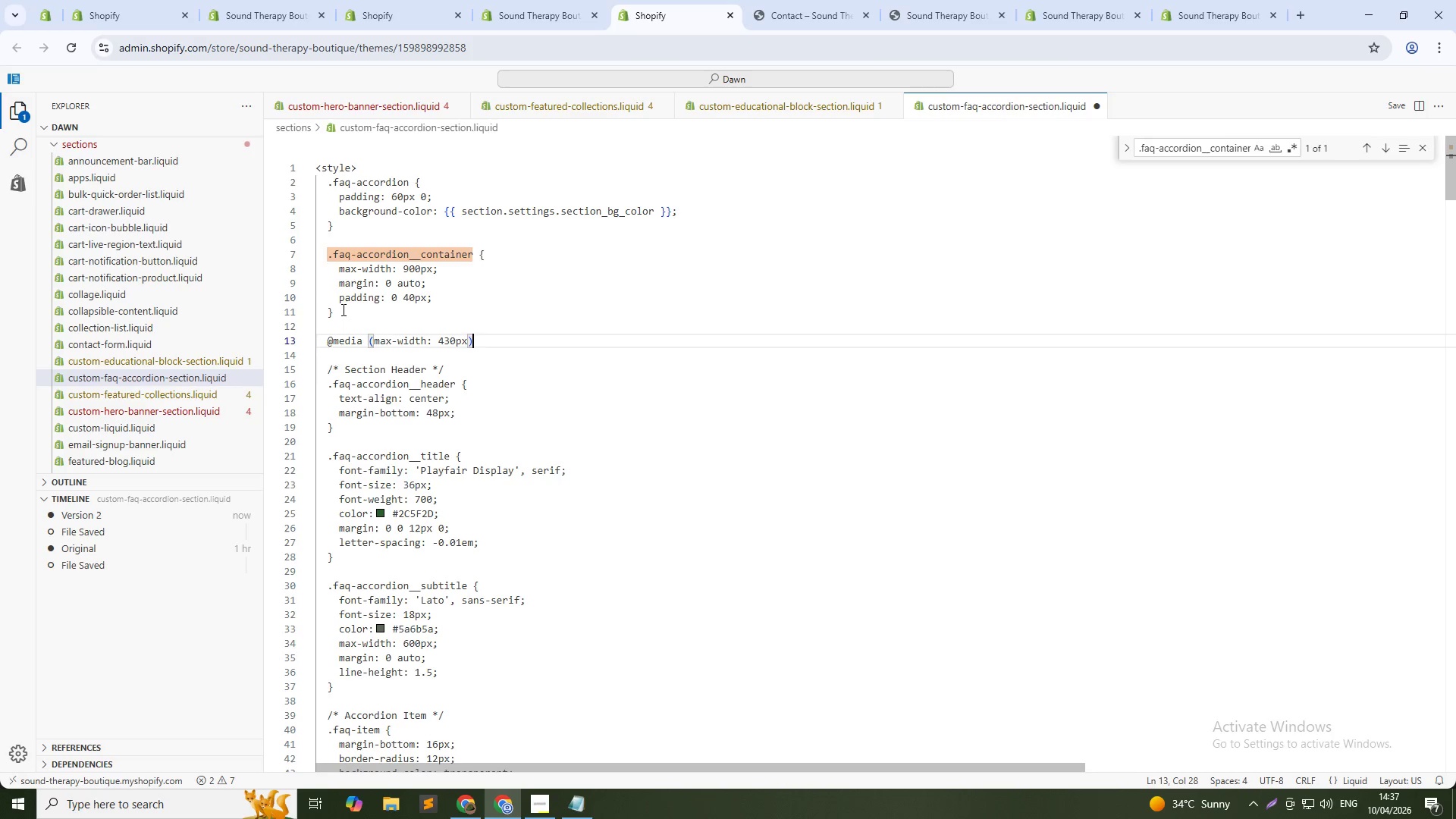 
key(Shift+BracketLeft)
 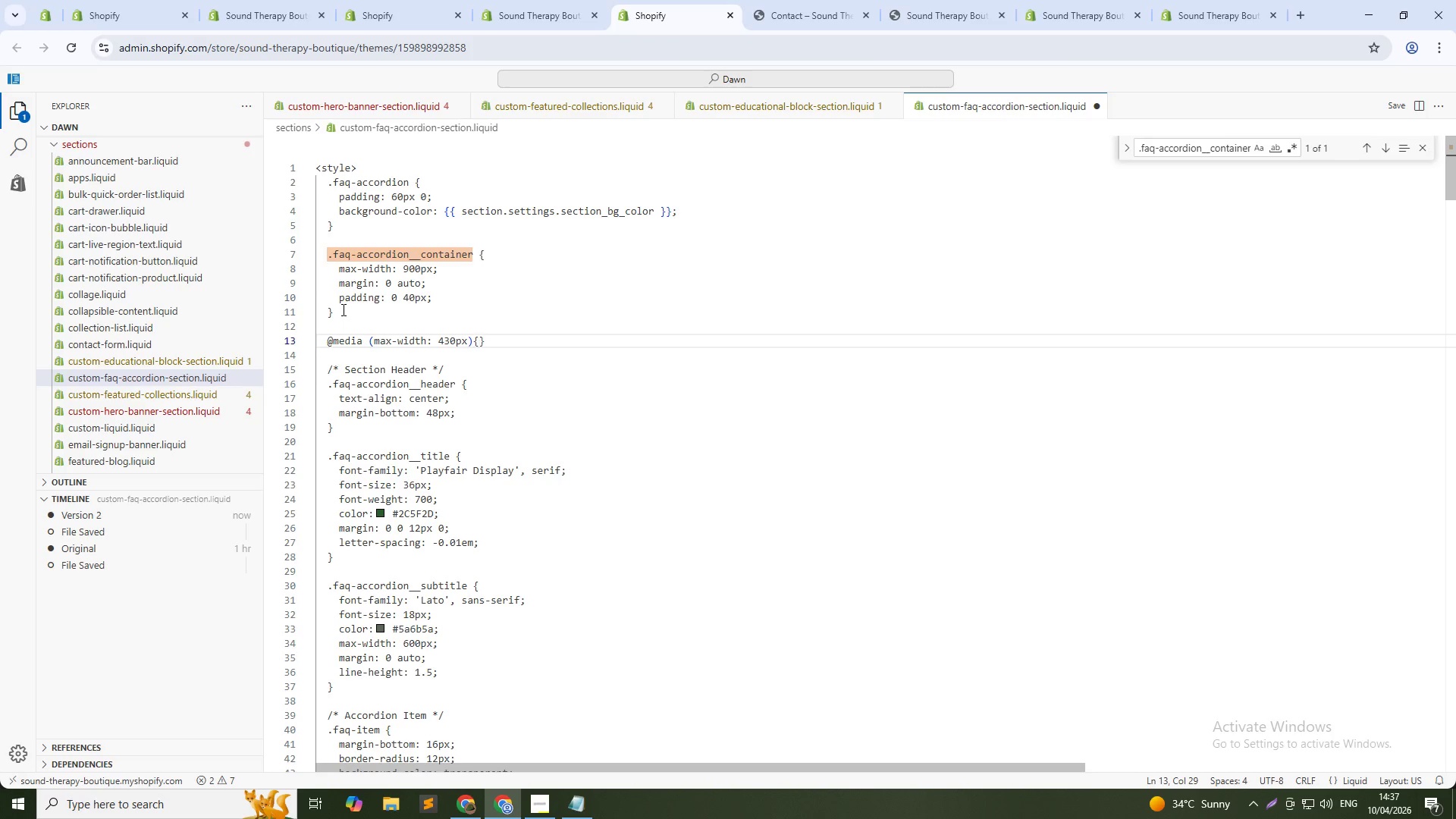 
key(Enter)
 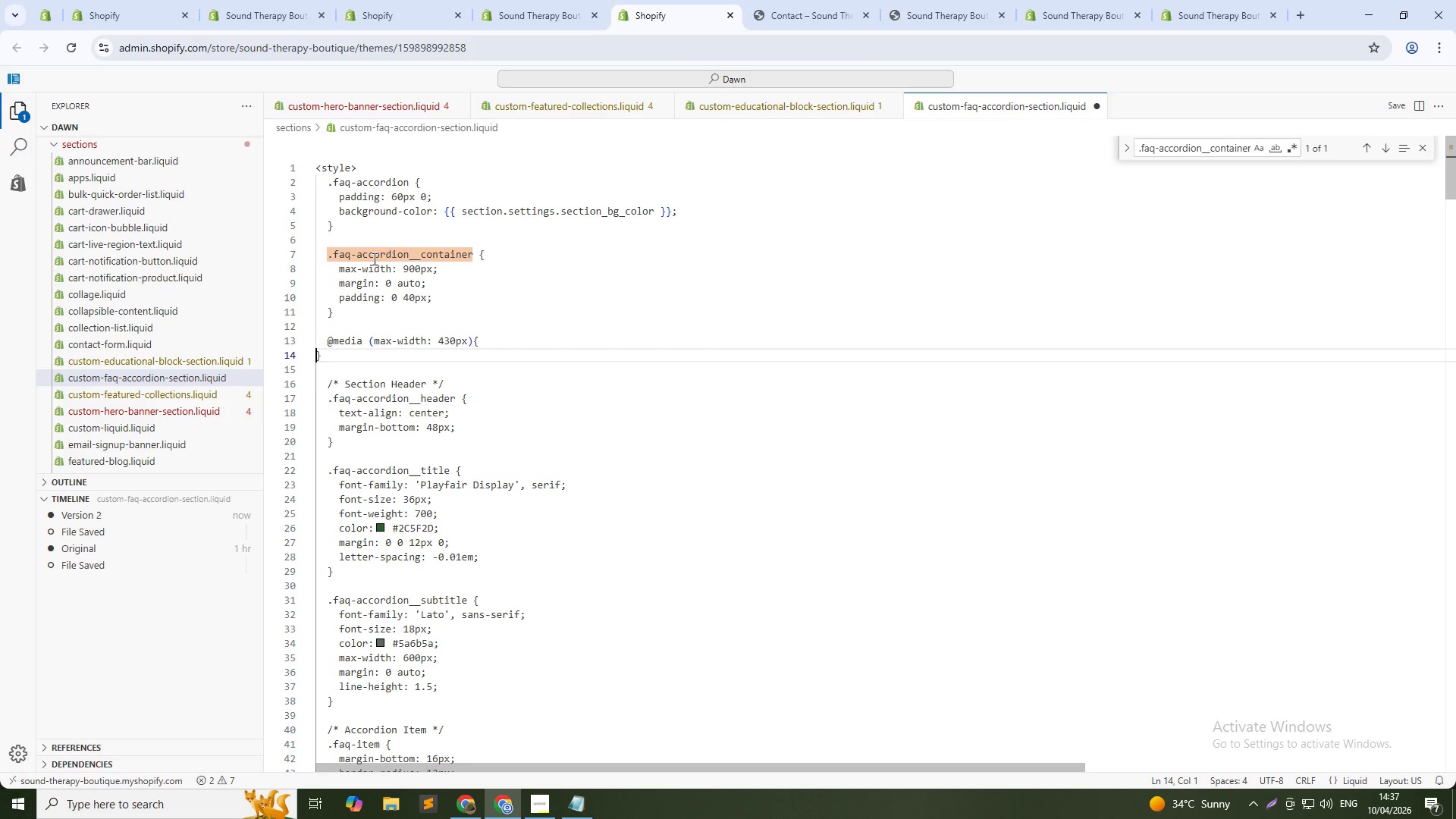 
key(NumpadEnter)
 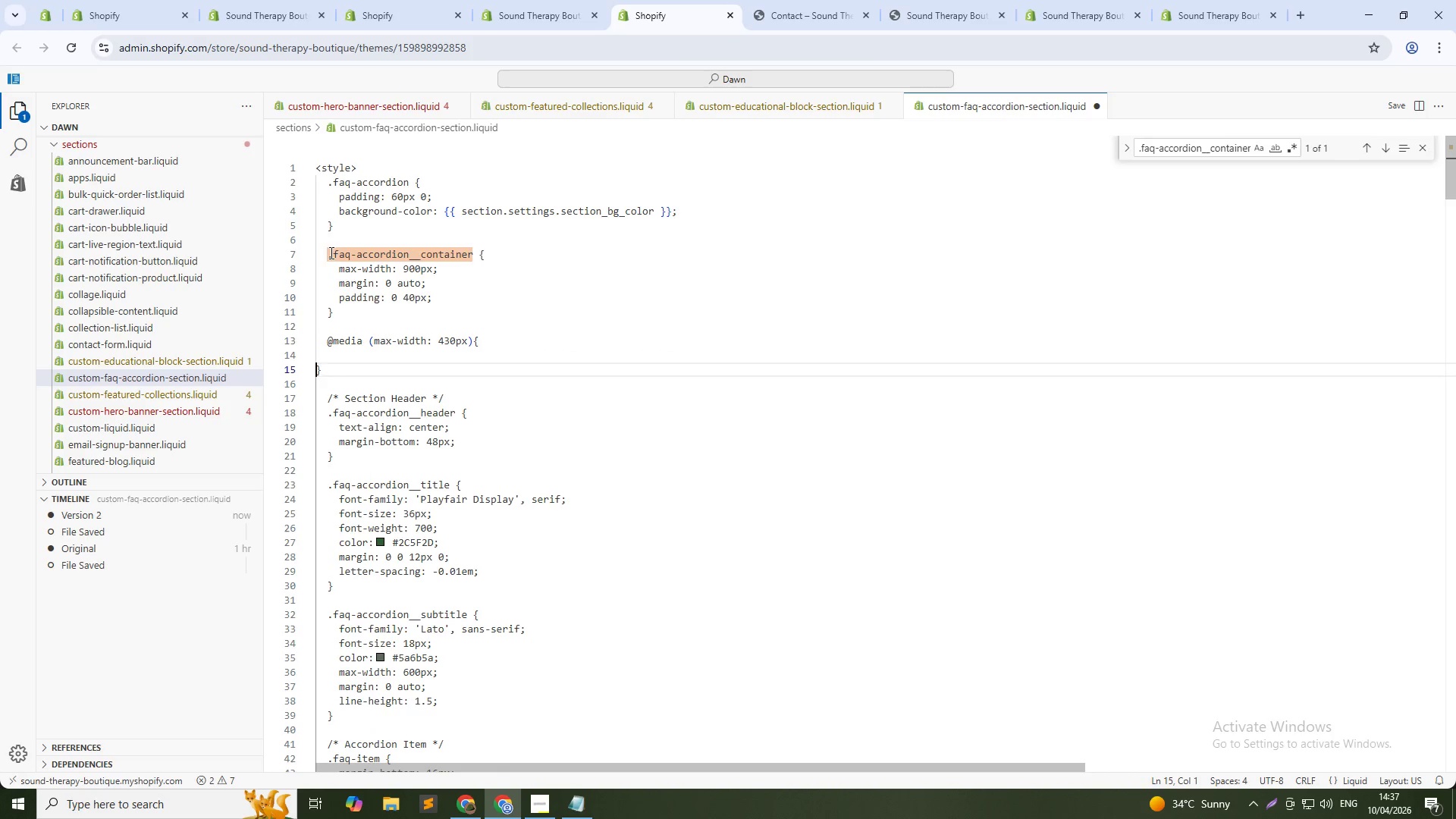 
left_click_drag(start_coordinate=[326, 253], to_coordinate=[374, 306])
 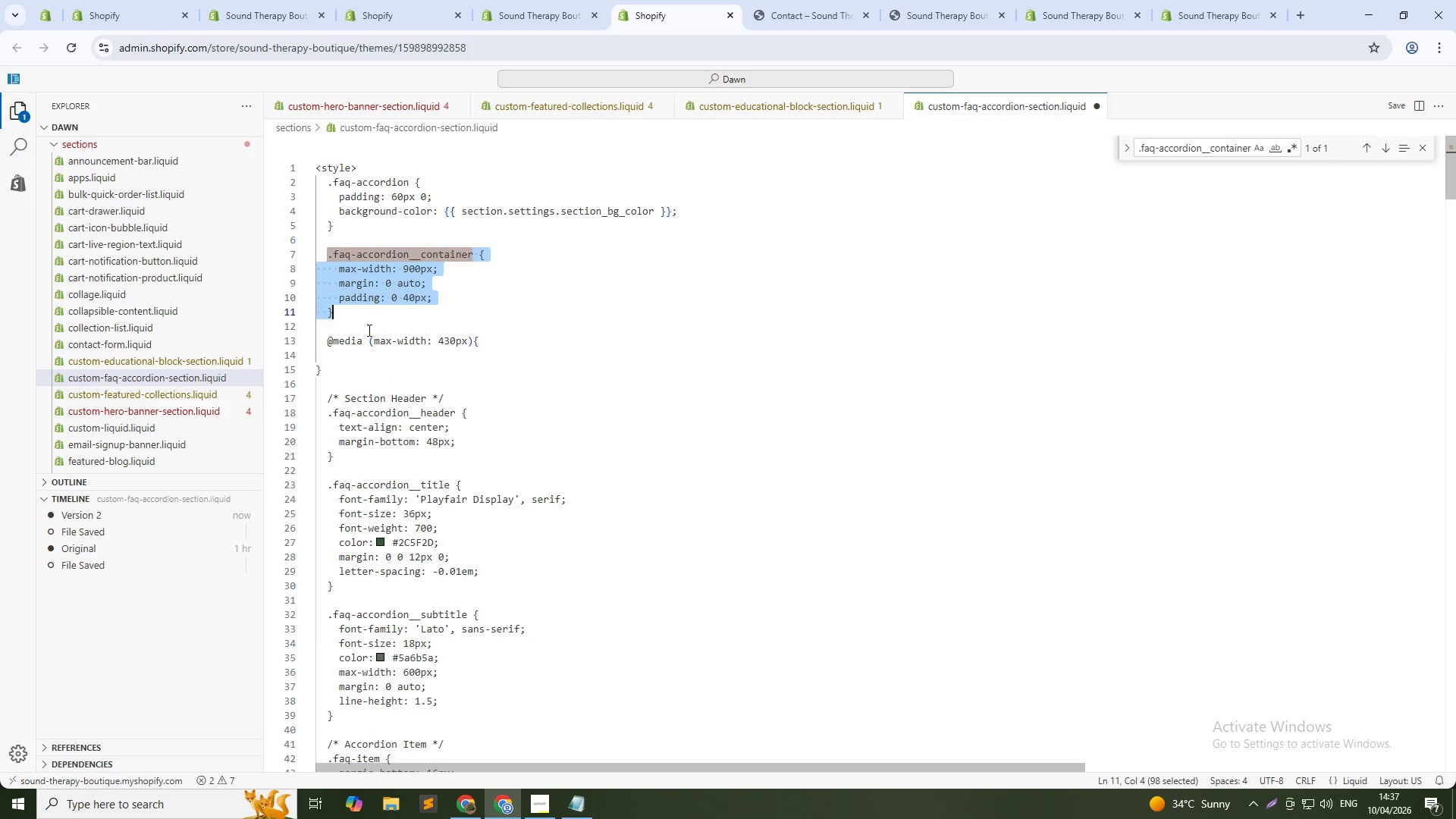 
key(Control+C)
 